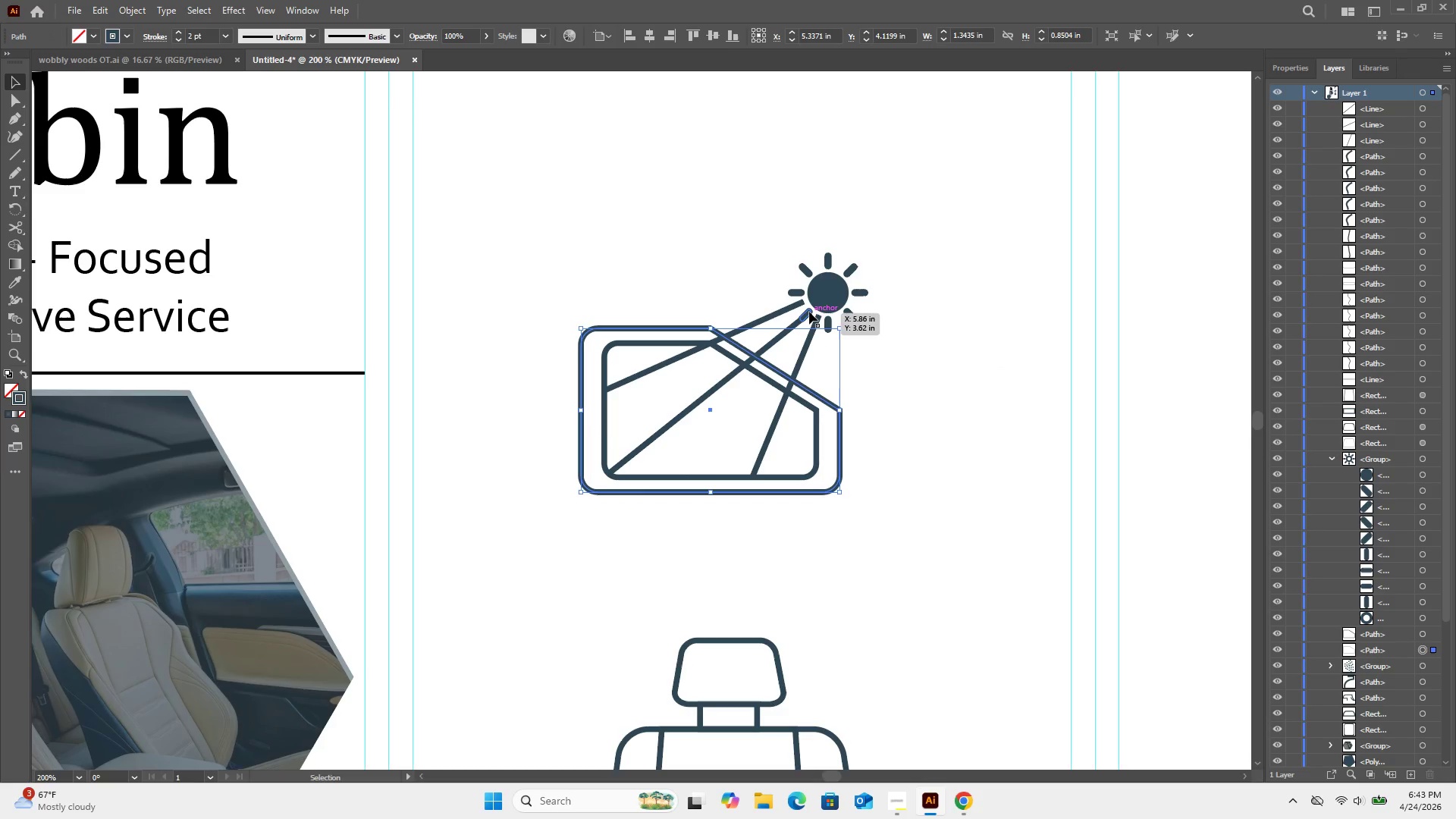 
left_click([809, 312])
 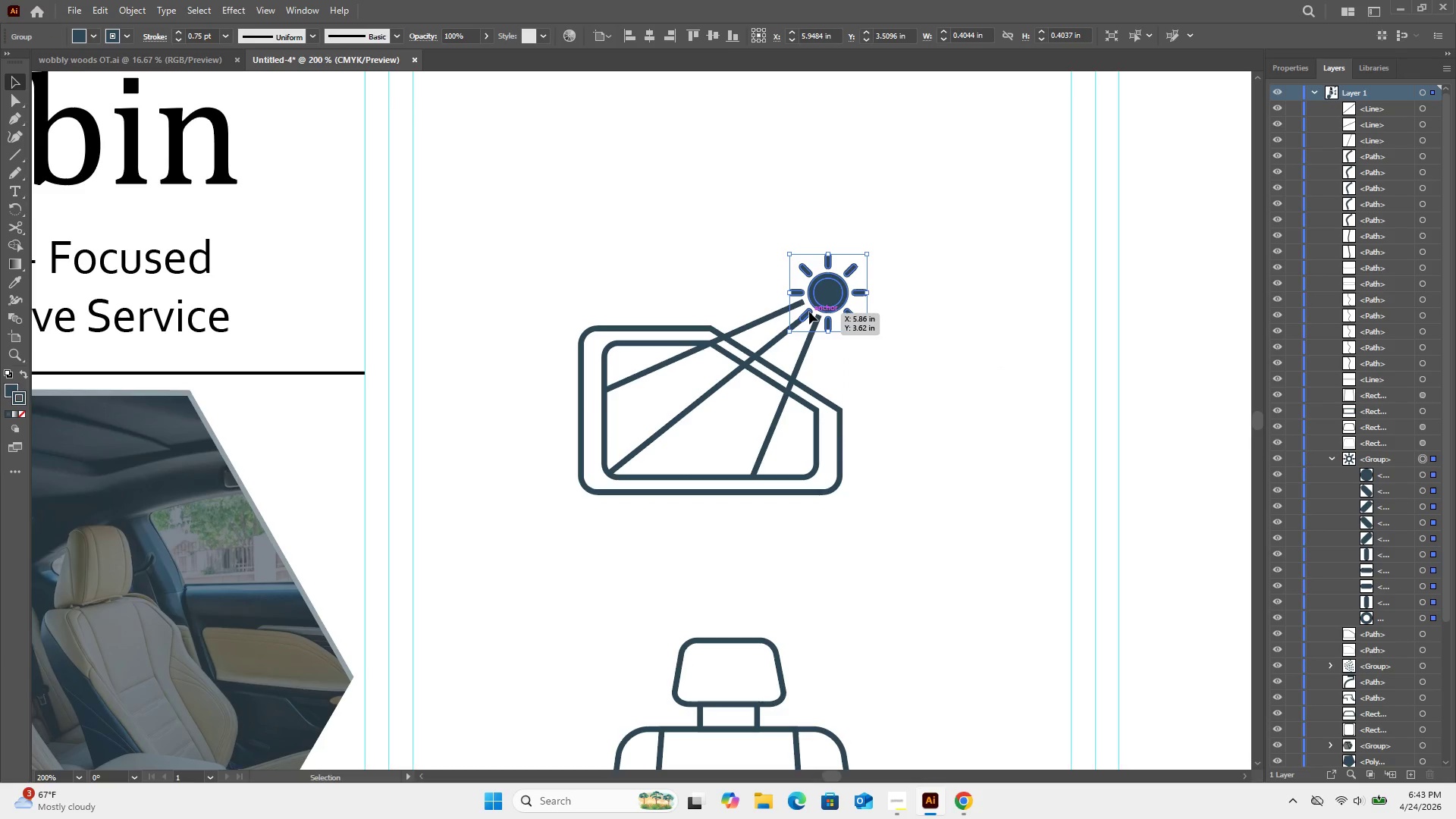 
double_click([809, 312])
 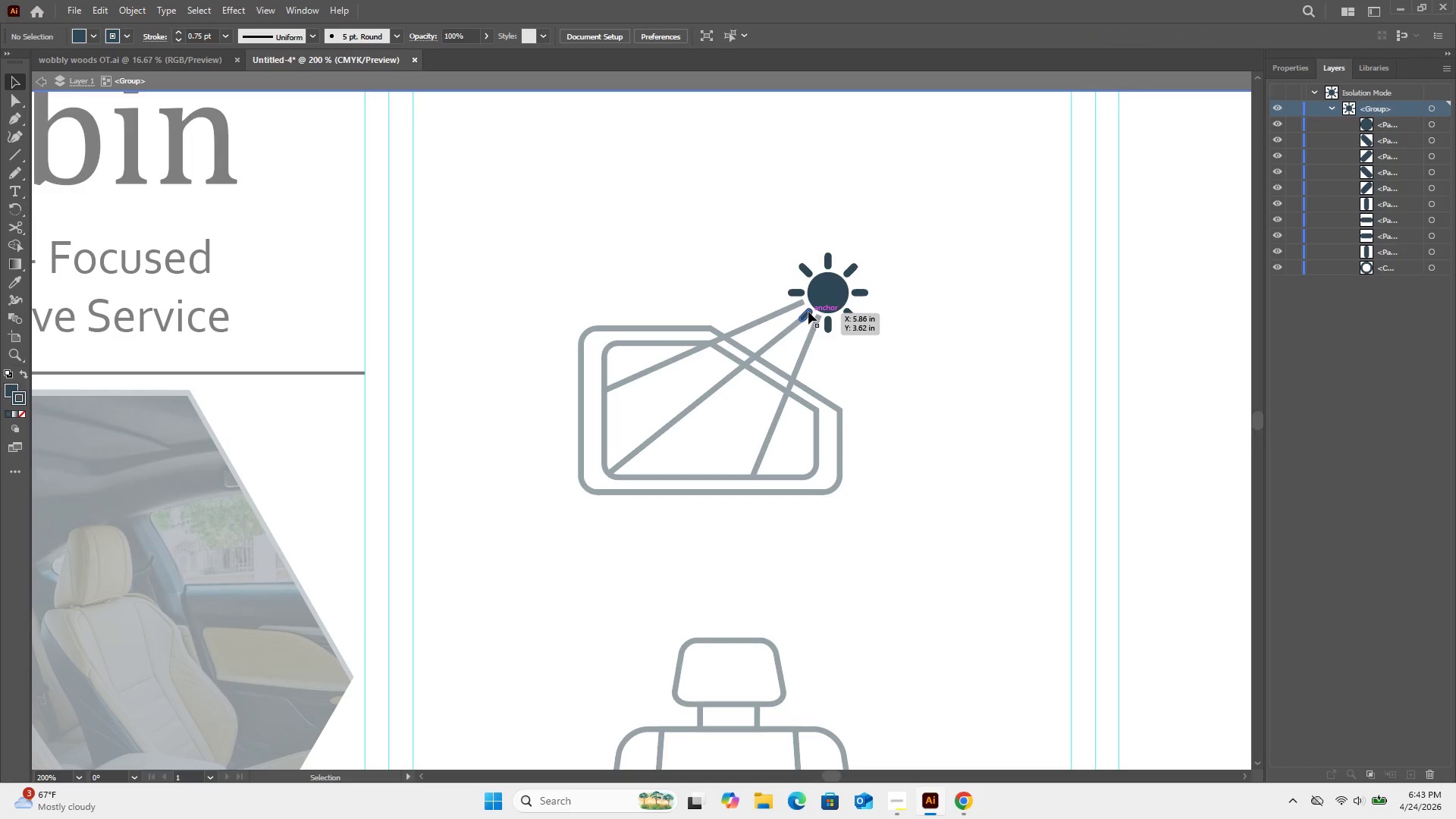 
left_click([808, 312])
 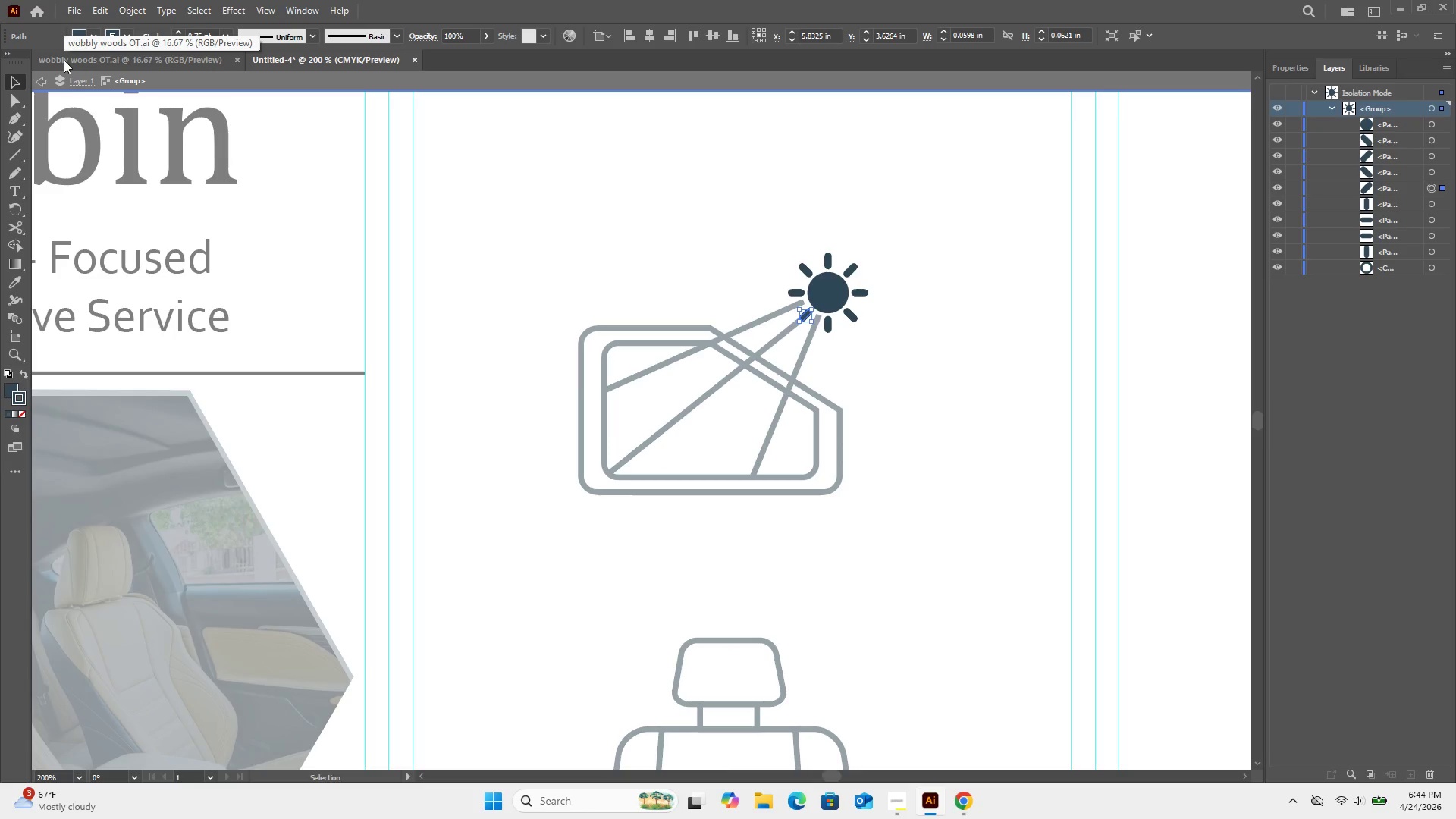 
wait(10.84)
 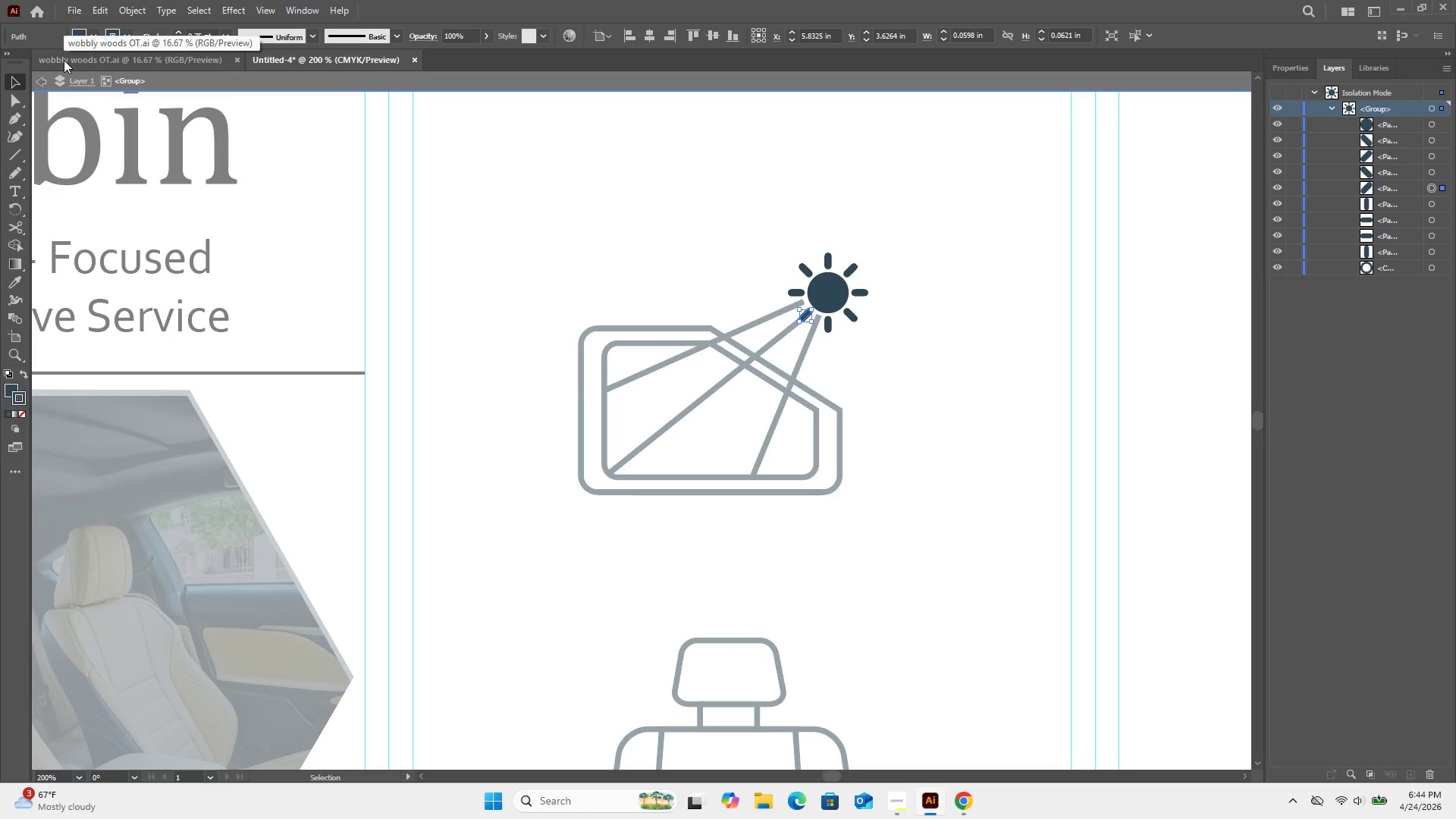 
left_click([95, 36])
 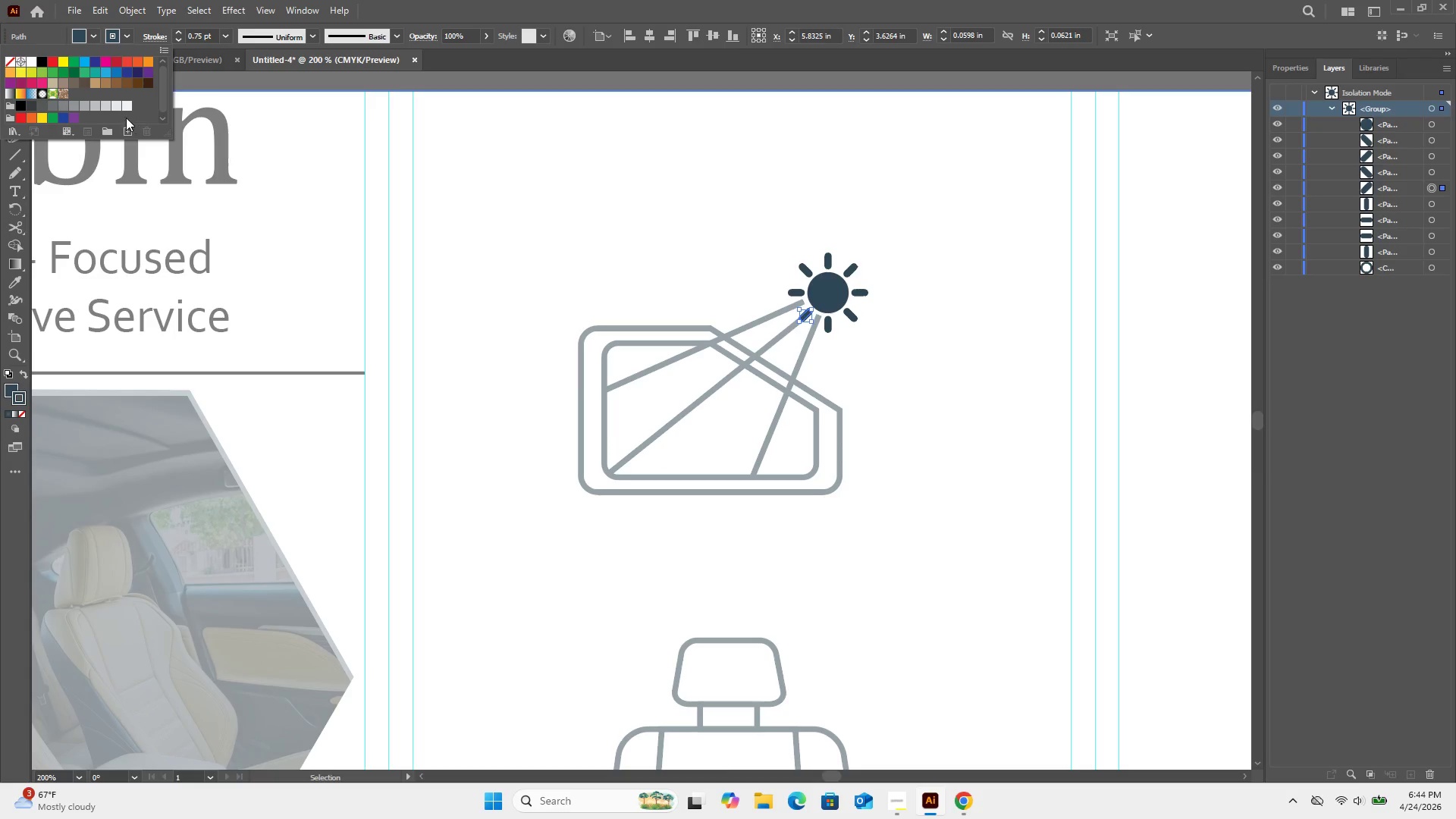 
left_click([117, 104])
 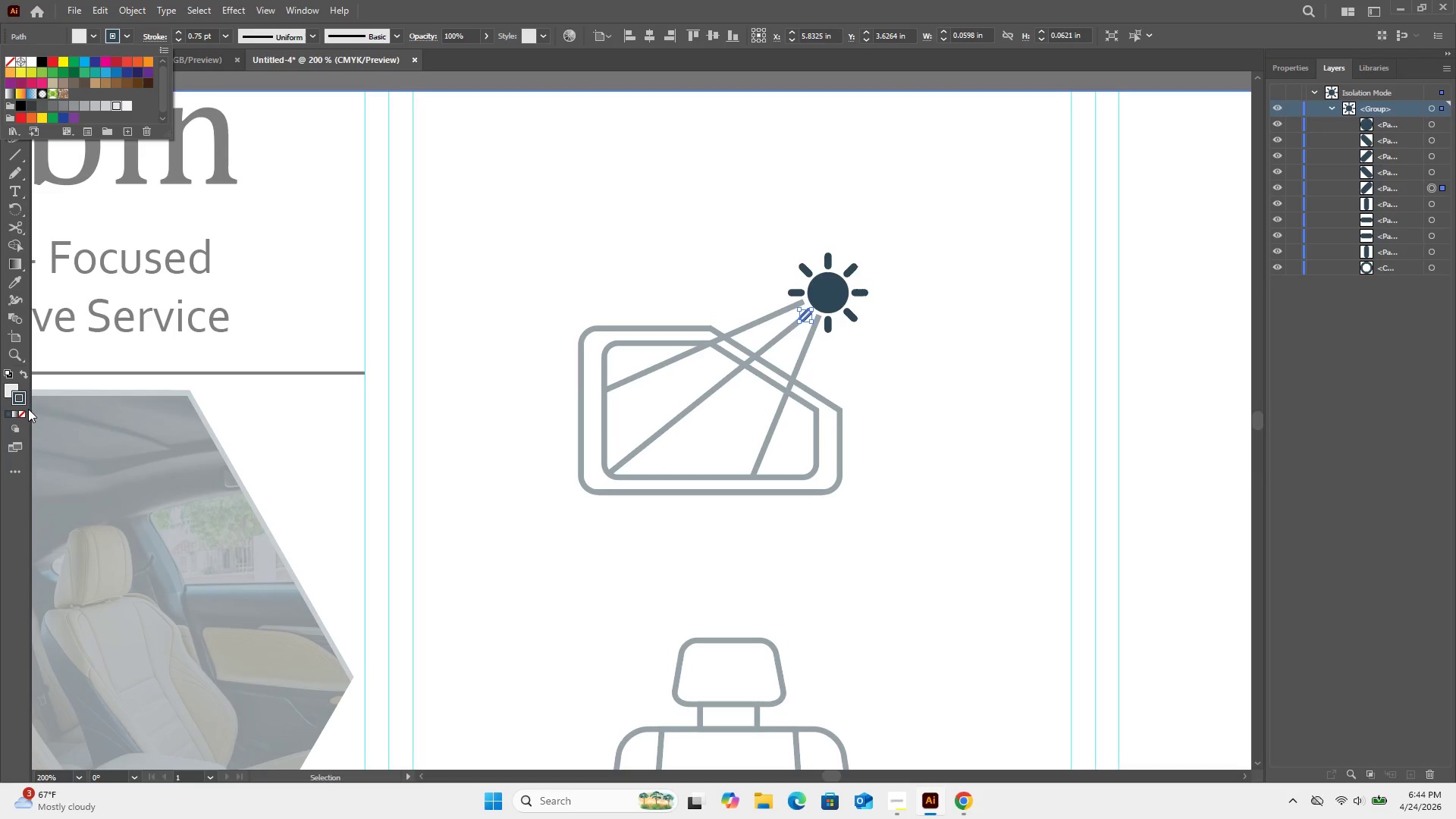 
wait(11.92)
 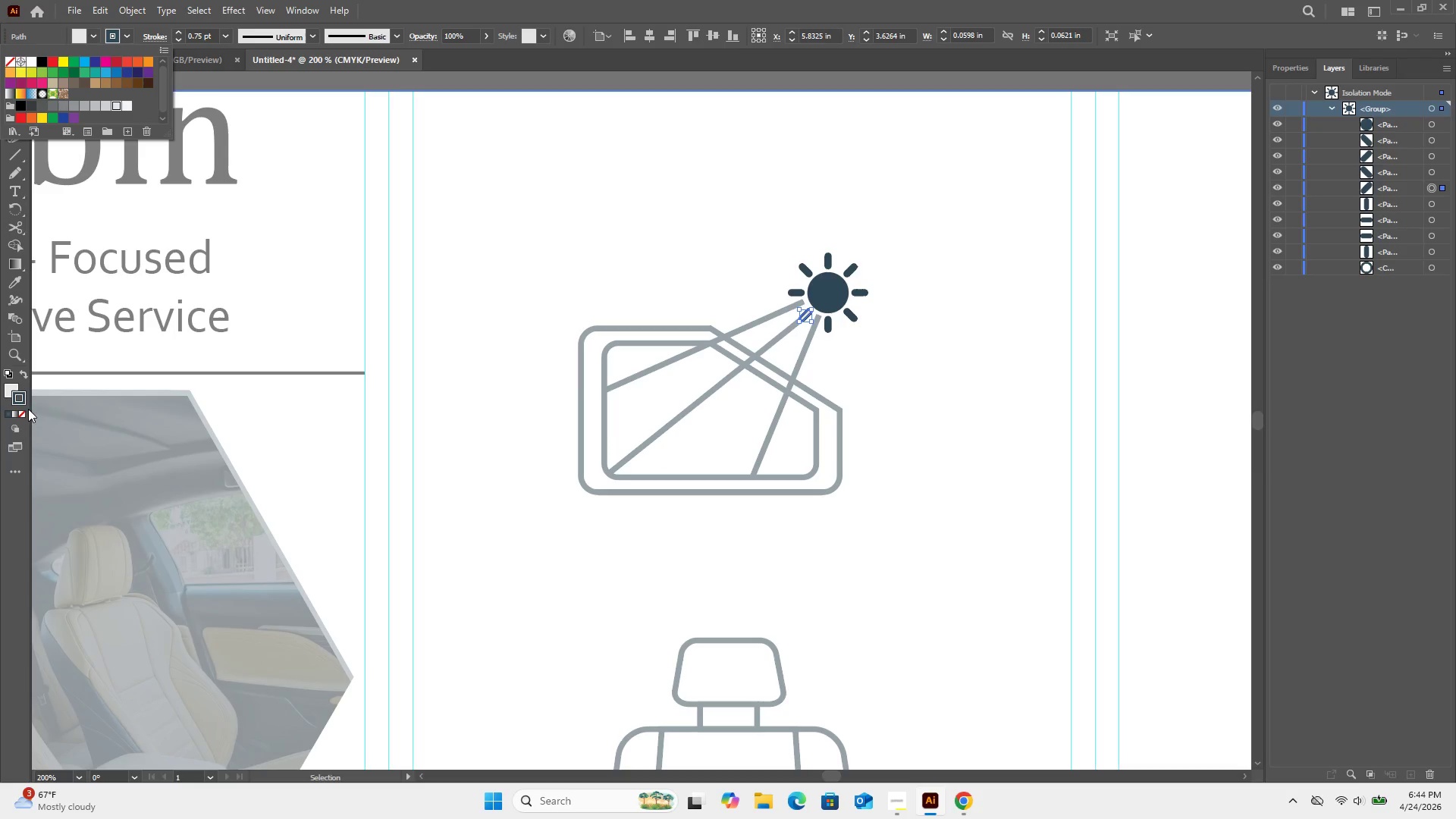 
left_click([23, 414])
 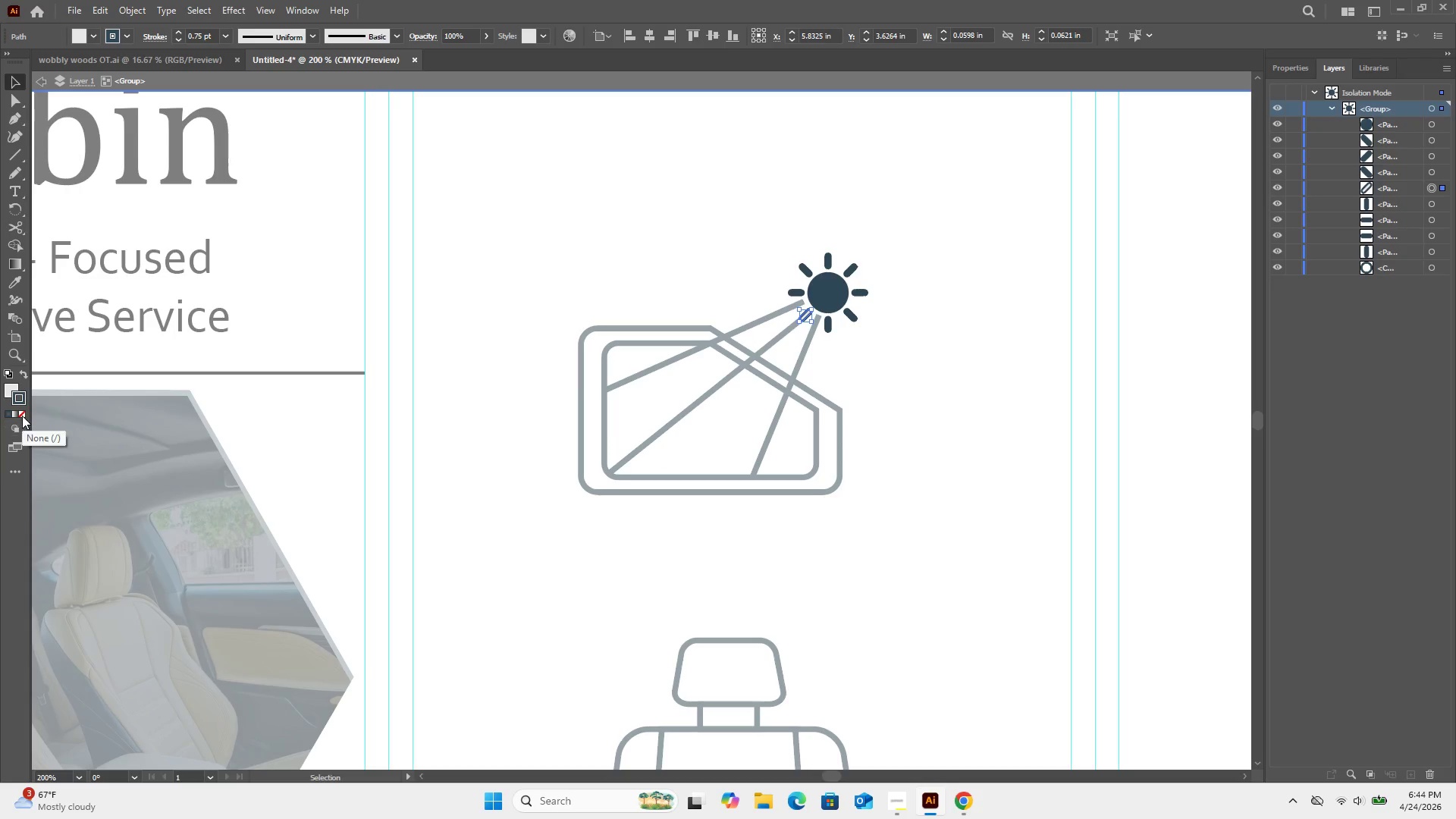 
left_click([22, 413])
 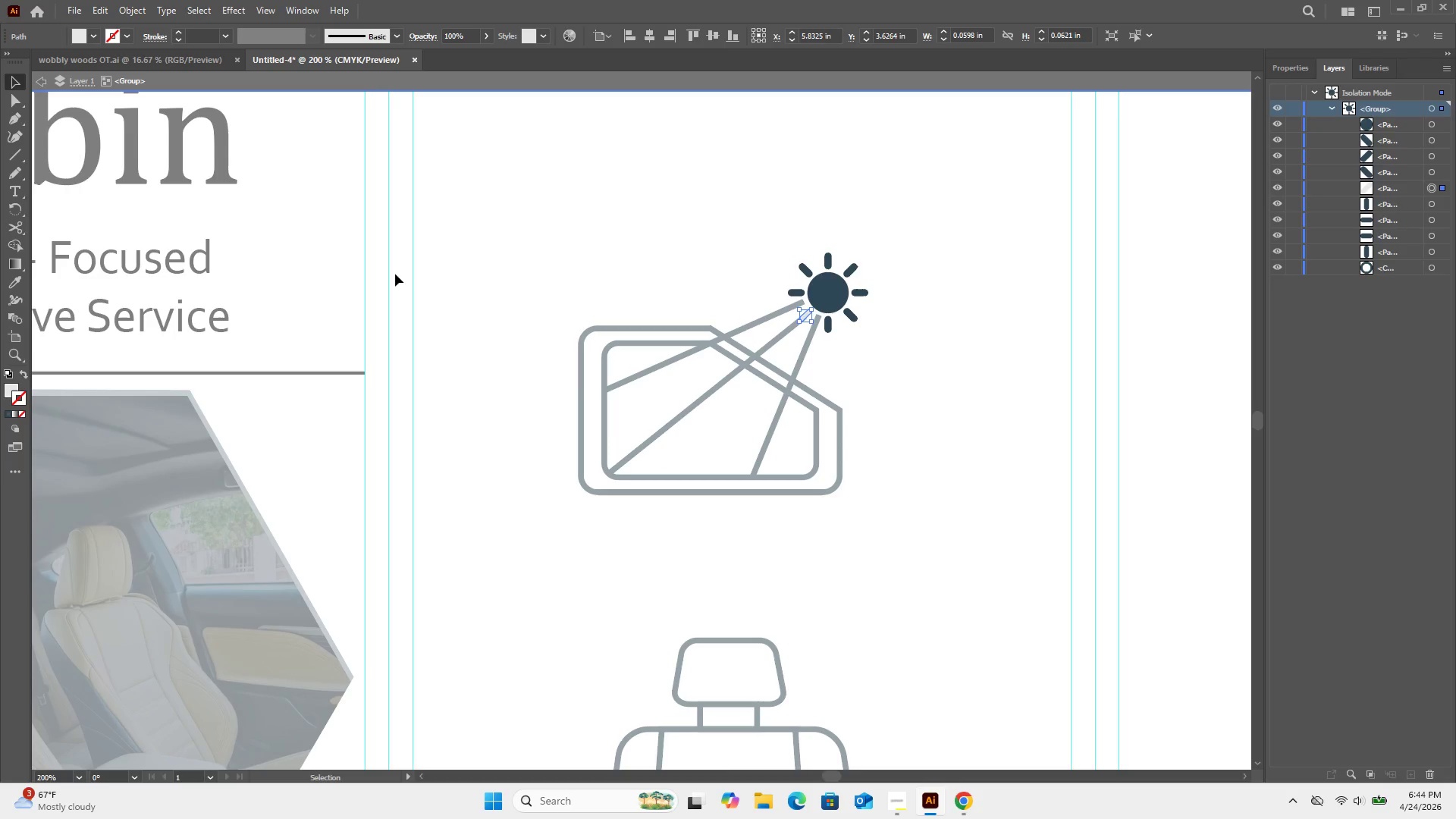 
wait(6.58)
 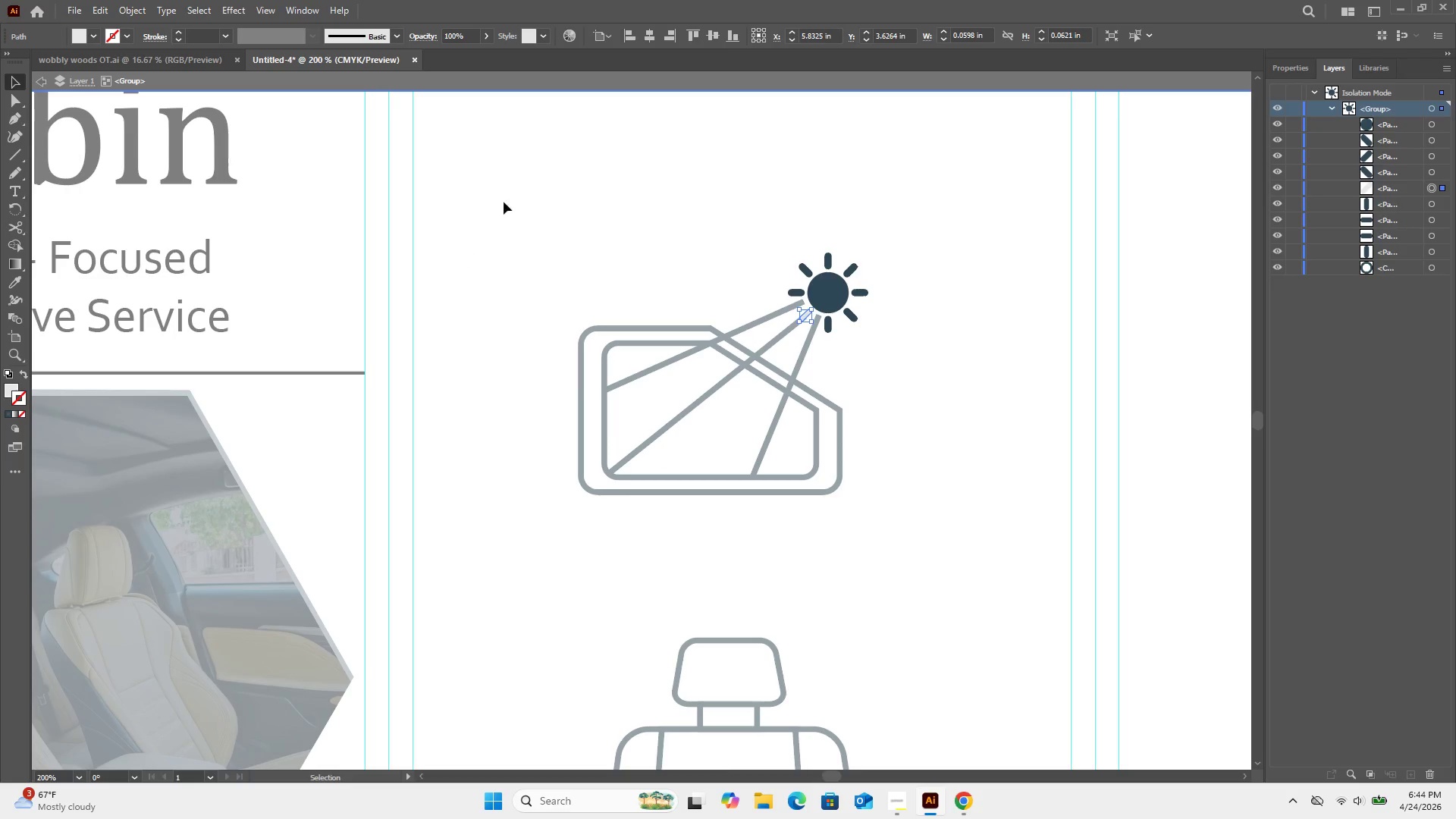 
left_click([498, 195])
 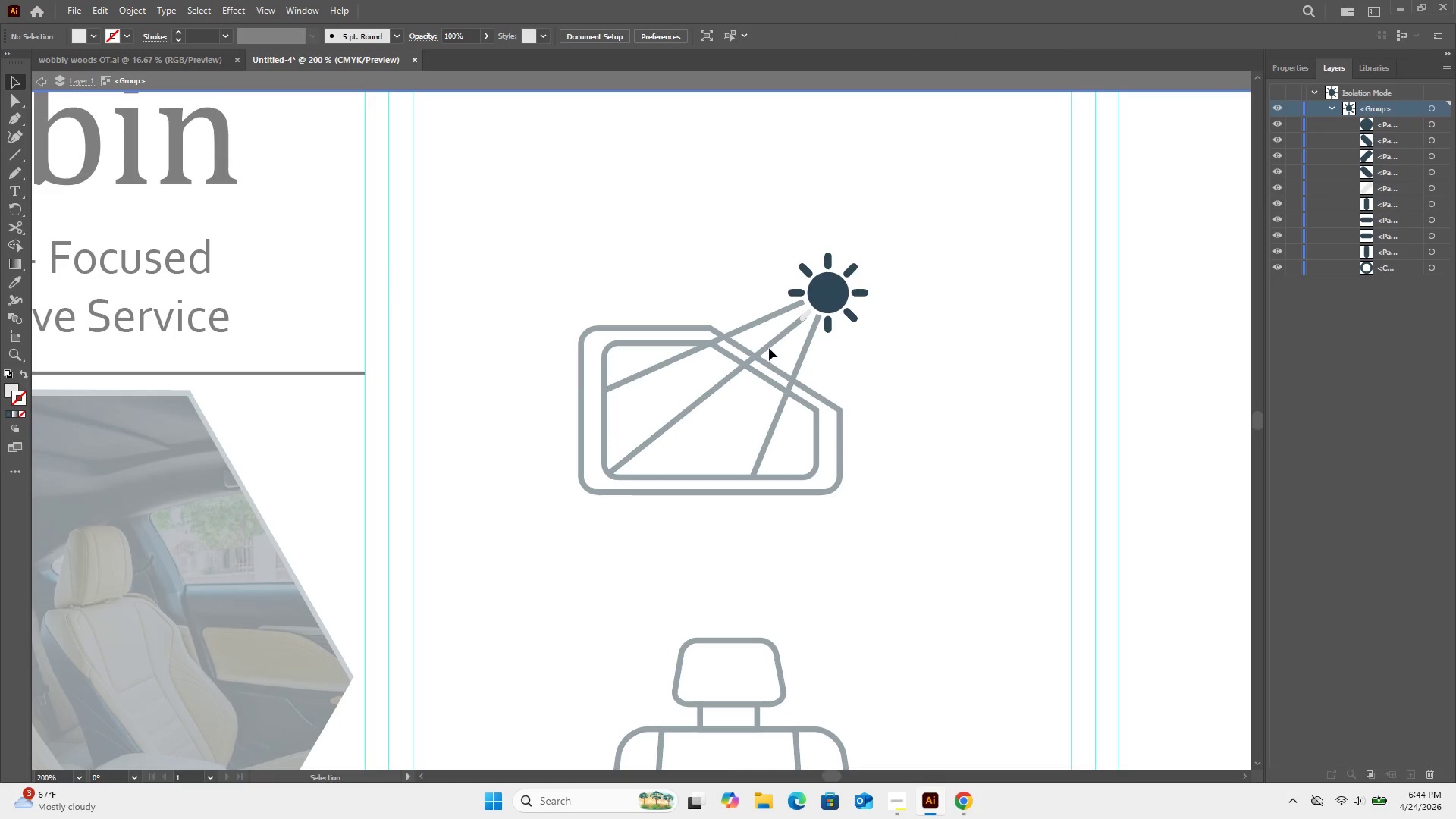 
left_click([769, 347])
 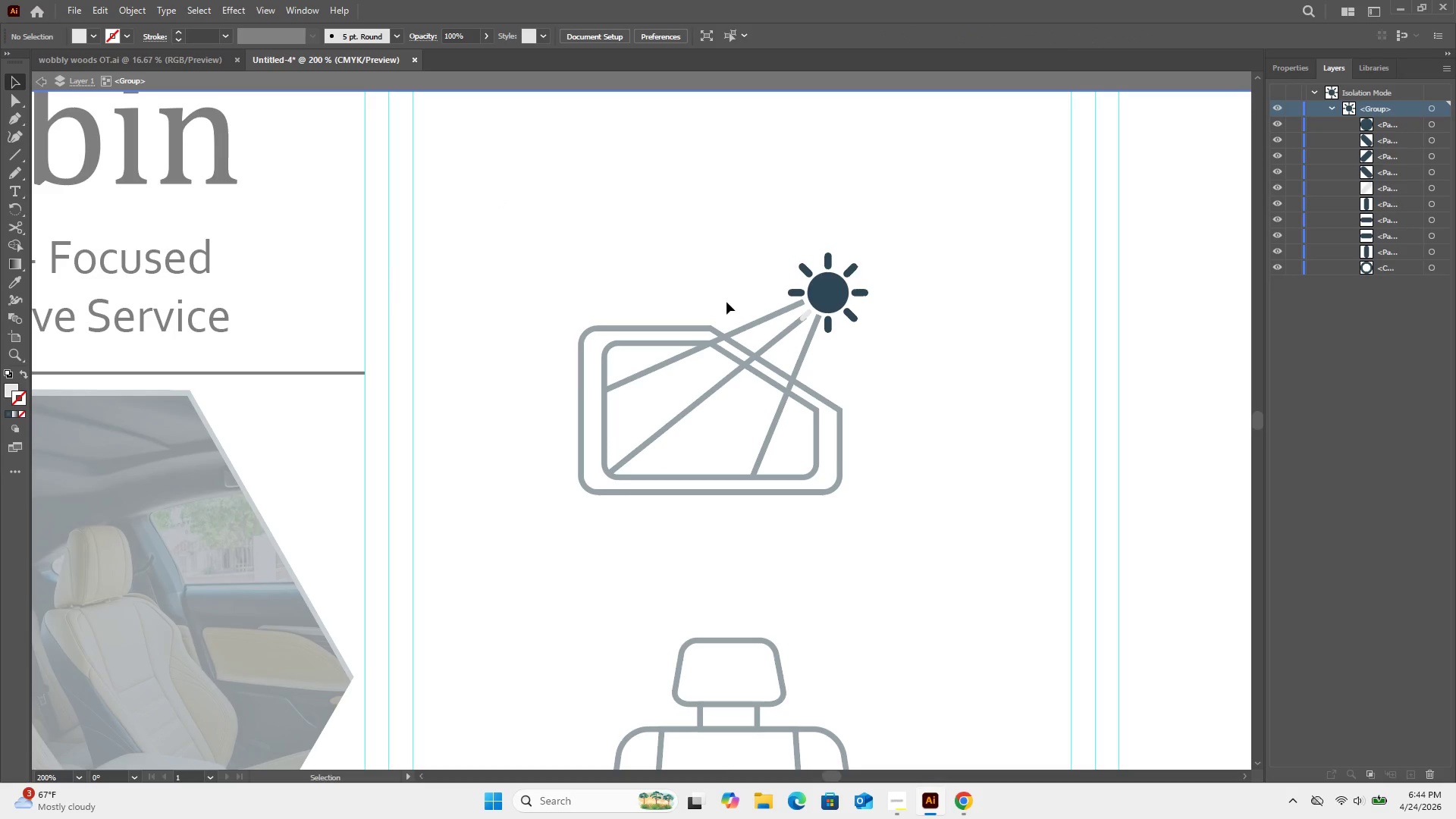 
double_click([726, 302])
 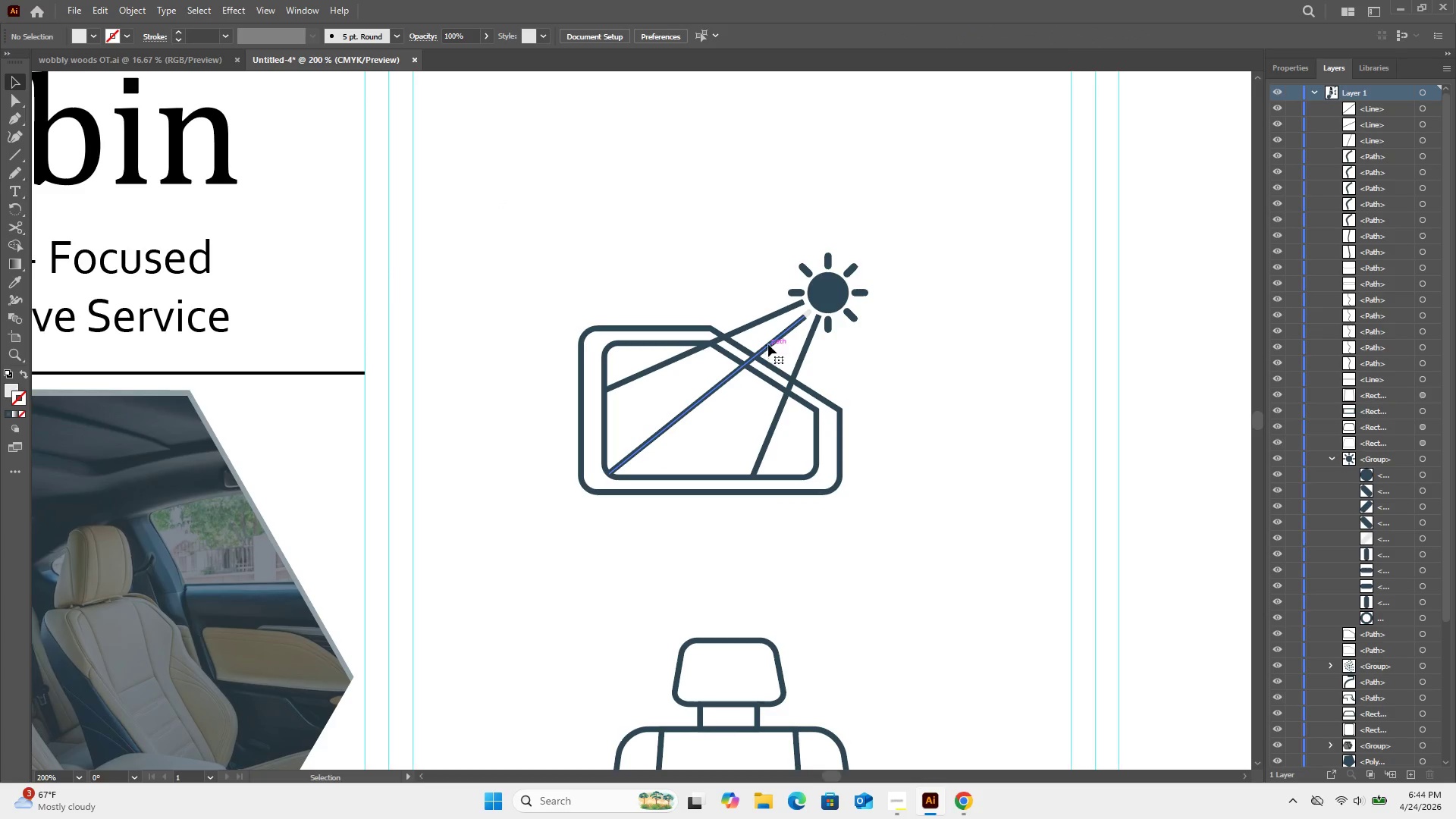 
left_click_drag(start_coordinate=[821, 372], to_coordinate=[813, 356])
 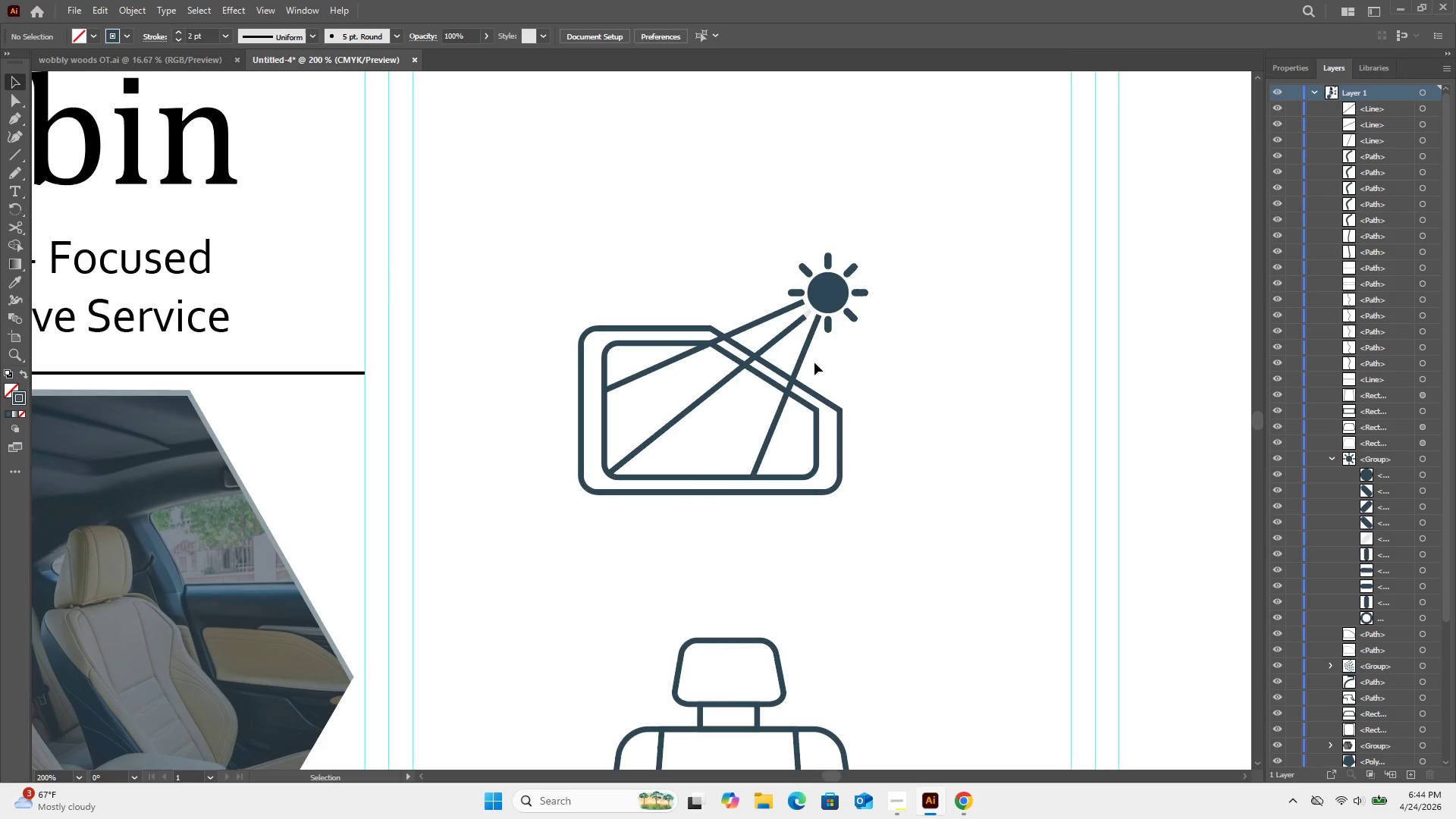 
left_click_drag(start_coordinate=[811, 364], to_coordinate=[777, 332])
 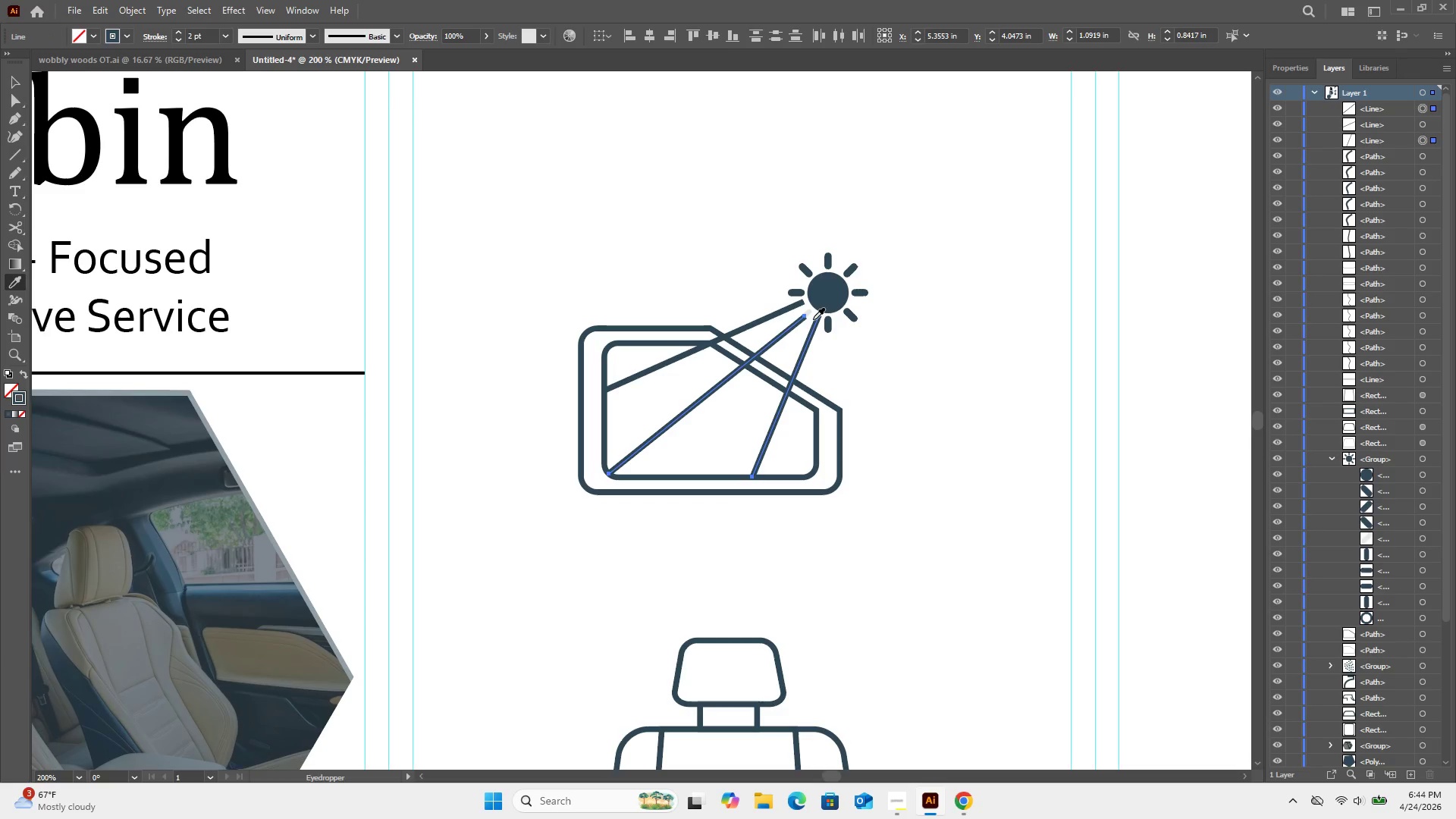 
left_click([806, 314])
 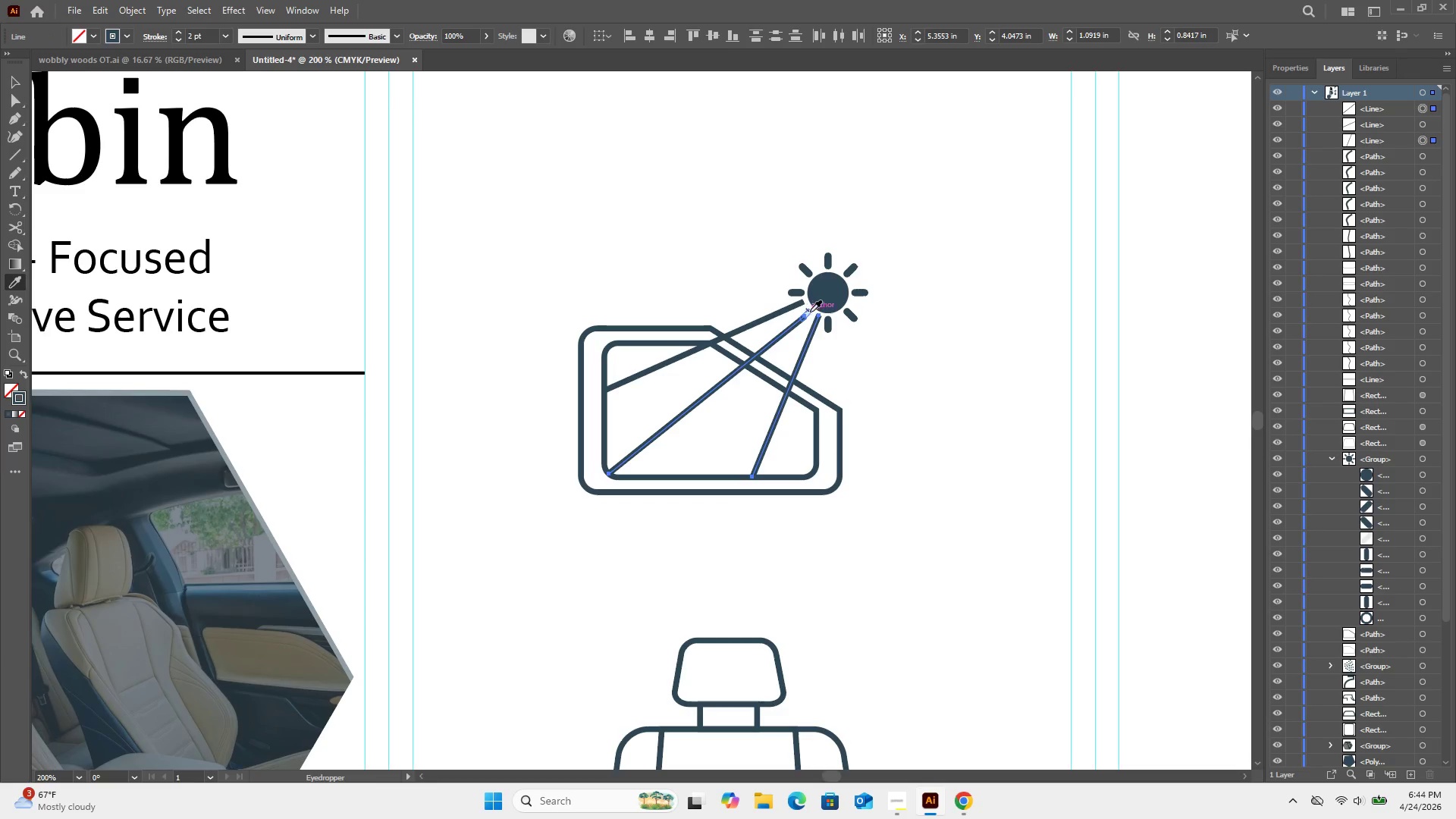 
left_click([811, 311])
 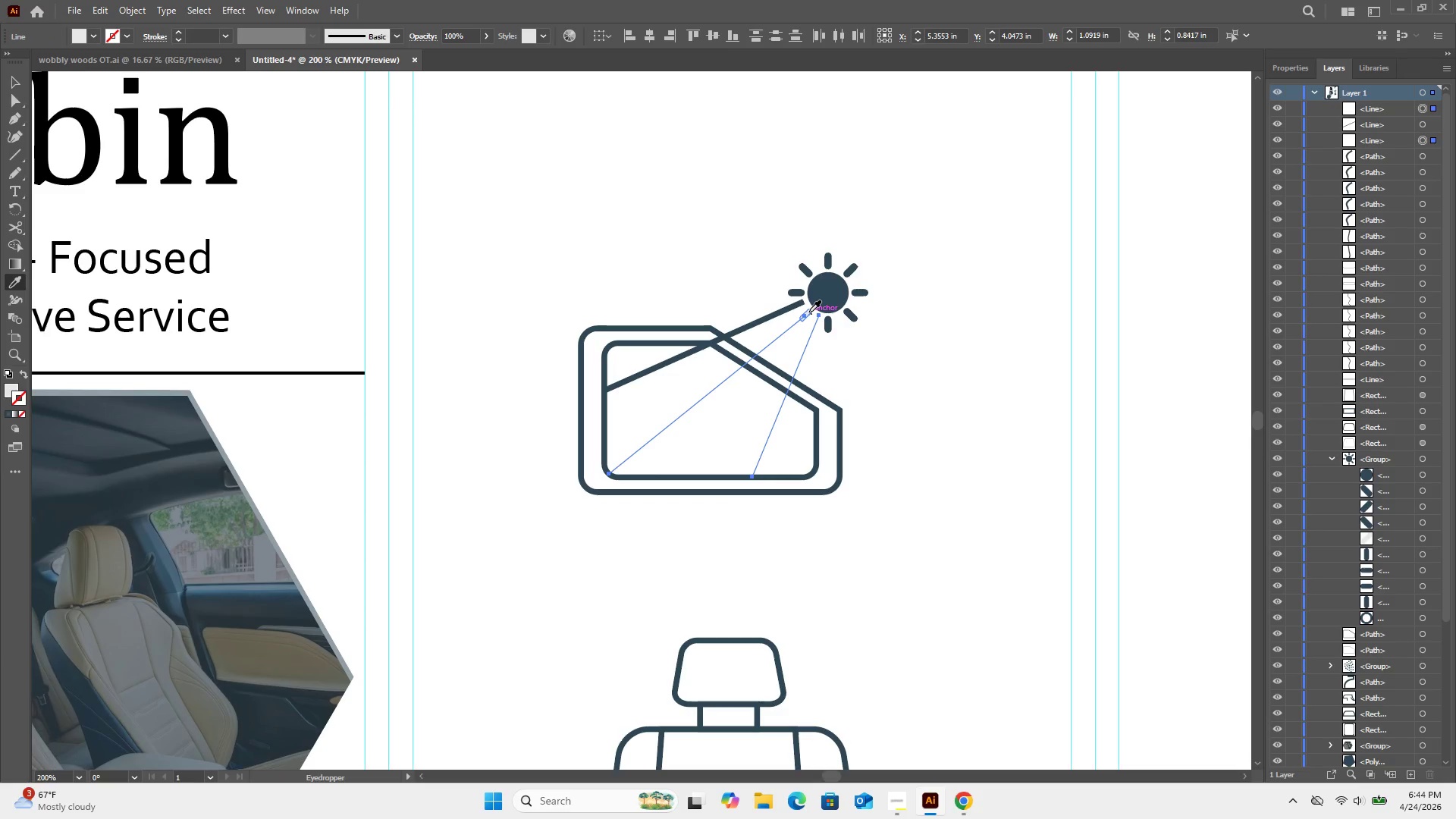 
left_click([809, 312])
 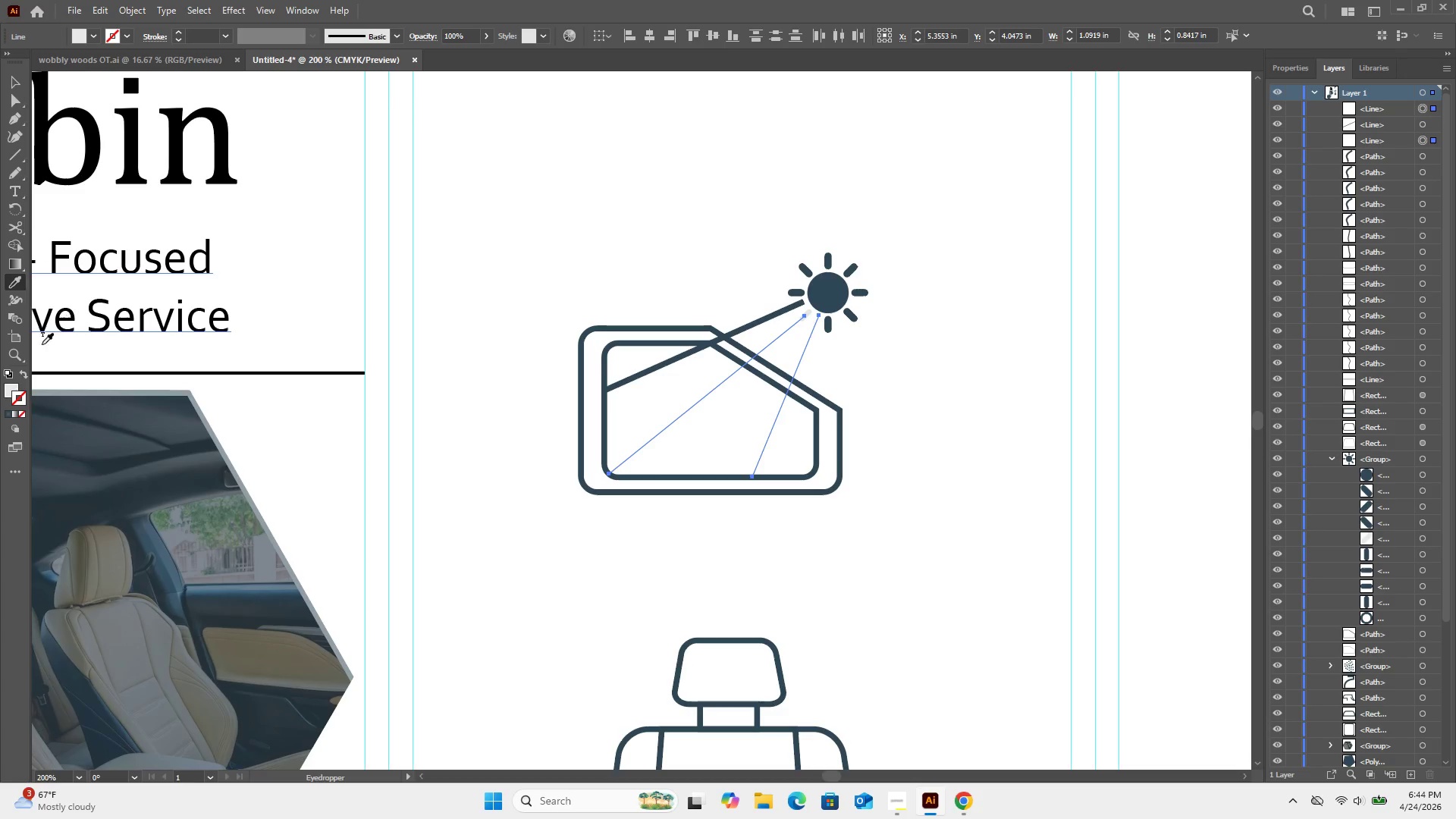 
wait(7.23)
 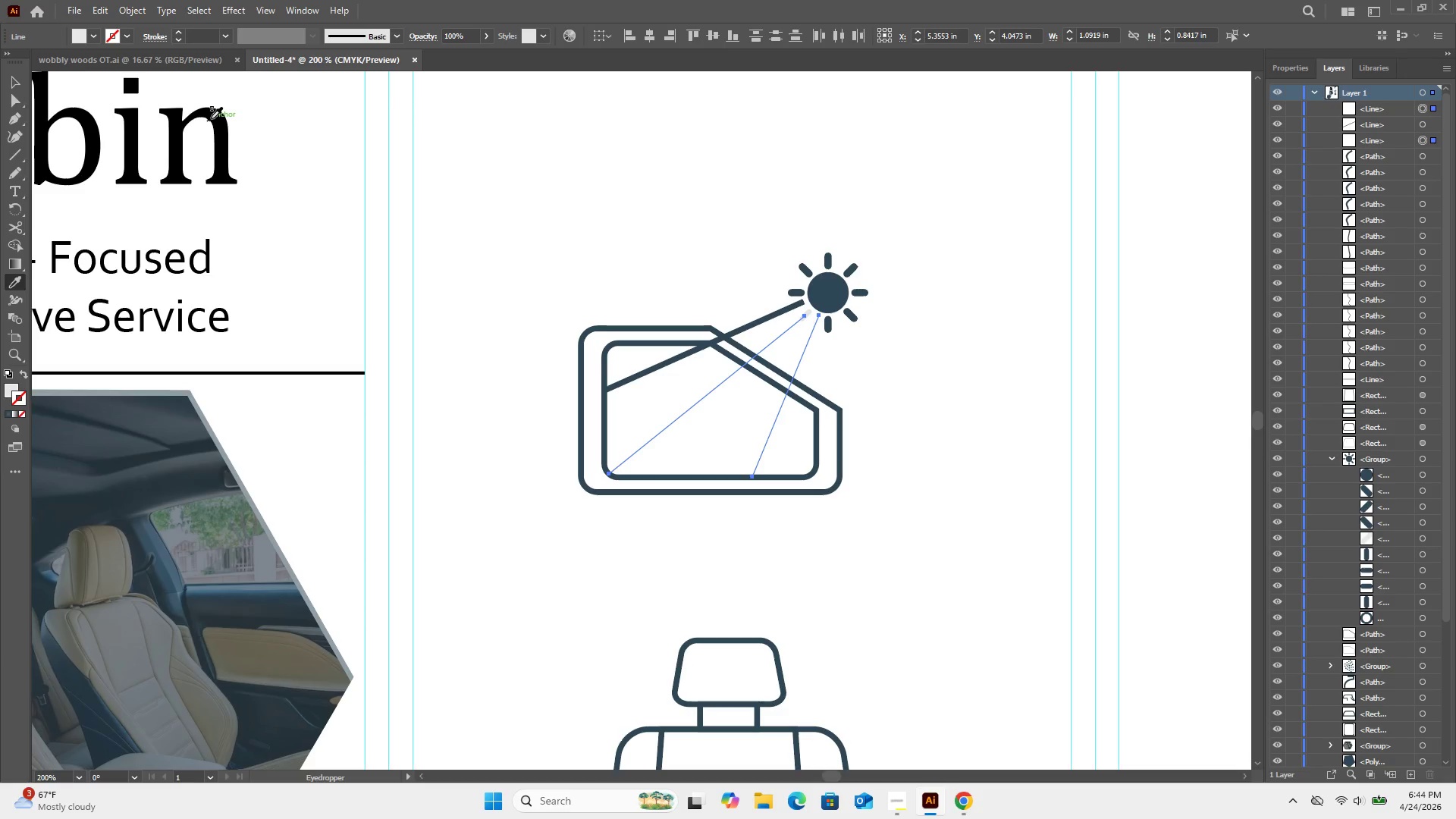 
left_click([24, 370])
 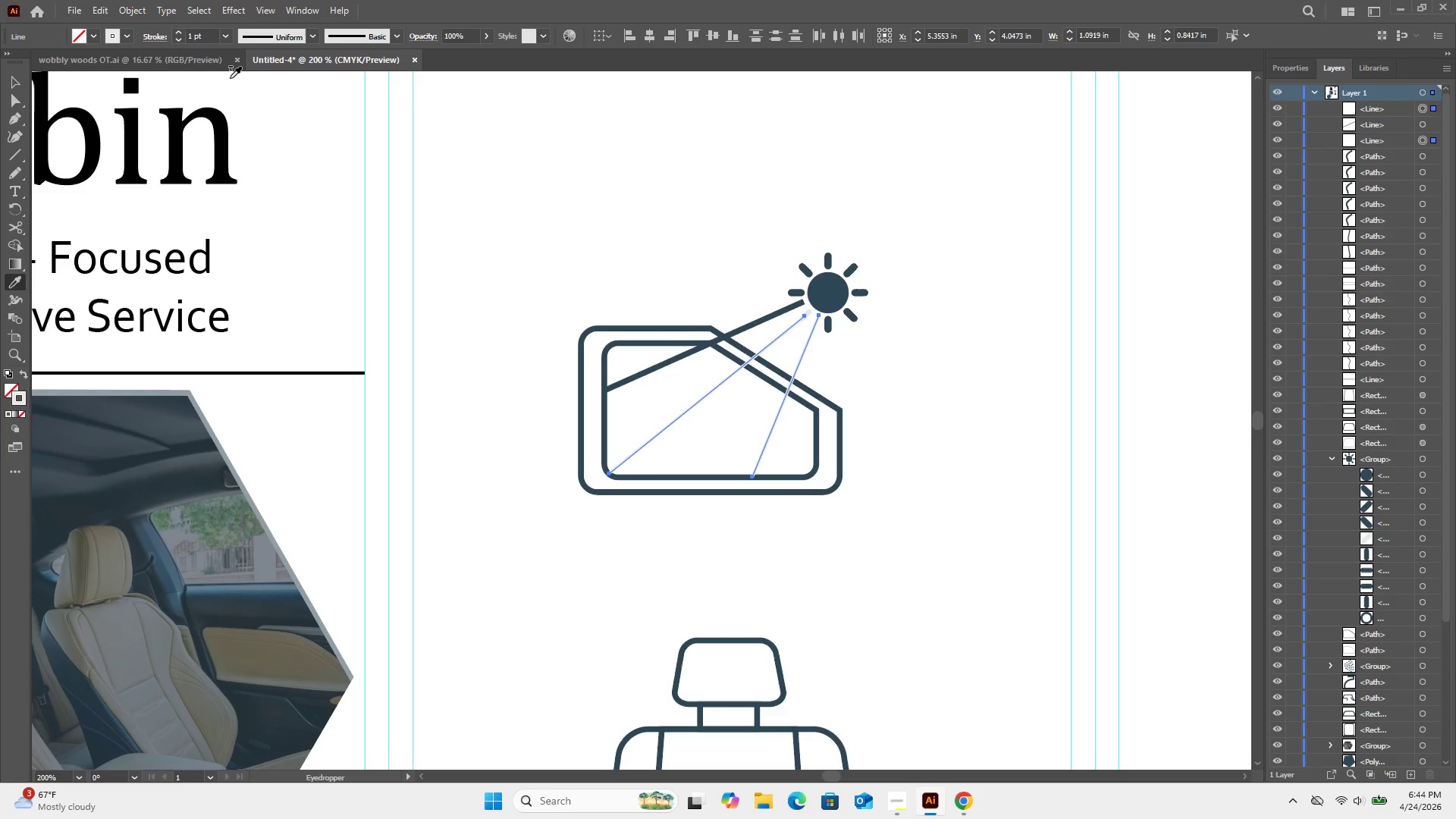 
left_click([173, 31])
 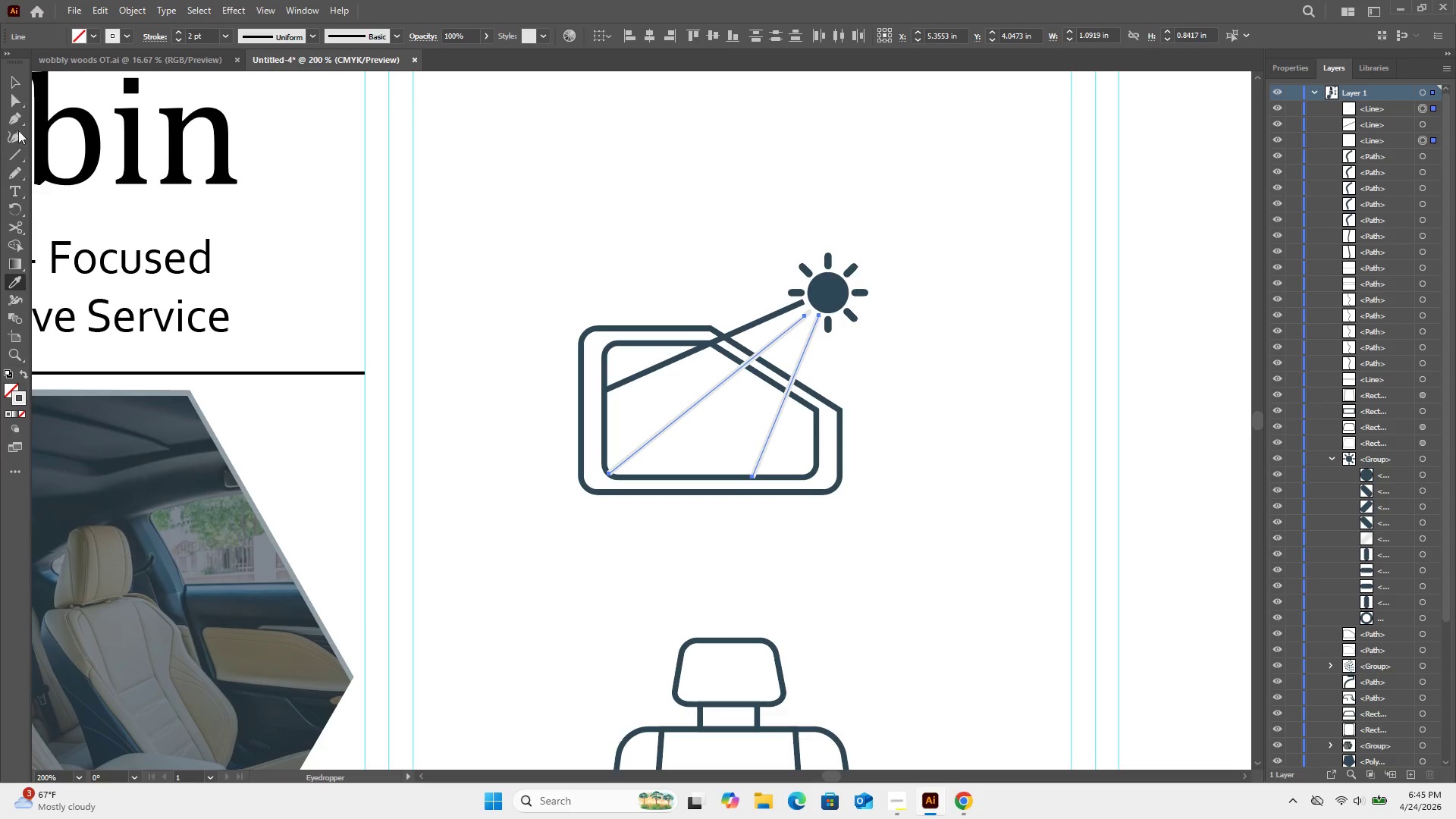 
left_click([6, 81])
 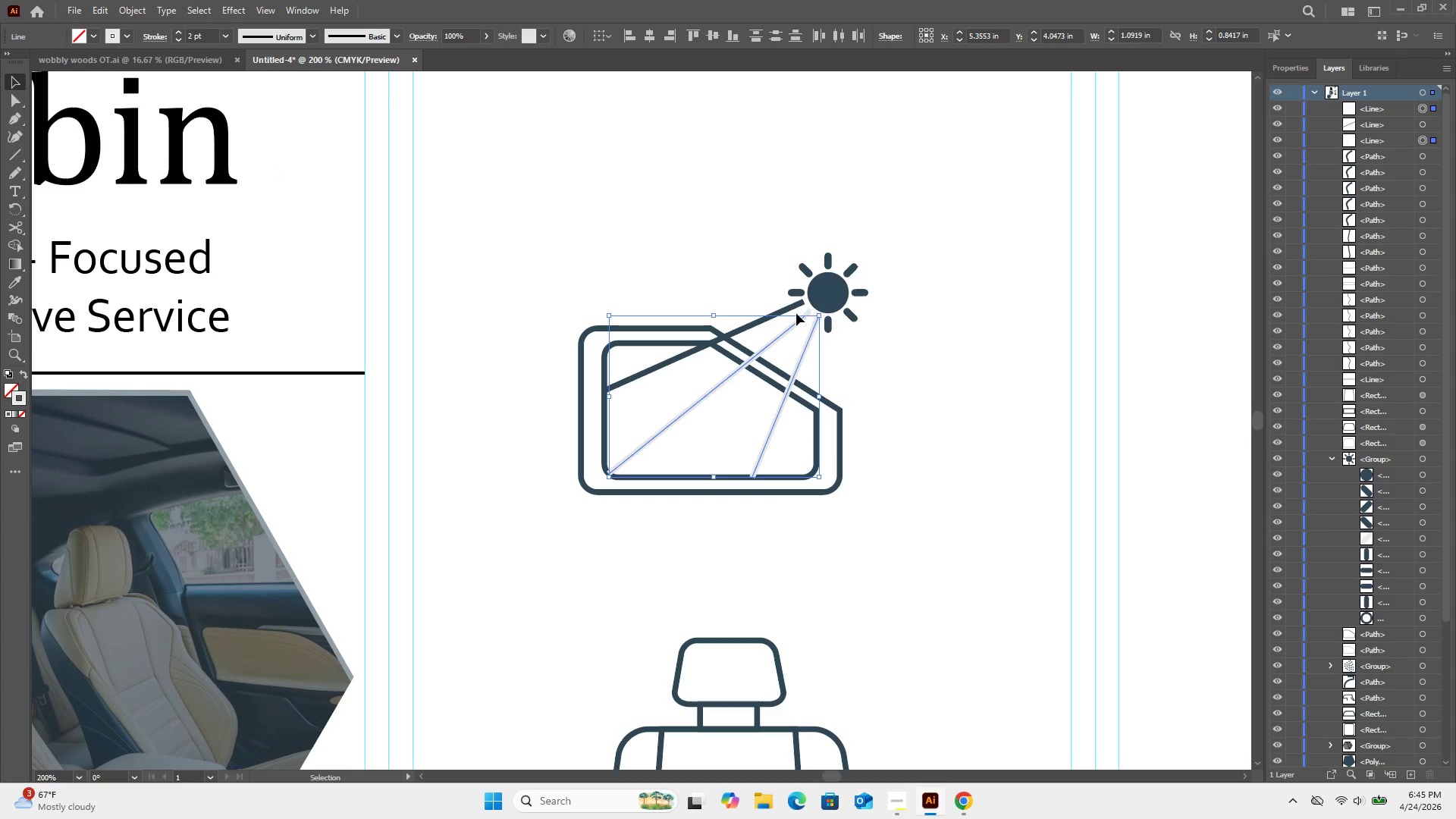 
left_click([793, 306])
 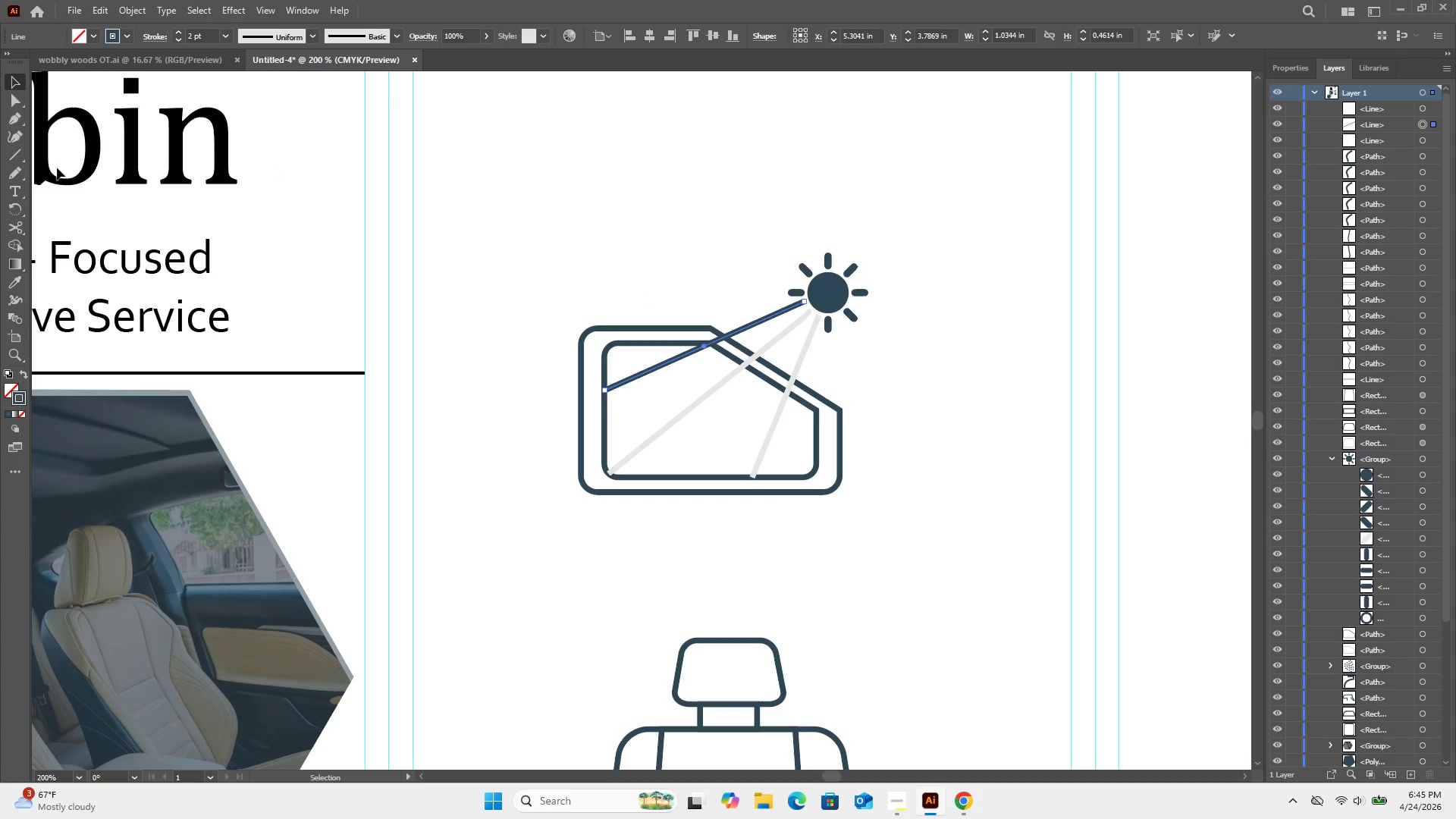 
left_click([22, 284])
 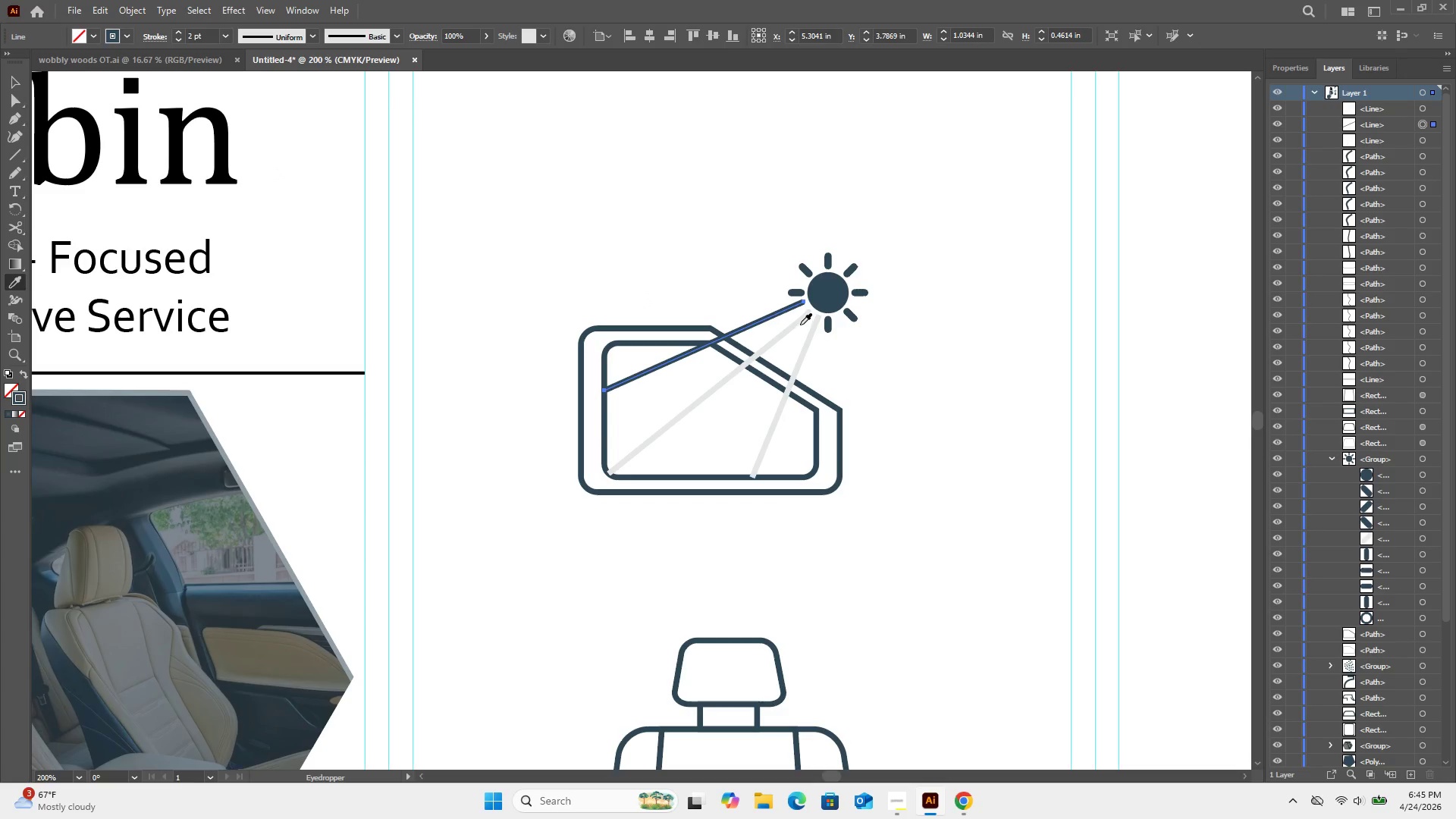 
left_click([797, 324])
 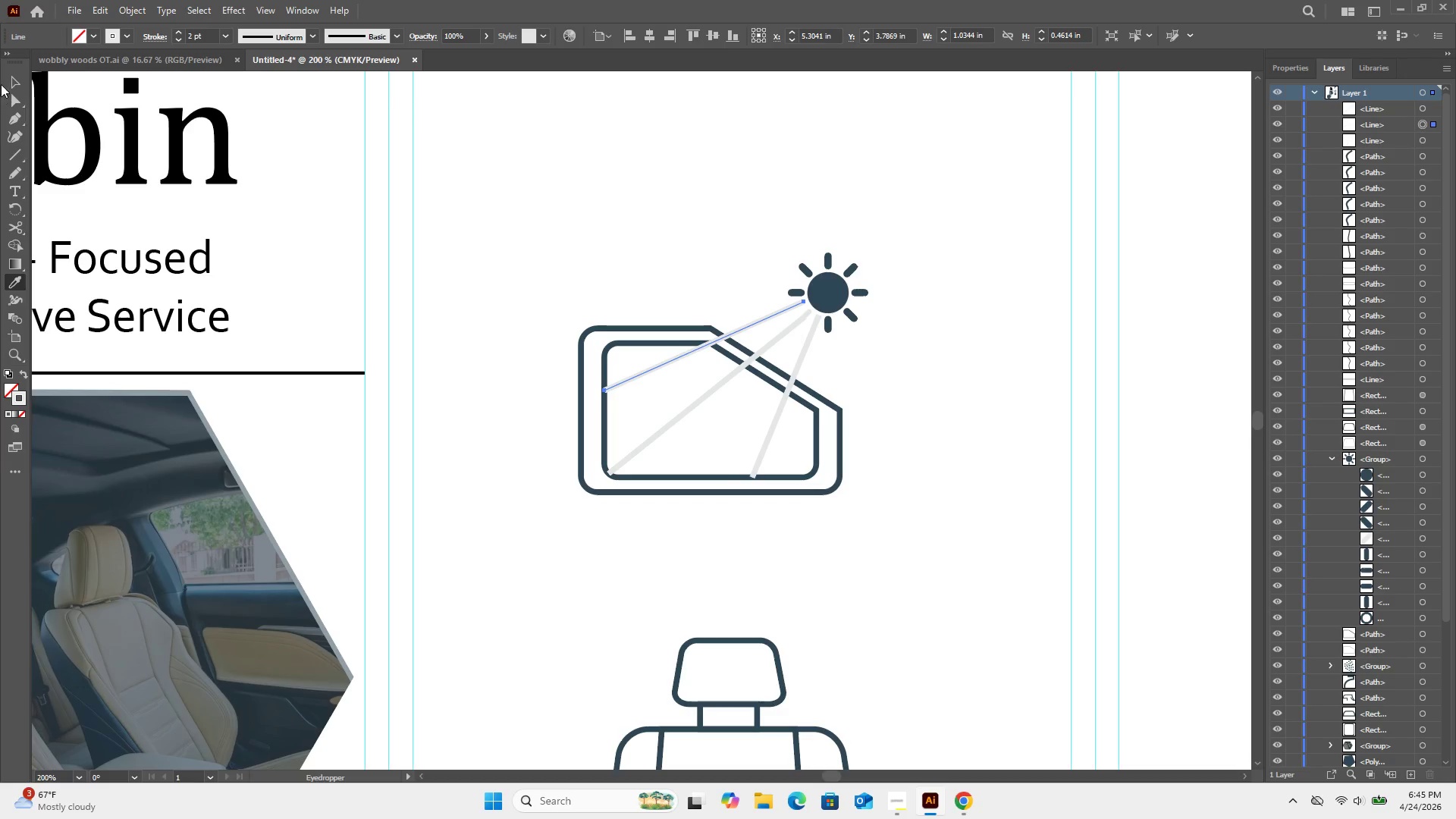 
left_click([5, 79])
 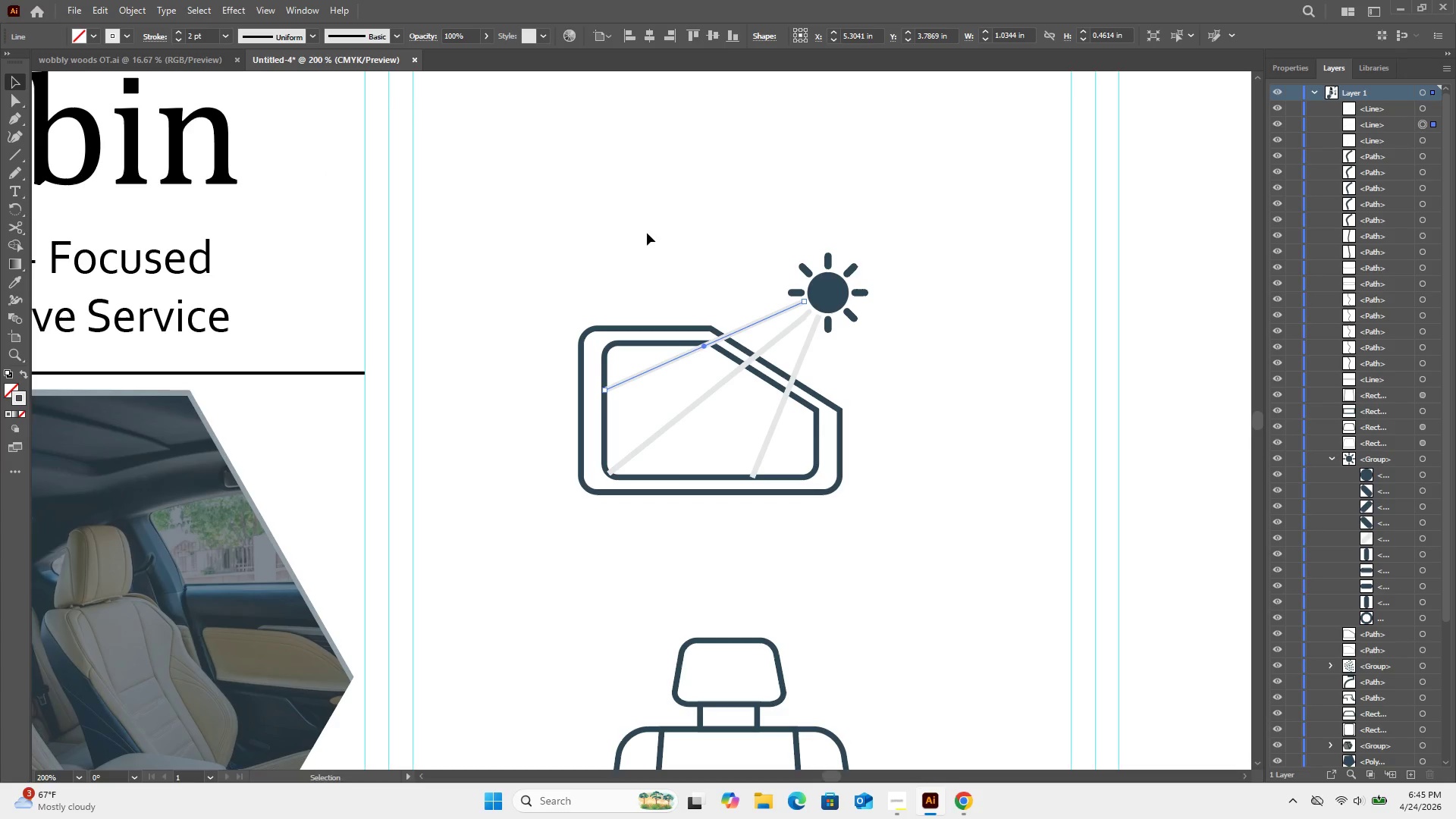 
left_click([648, 233])
 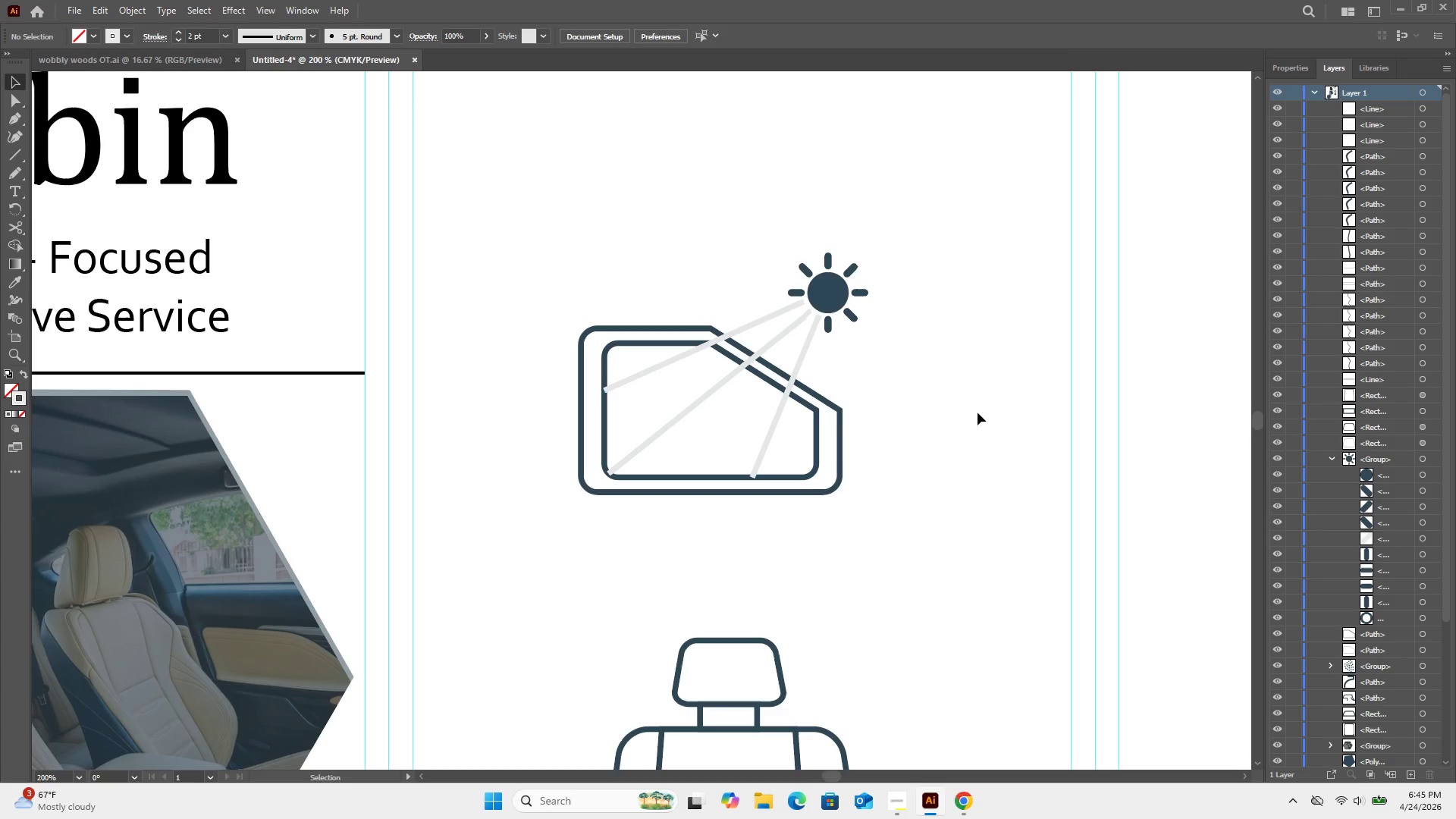 
left_click([977, 413])
 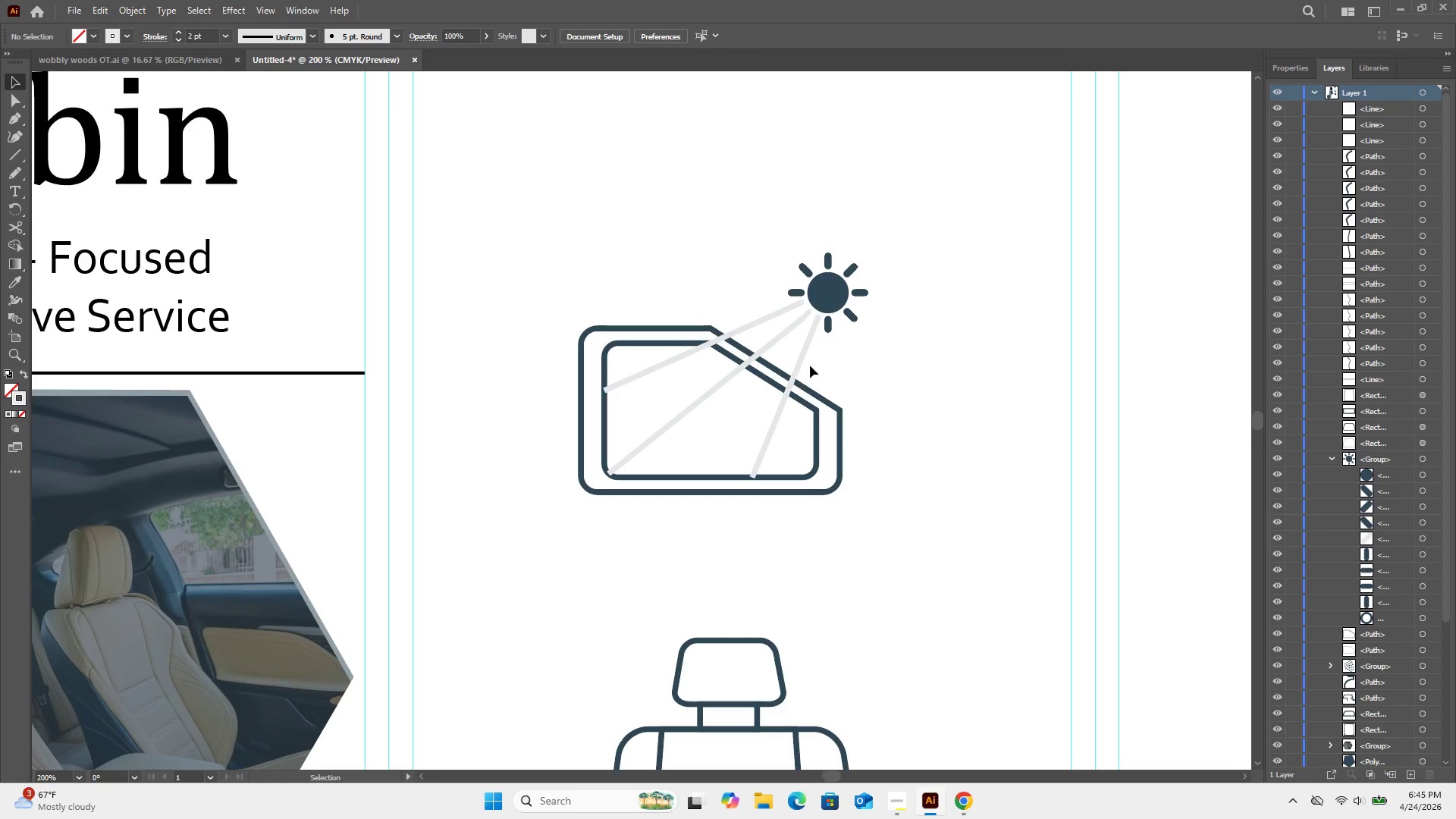 
left_click_drag(start_coordinate=[814, 360], to_coordinate=[814, 349])
 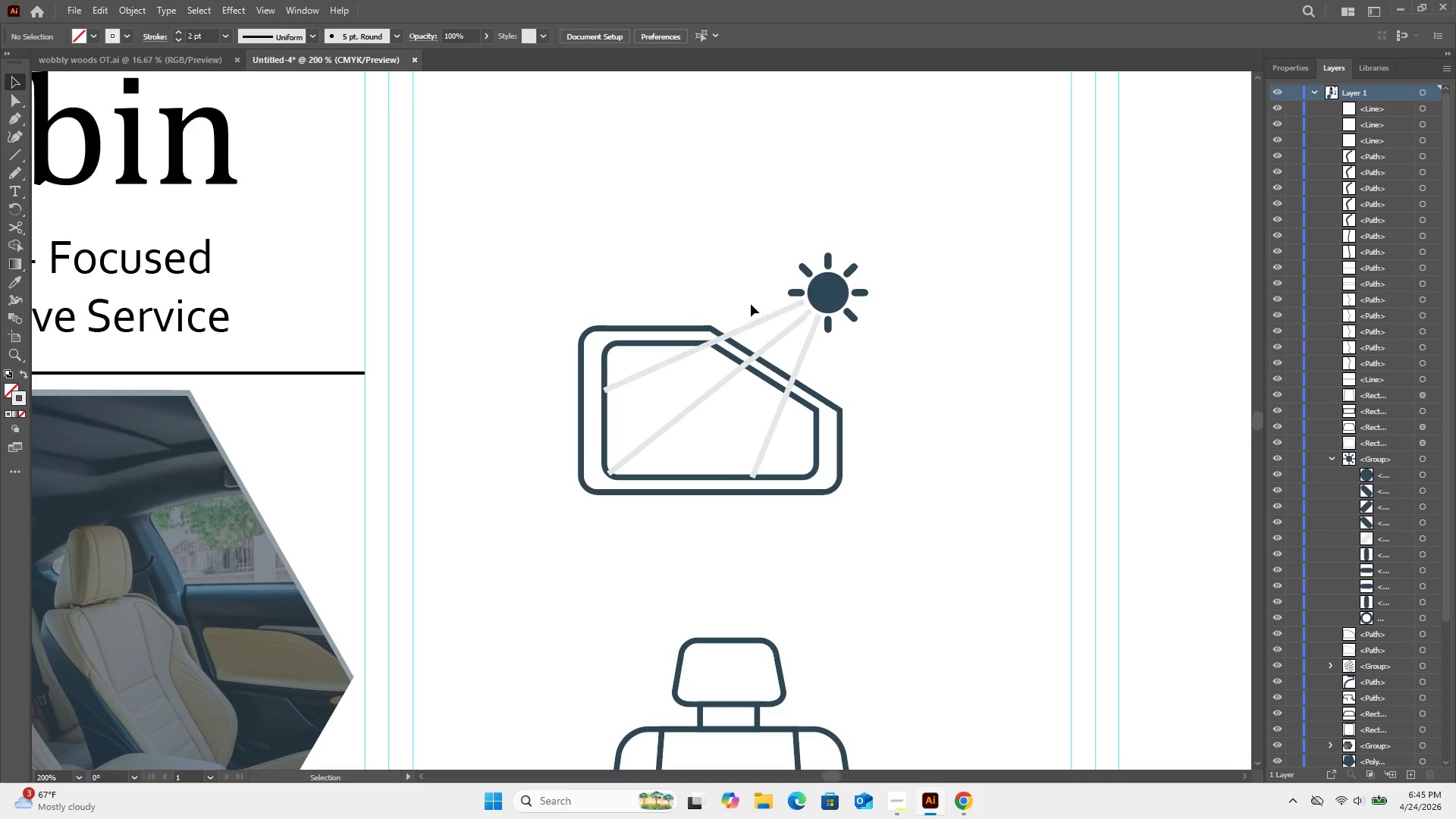 
left_click_drag(start_coordinate=[749, 301], to_coordinate=[775, 331])
 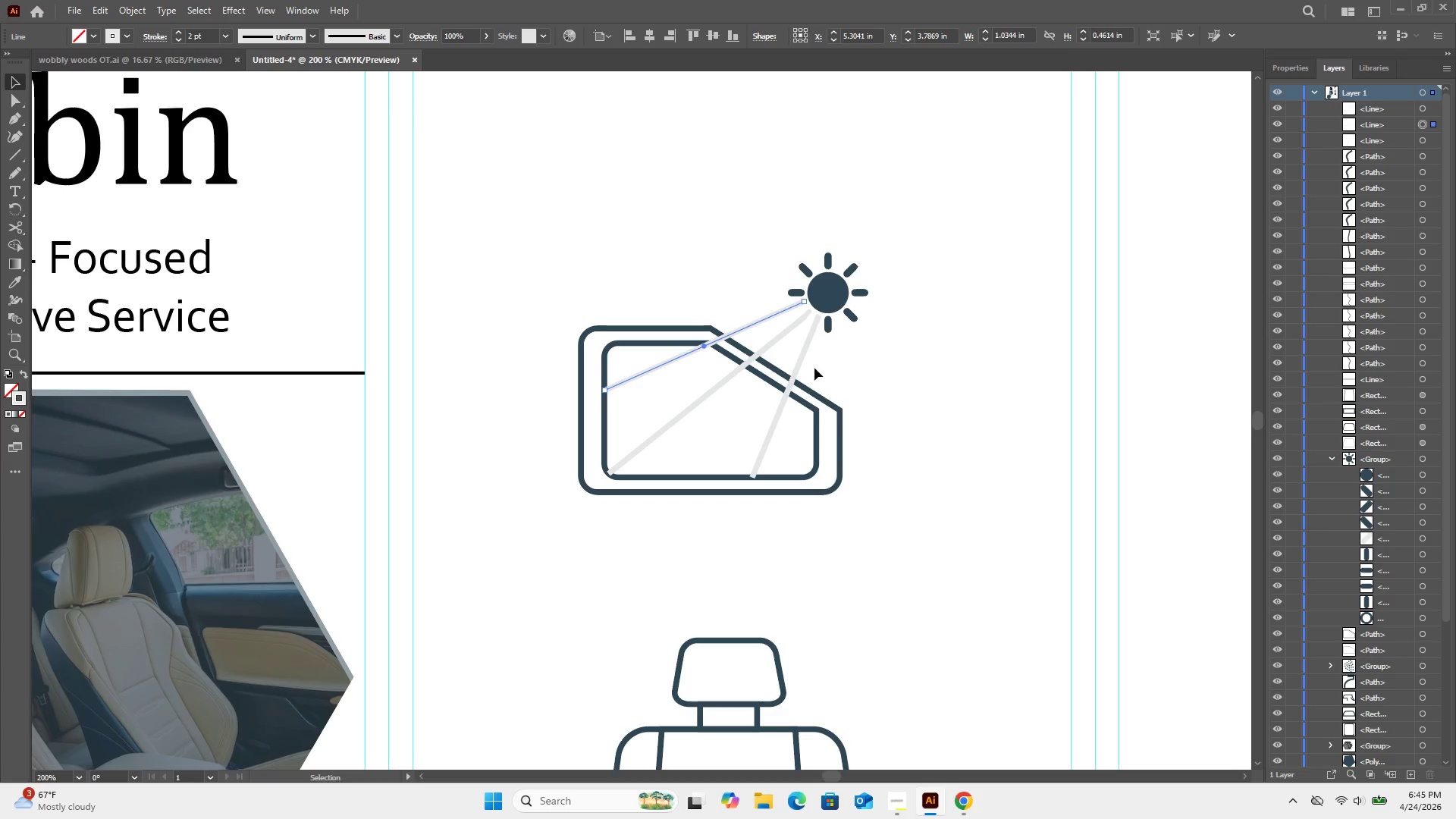 
left_click_drag(start_coordinate=[814, 368], to_coordinate=[795, 353])
 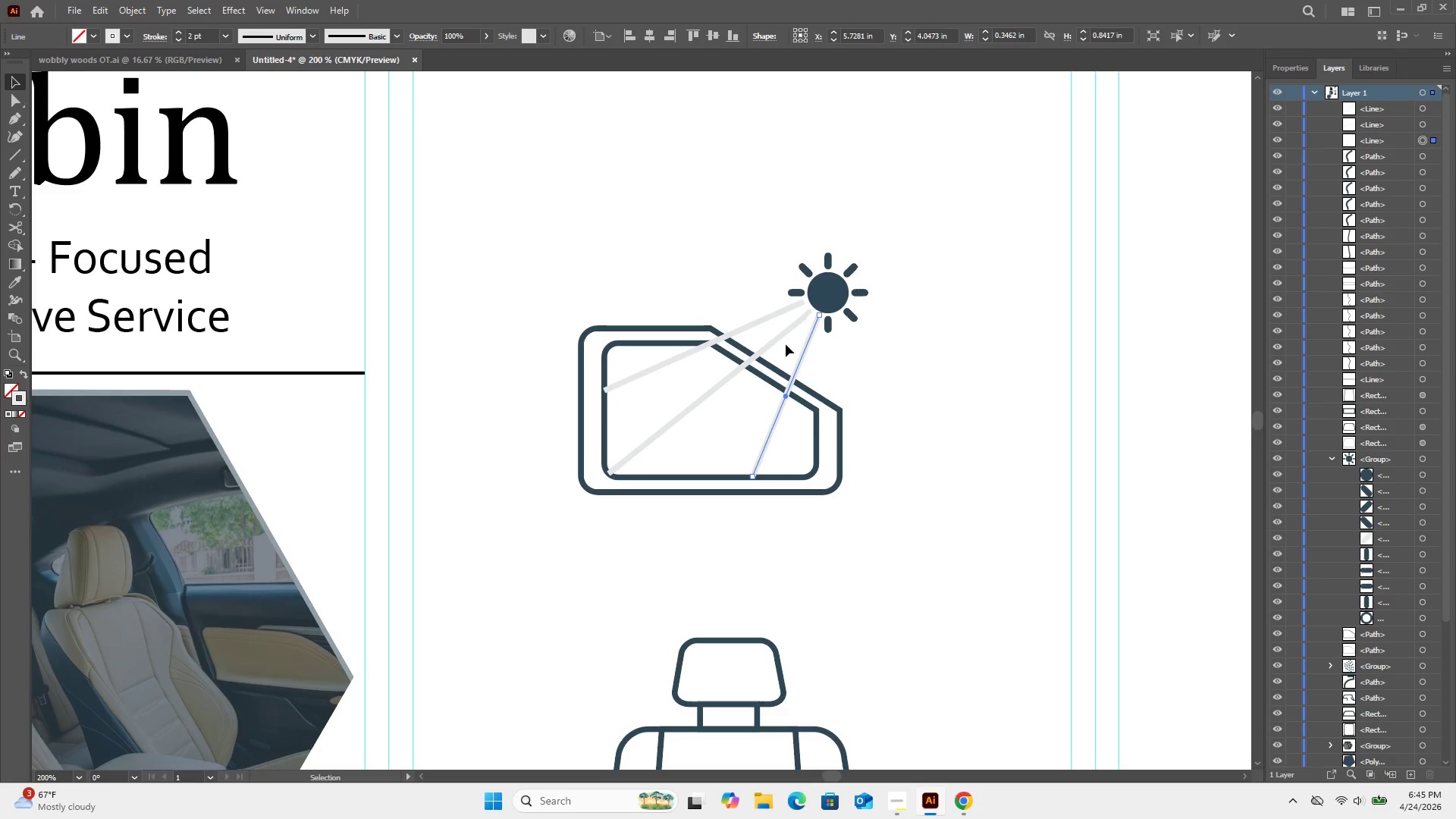 
hold_key(key=ShiftLeft, duration=2.28)
left_click([766, 315])
 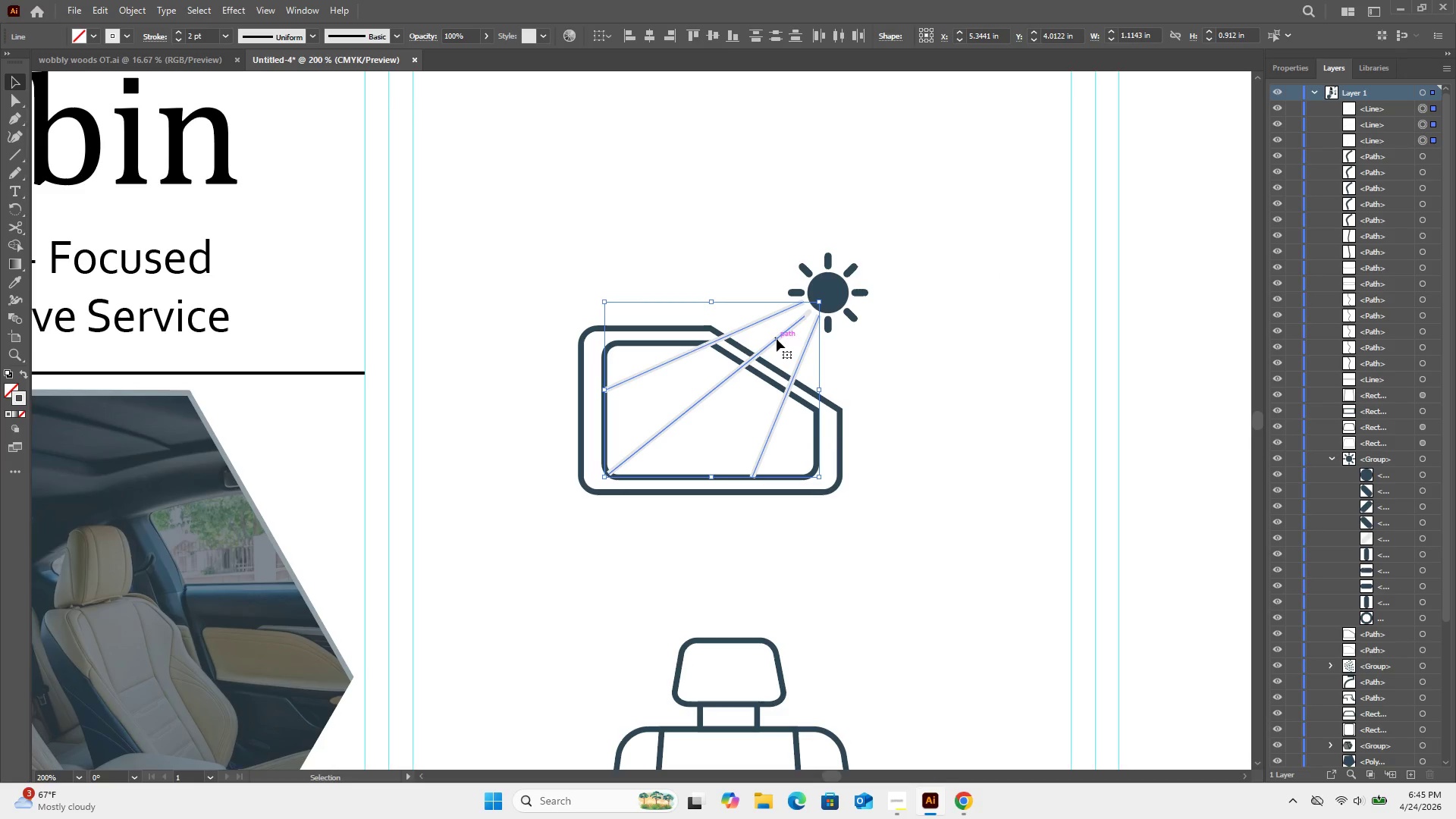 
wait(6.7)
 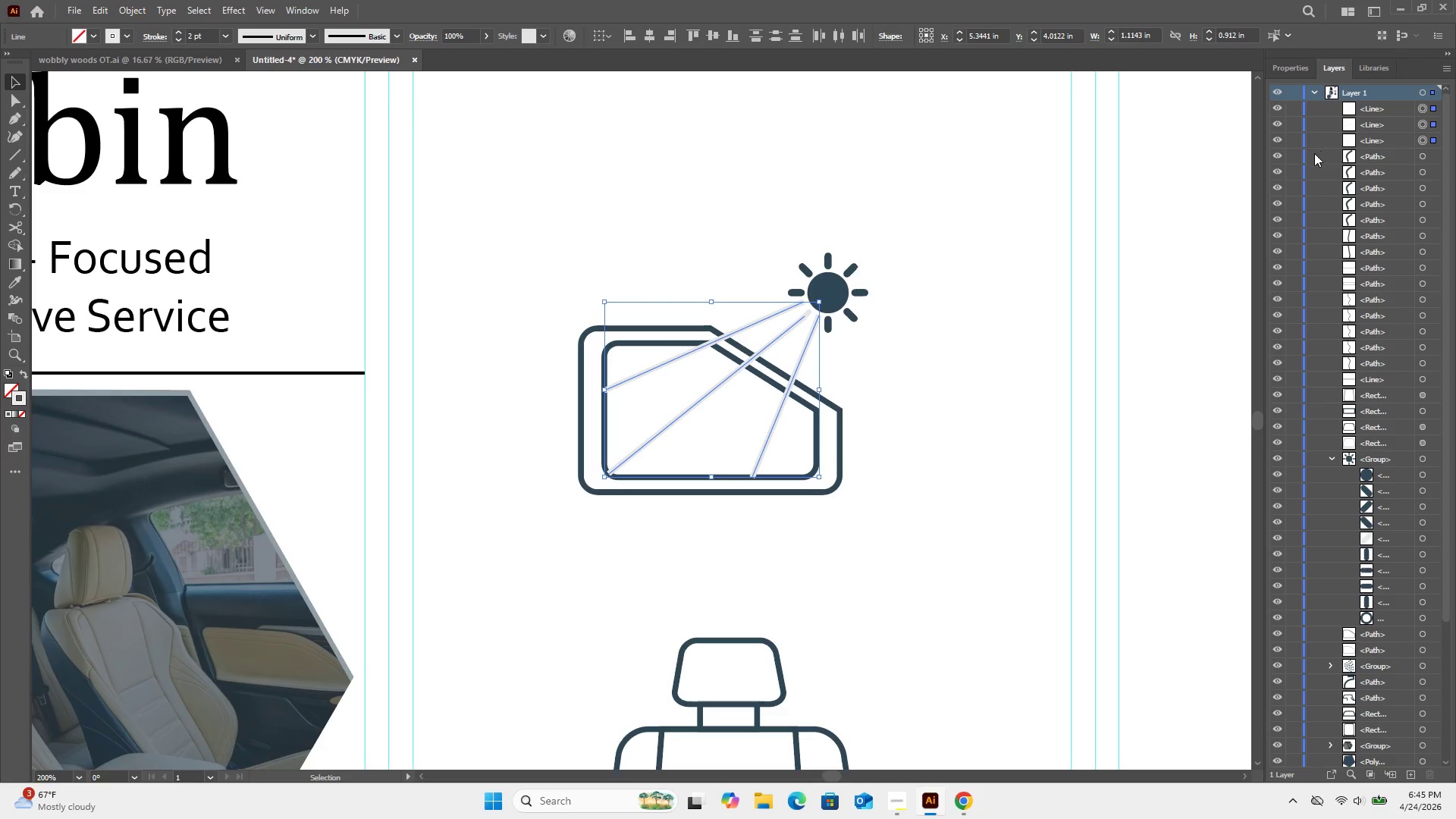 
left_click([814, 421])
 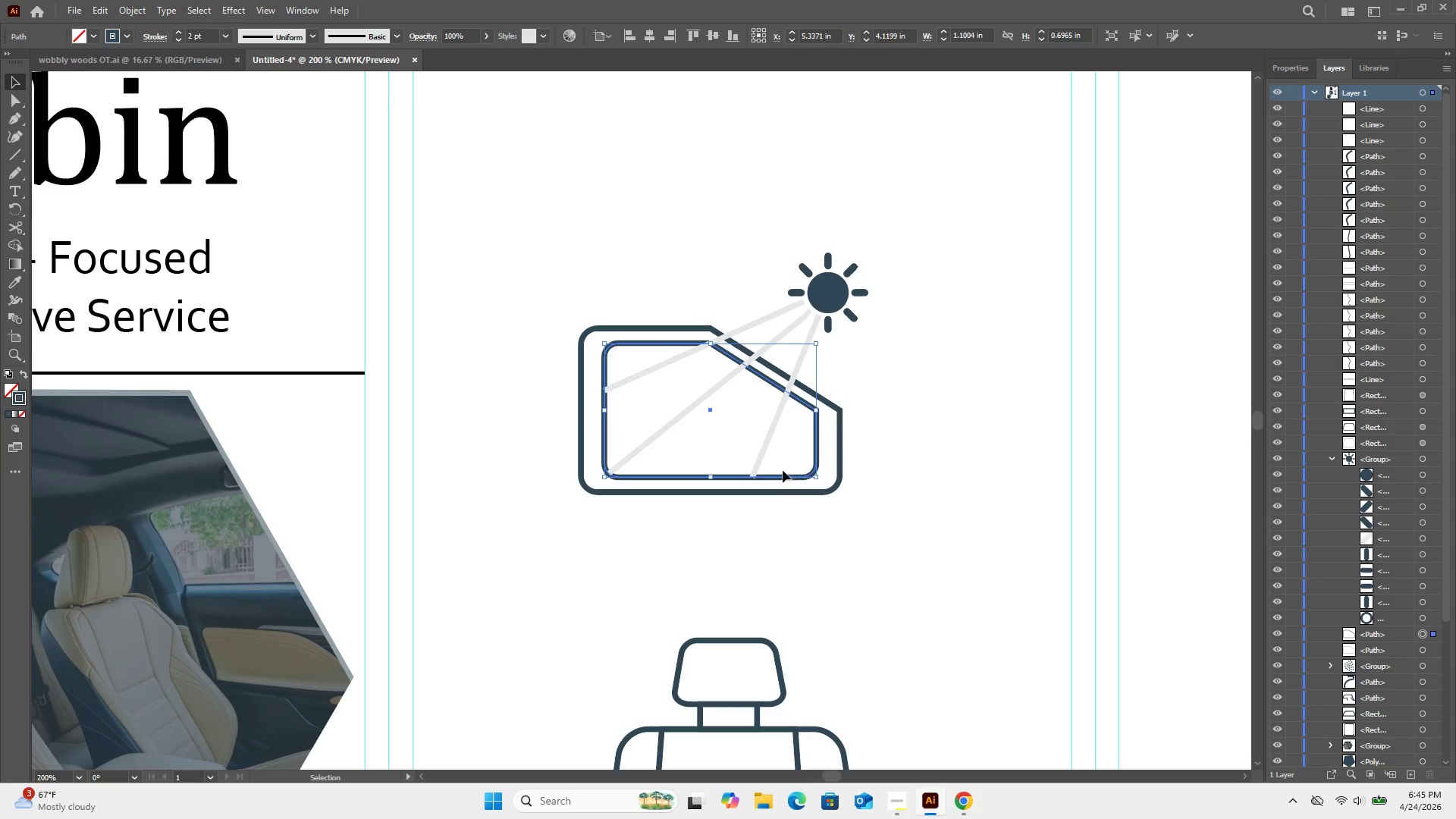 
wait(5.42)
 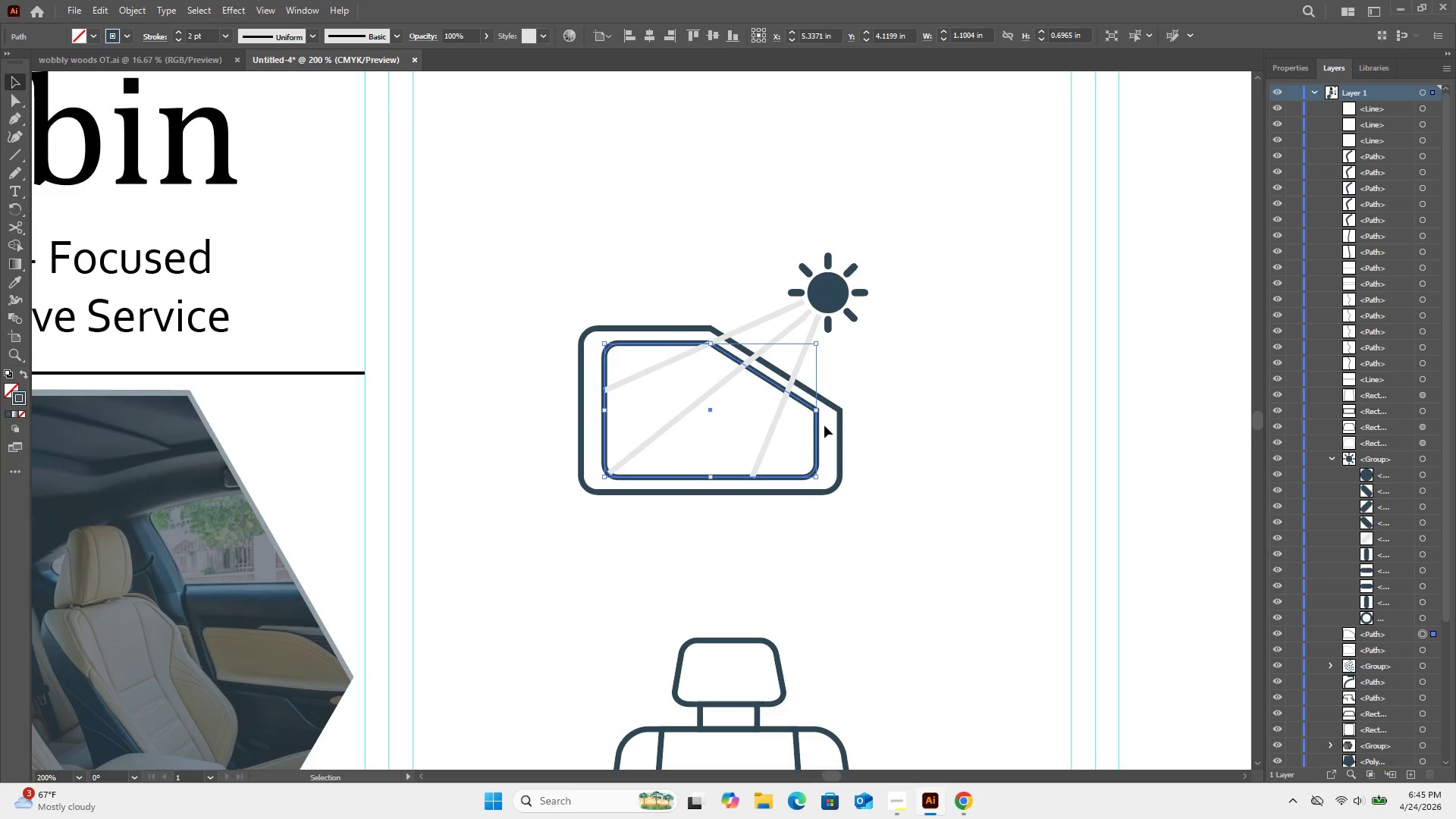 
left_click([752, 469])
 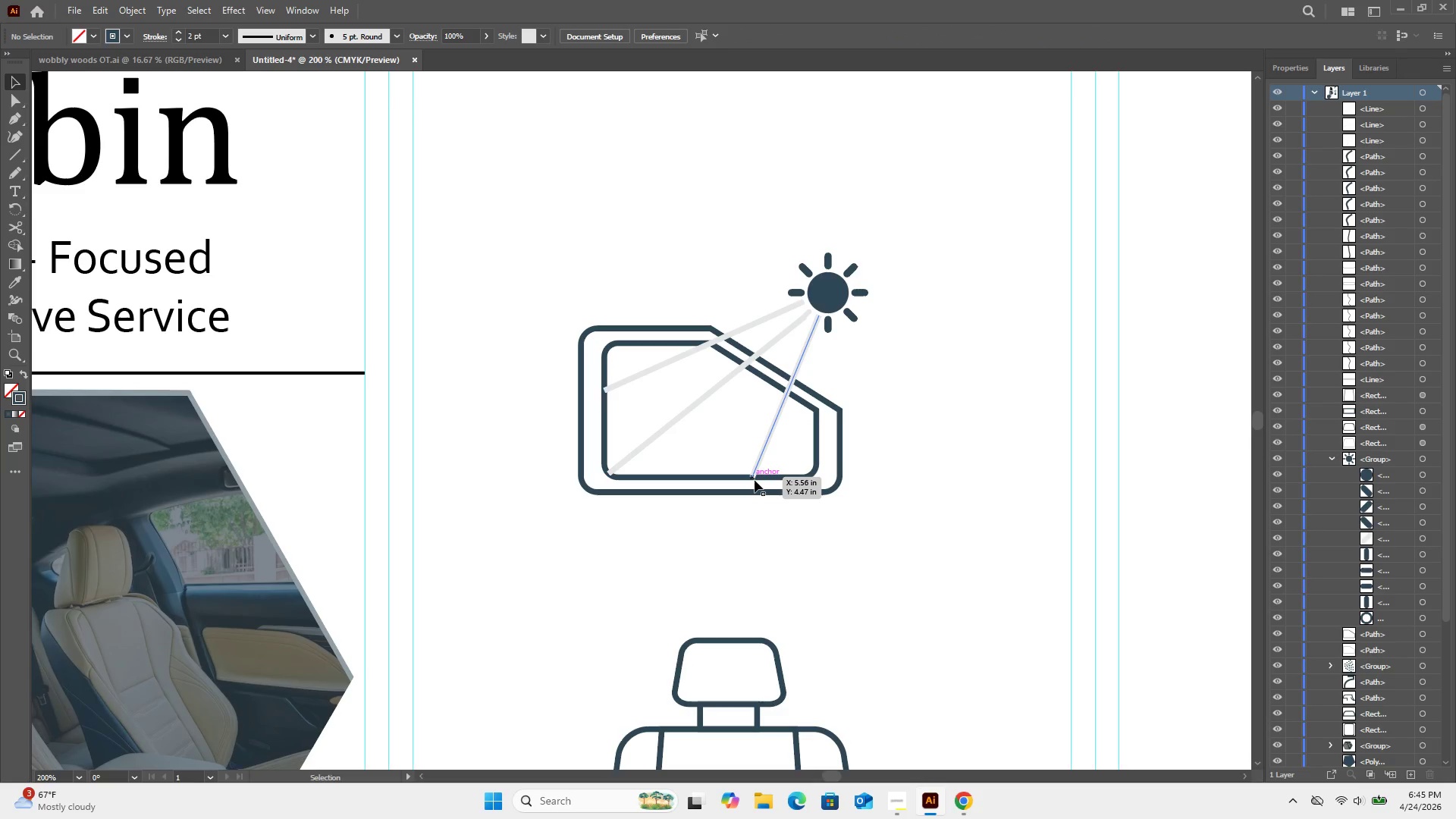 
left_click([755, 476])
 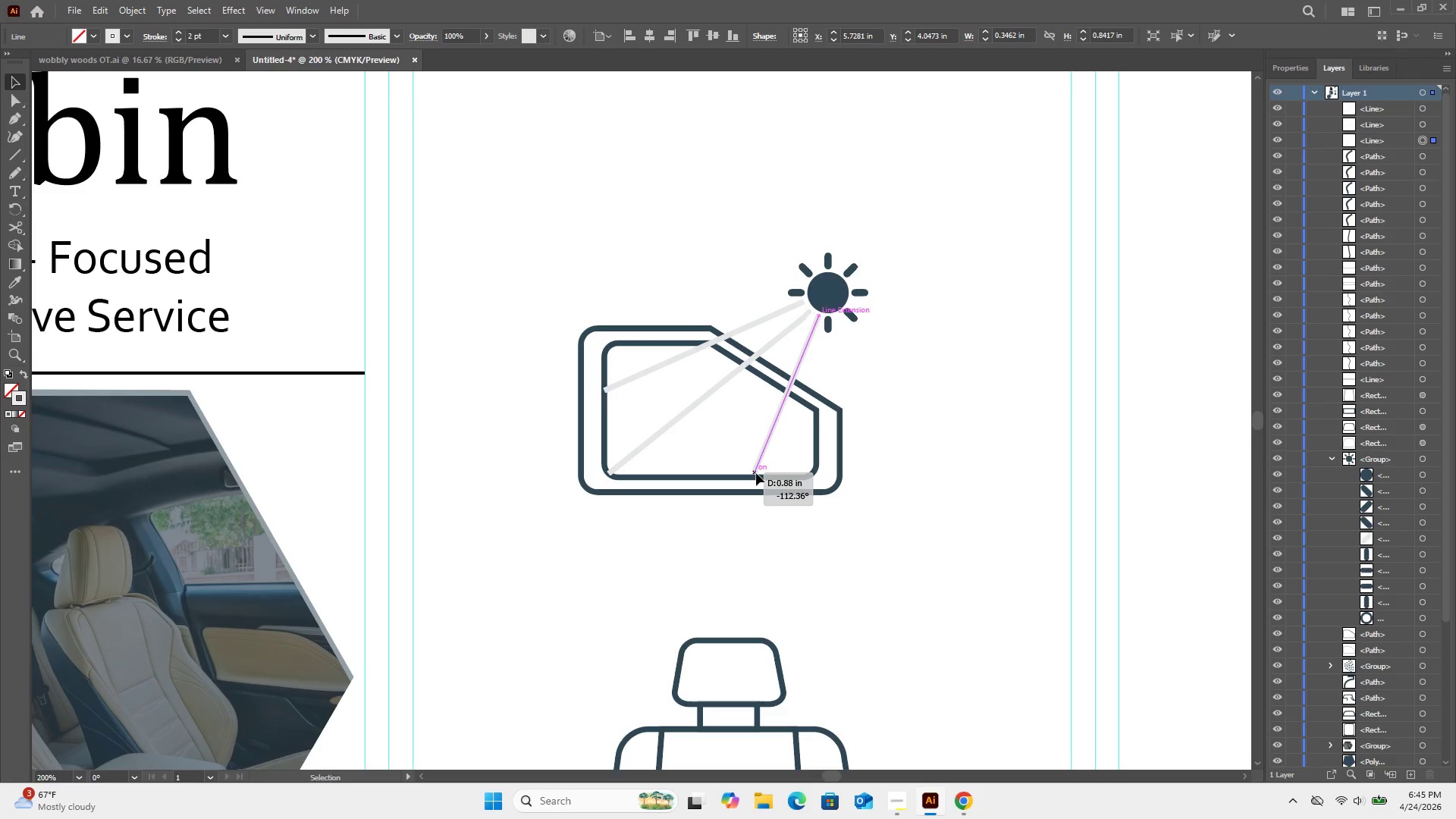 
left_click([938, 448])
 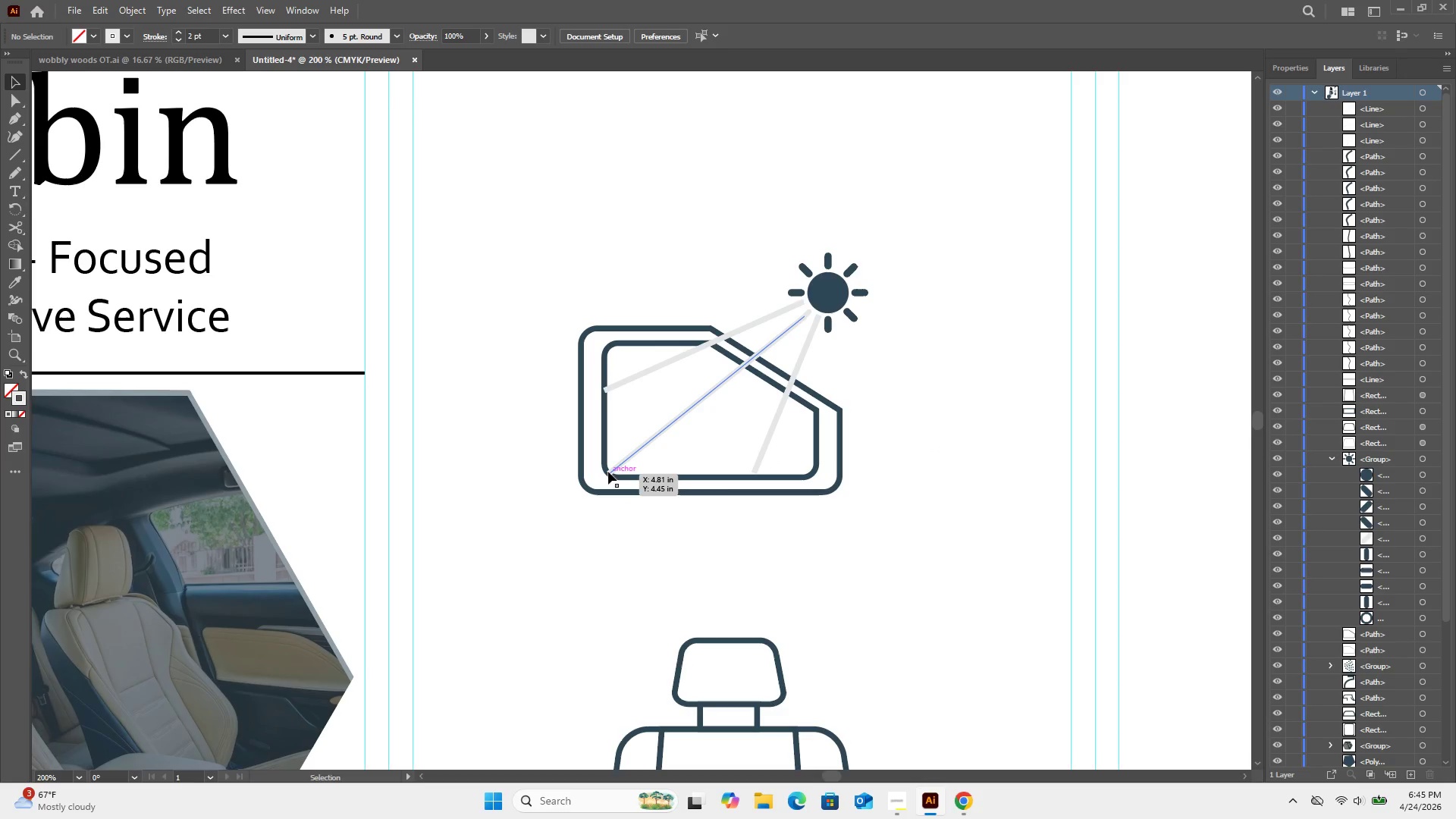 
wait(5.53)
 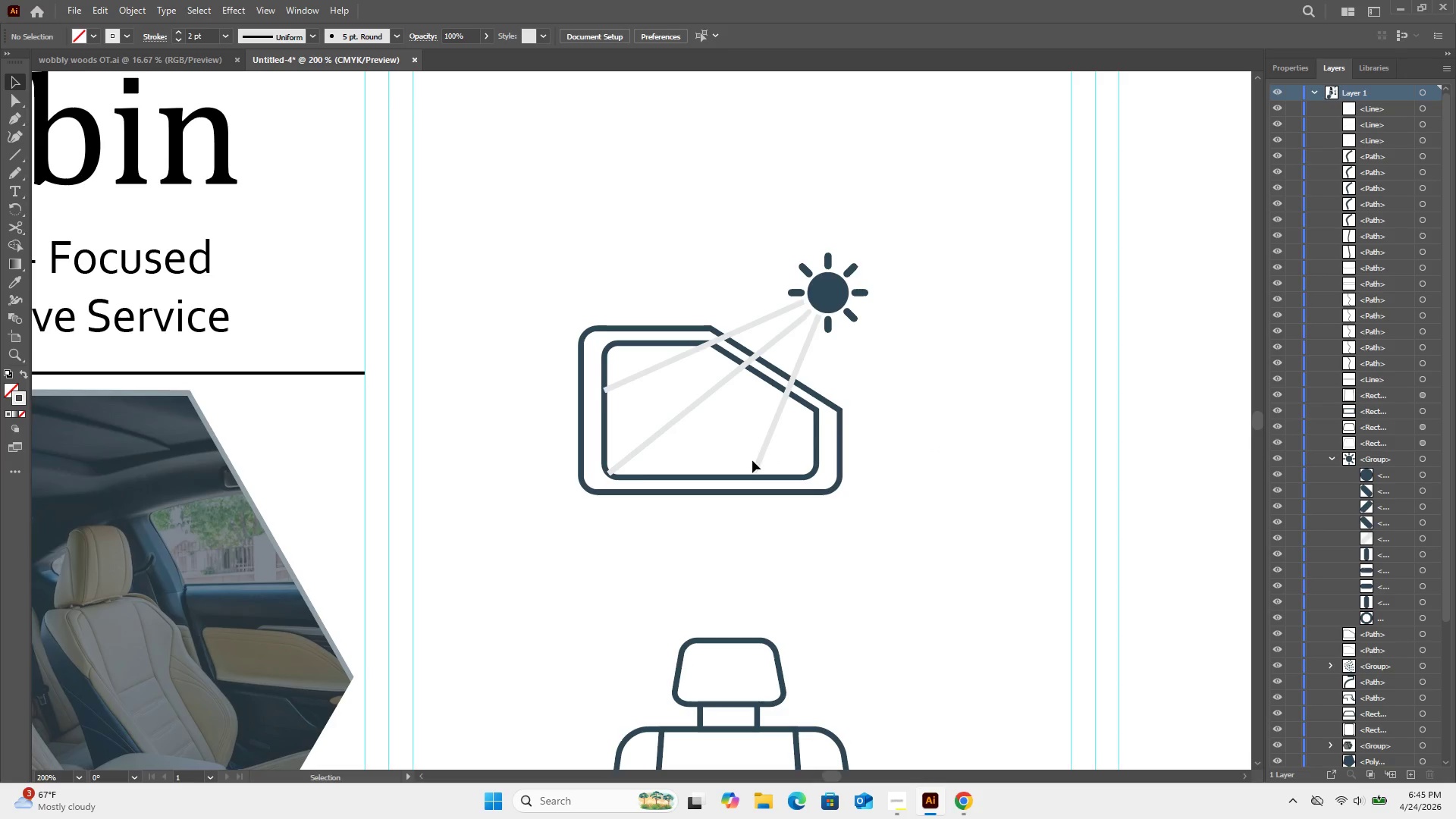 
left_click([611, 470])
 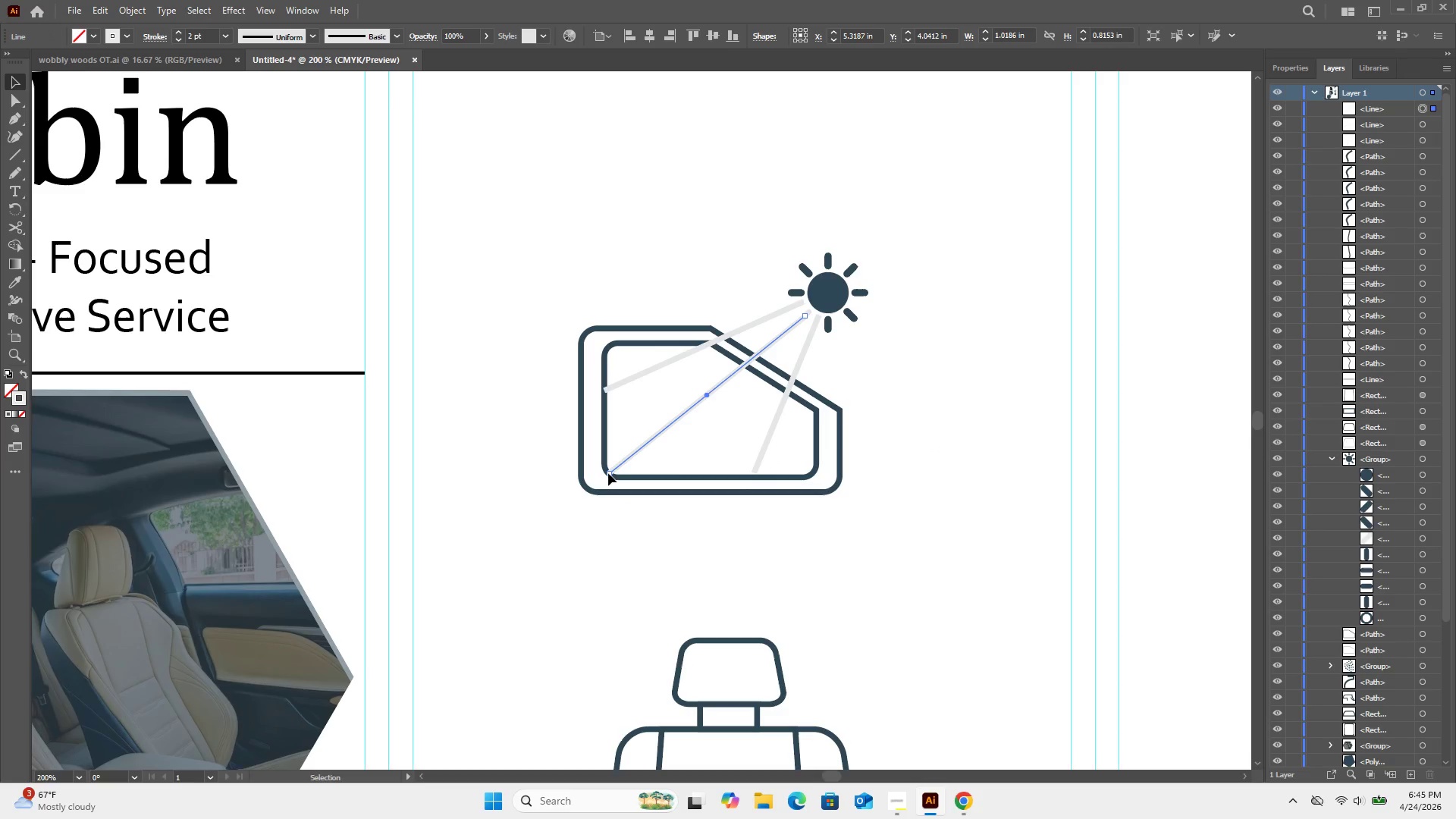 
left_click_drag(start_coordinate=[608, 473], to_coordinate=[612, 472])
 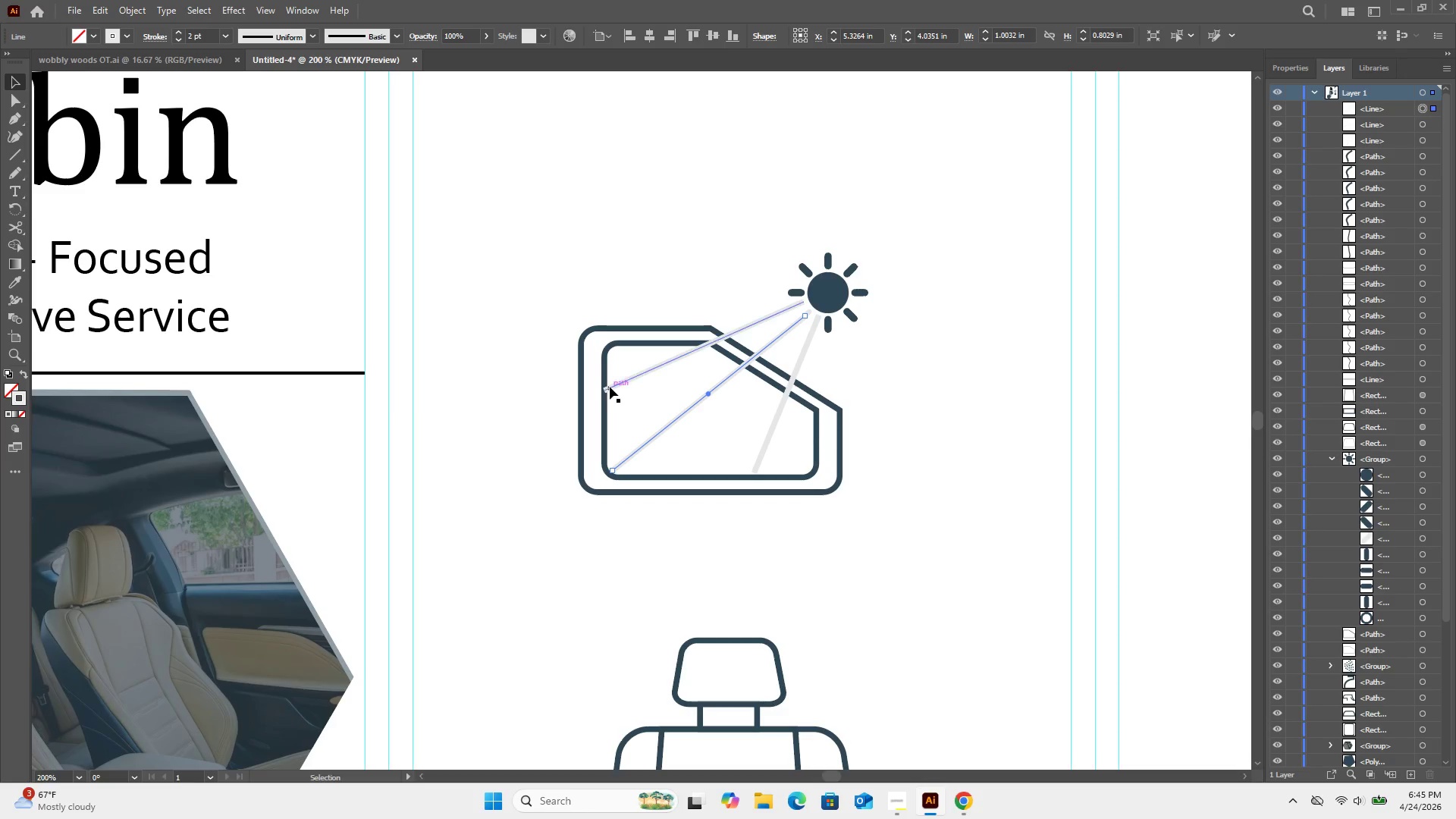 
left_click([610, 386])
 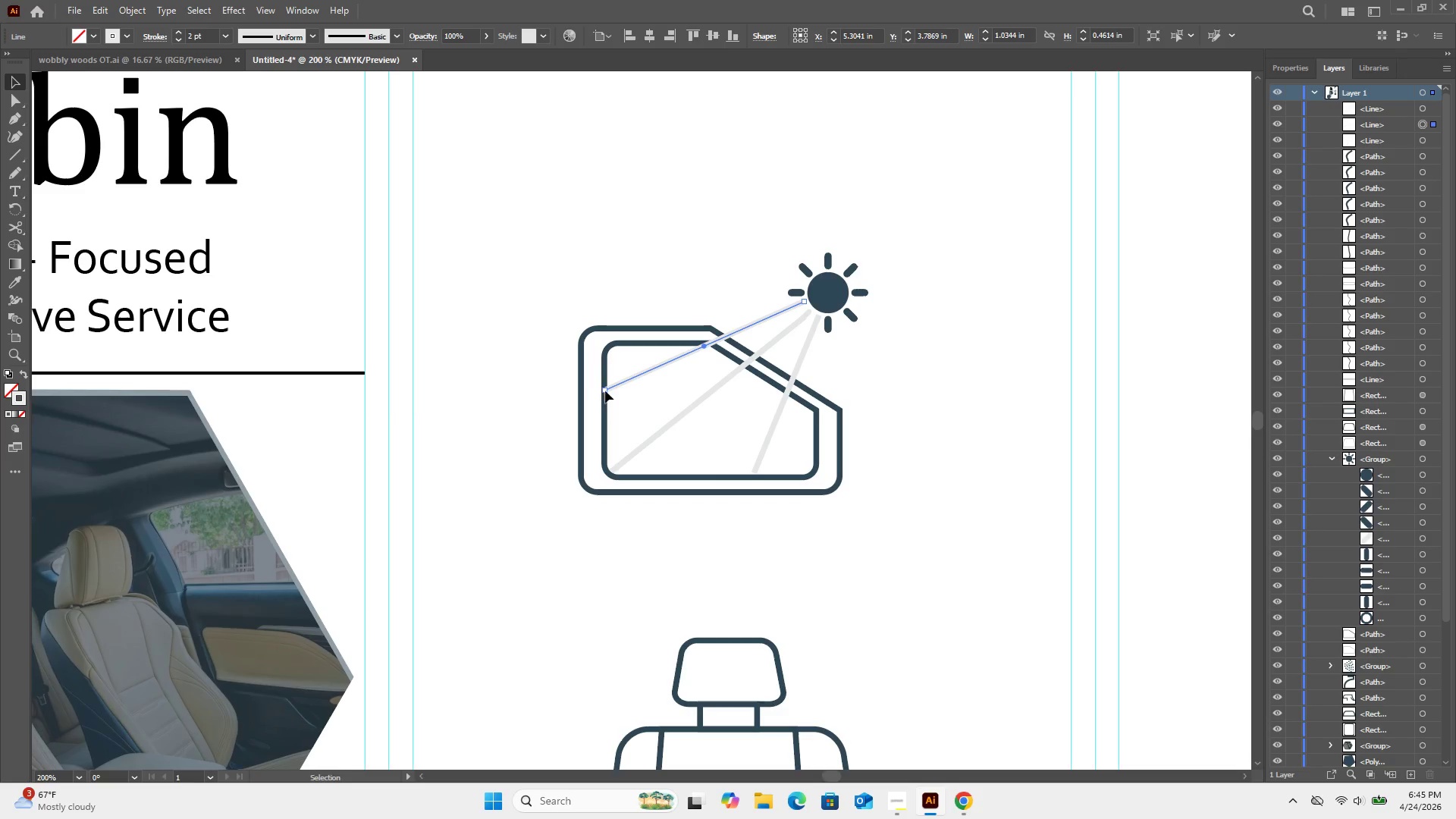 
left_click_drag(start_coordinate=[605, 391], to_coordinate=[609, 389])
 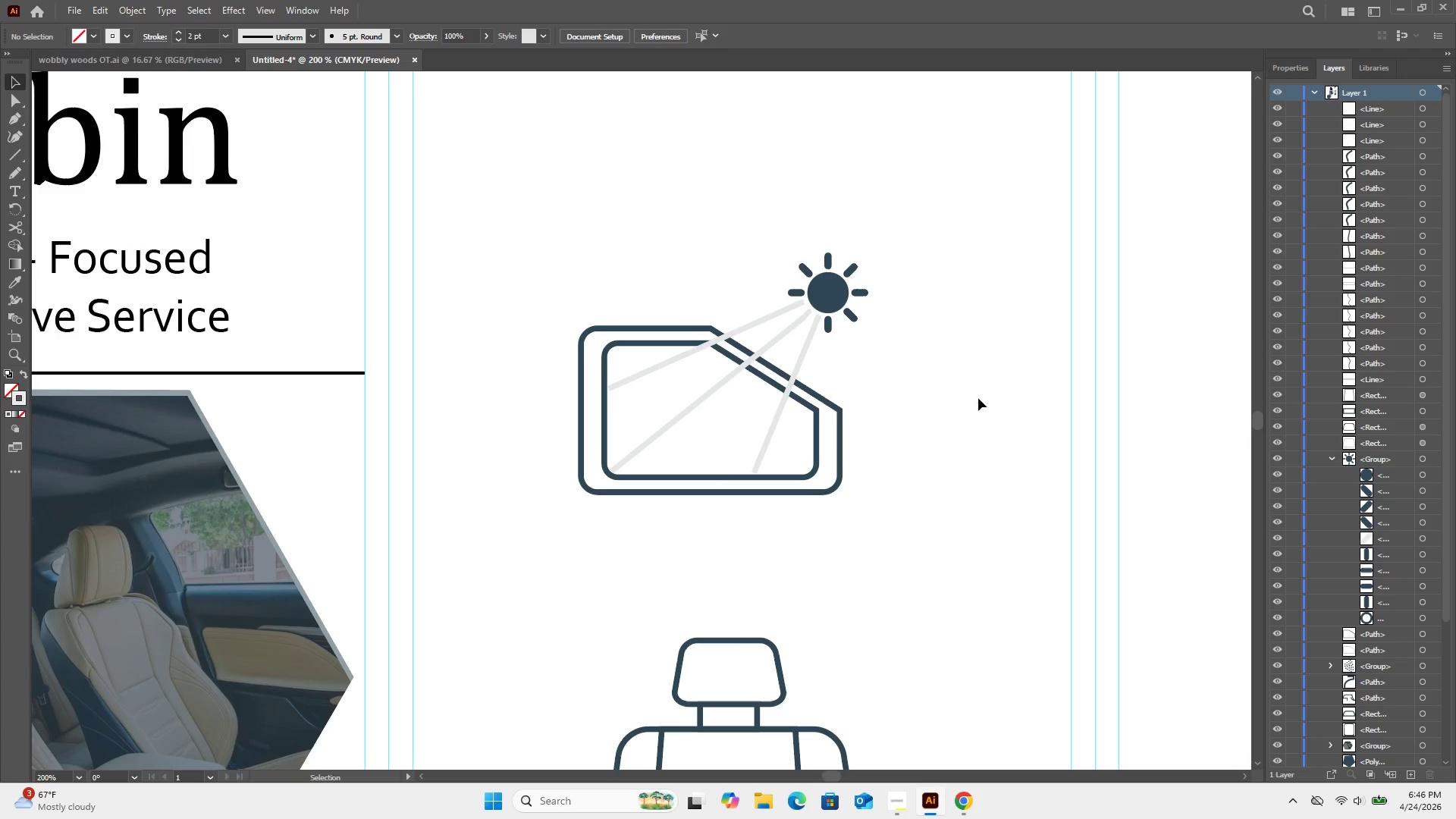 
scroll: coordinate [978, 398], scroll_direction: down, amount: 3.0
 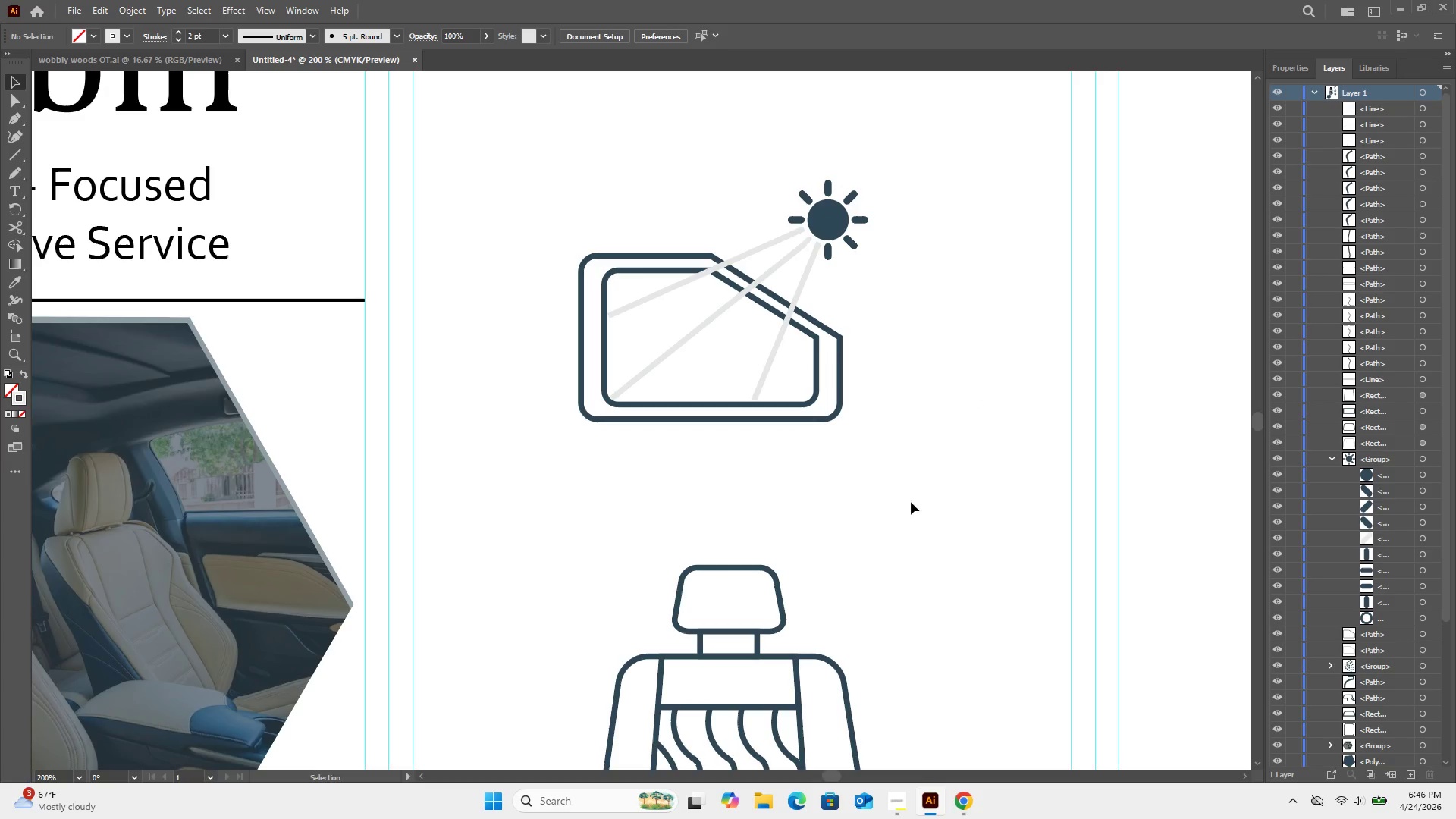 
key(Control+Minus)
 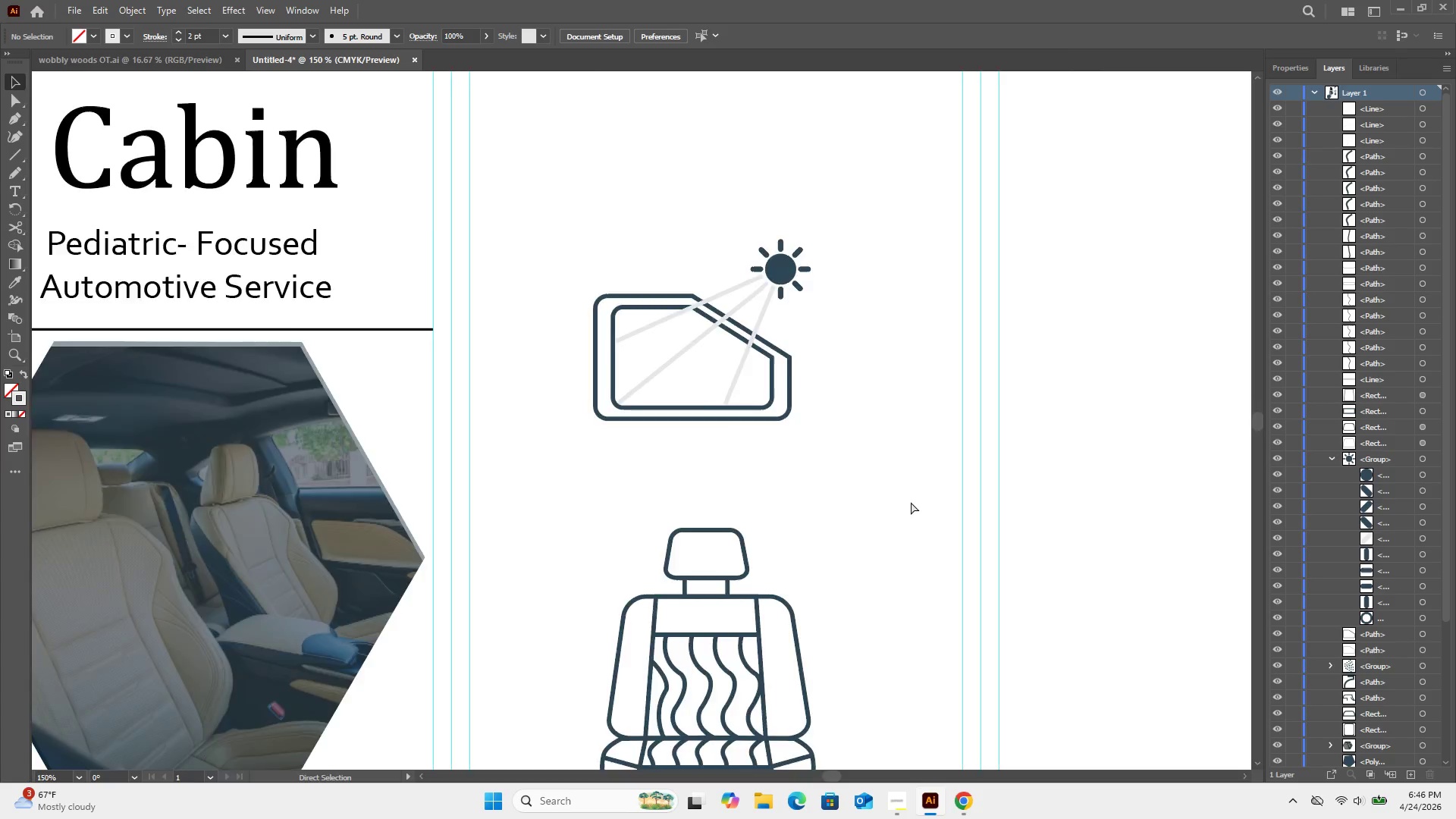 
key(Control+Minus)
 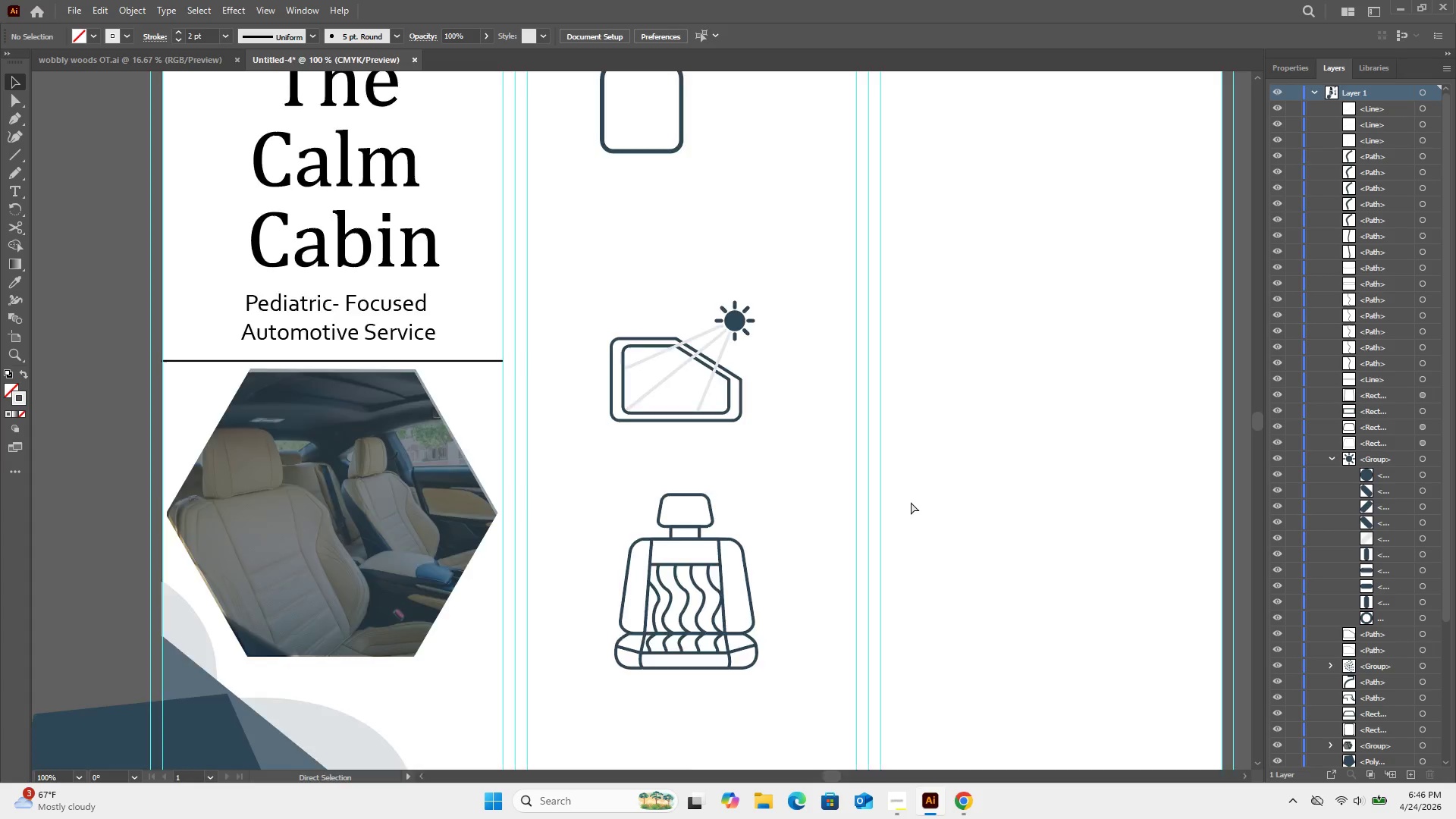 
key(Control+Minus)
 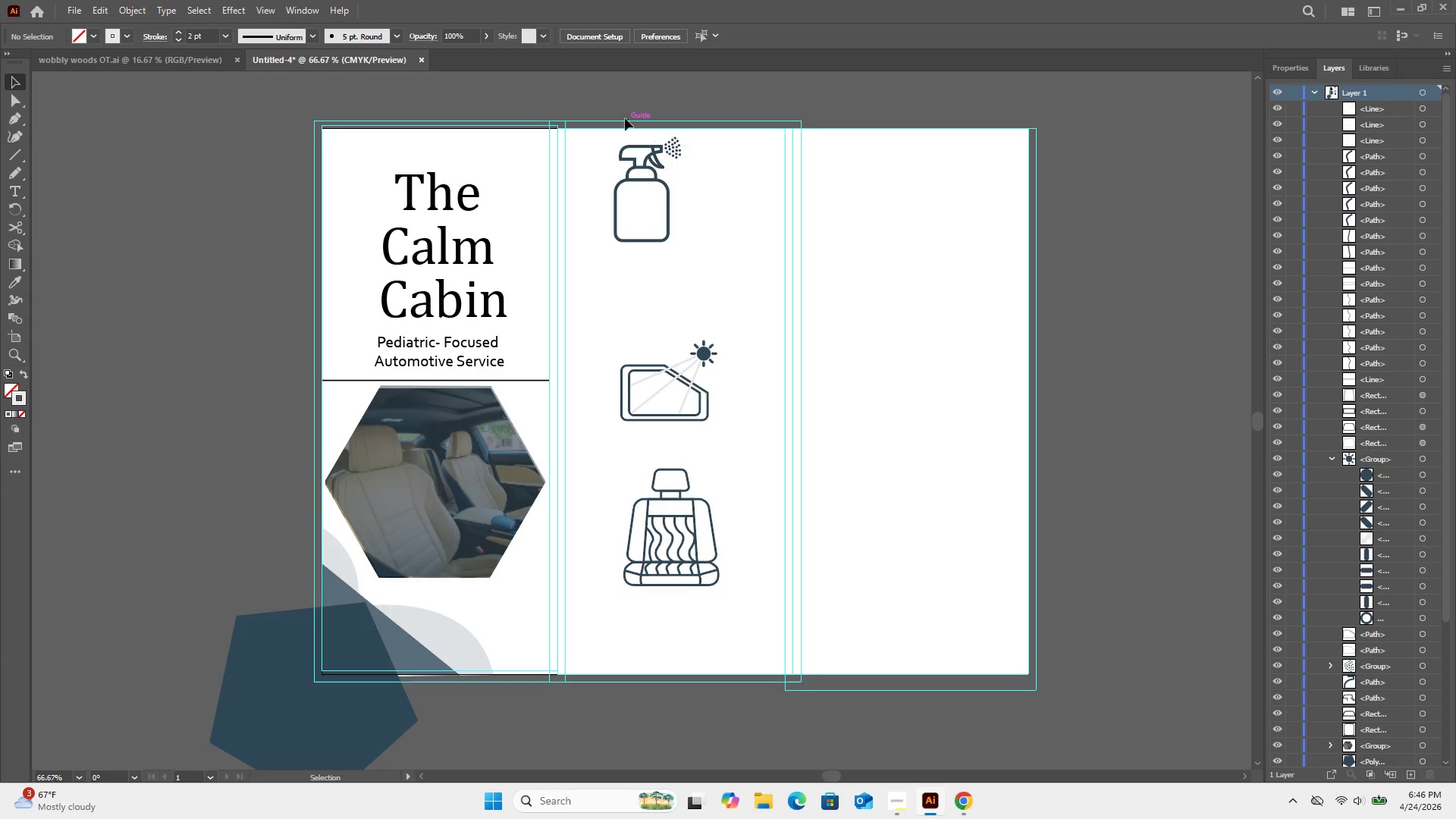 
left_click_drag(start_coordinate=[710, 262], to_coordinate=[601, 146])
 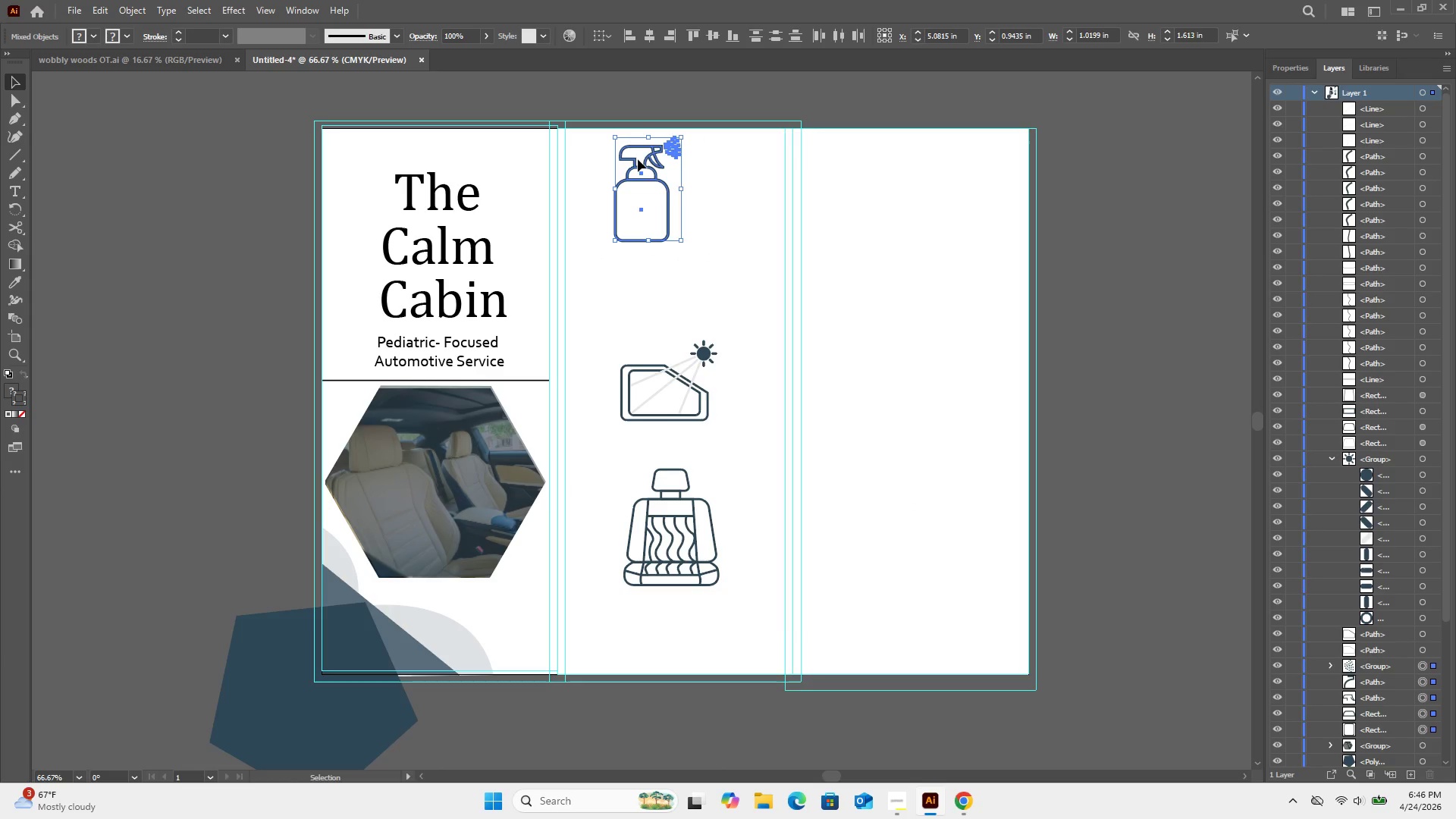 
left_click_drag(start_coordinate=[638, 159], to_coordinate=[658, 202])
 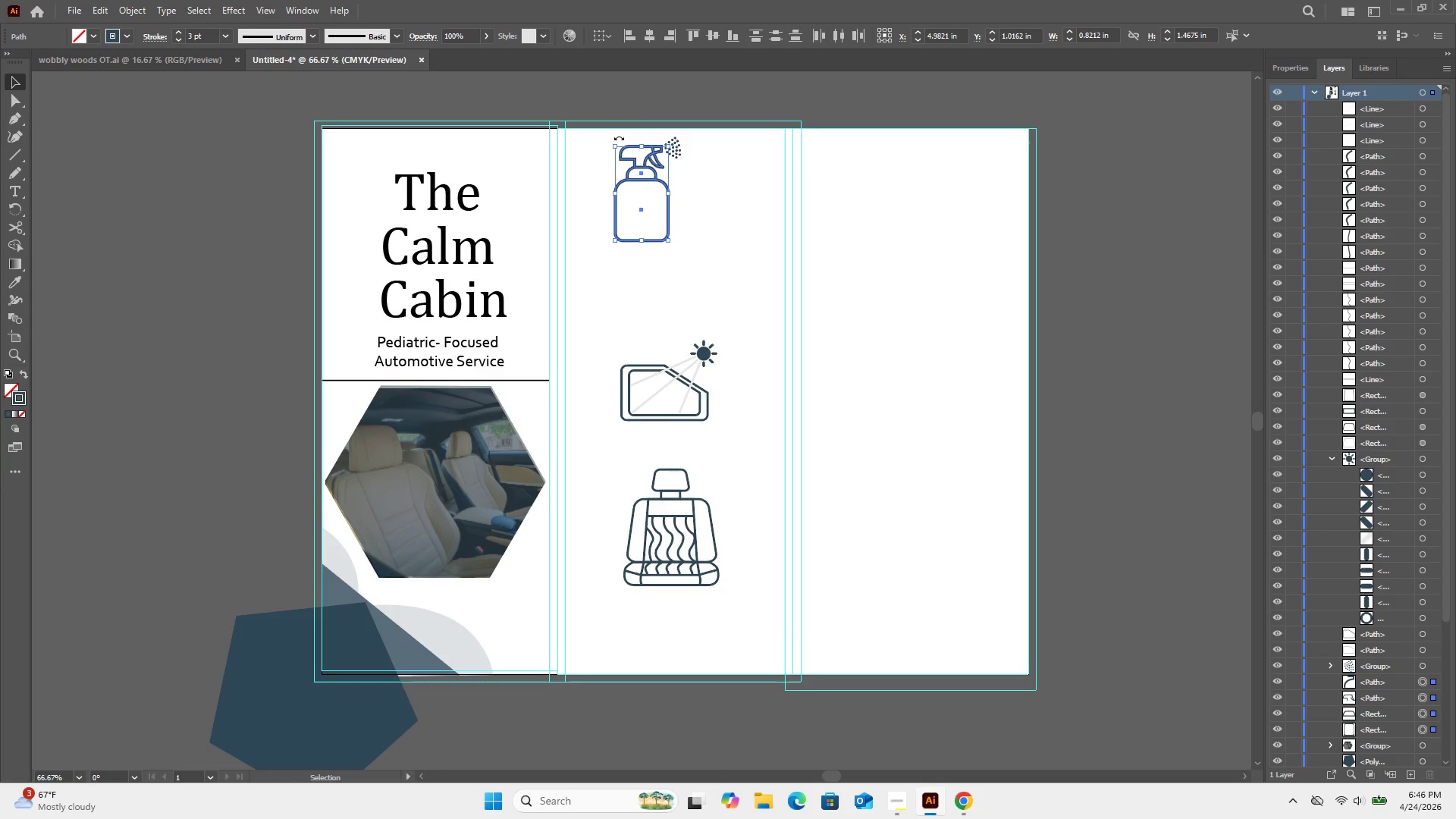 
left_click_drag(start_coordinate=[619, 137], to_coordinate=[679, 187])
 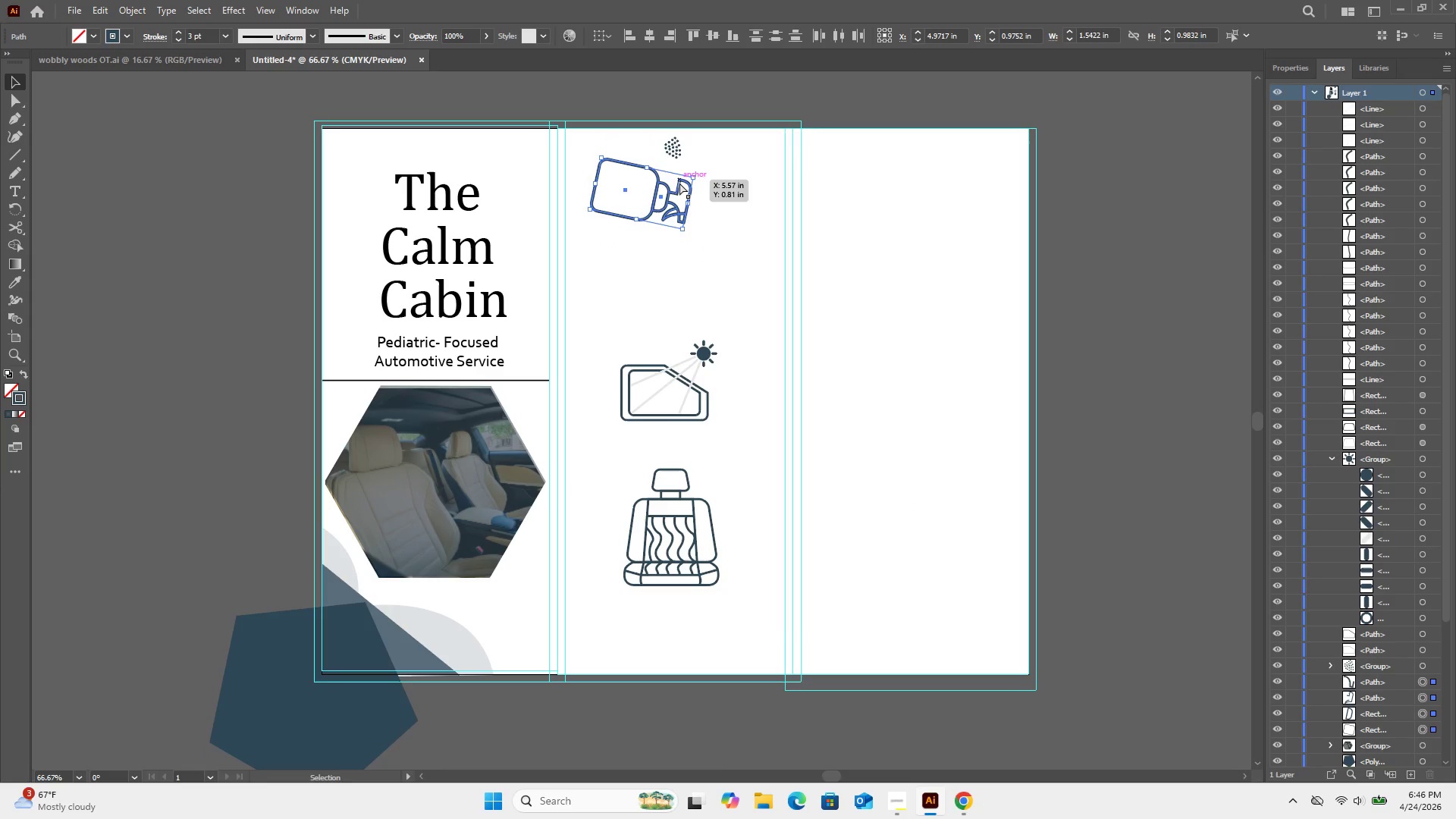 
key(Control+Z)
 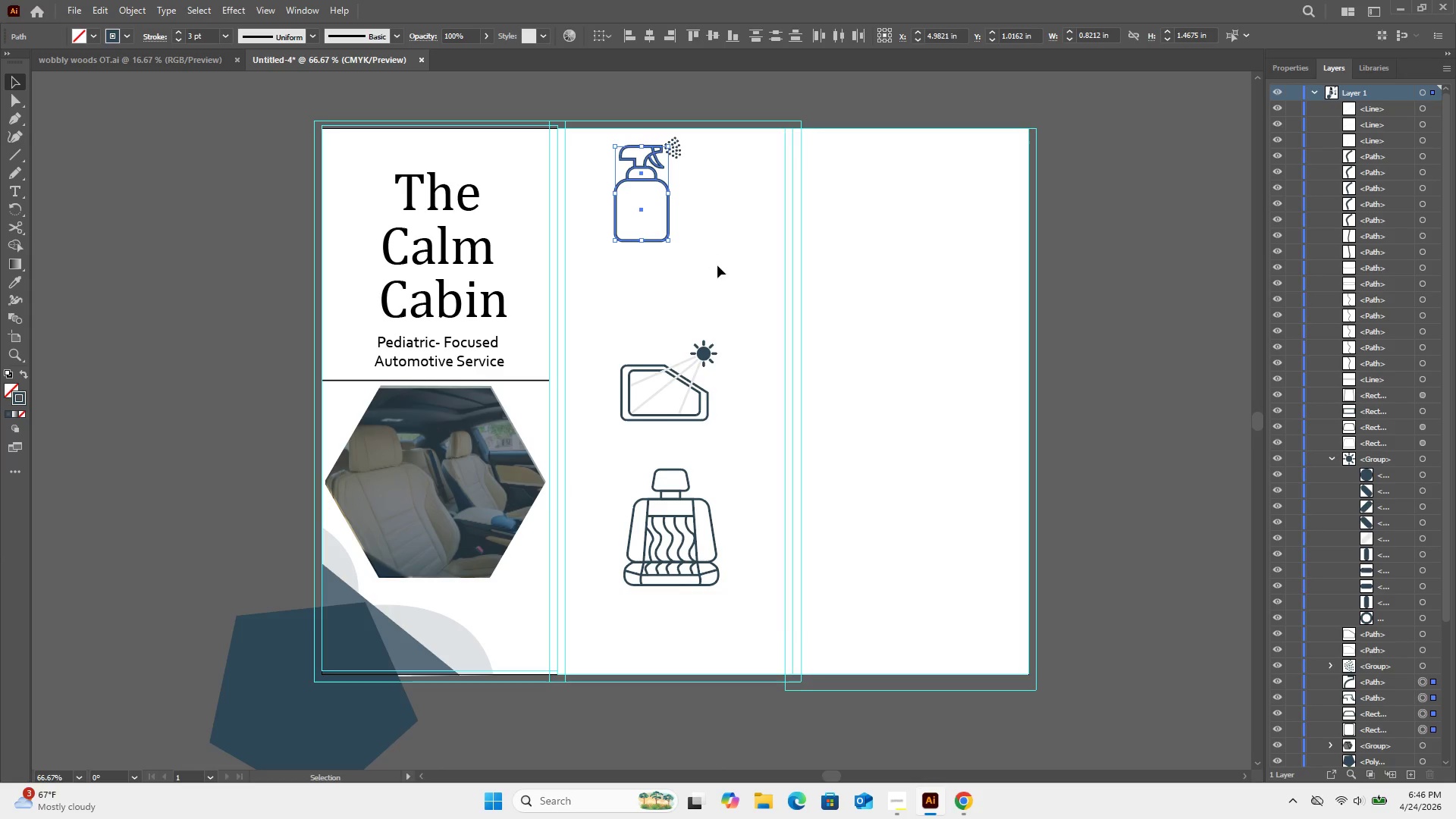 
left_click_drag(start_coordinate=[717, 267], to_coordinate=[613, 128])
 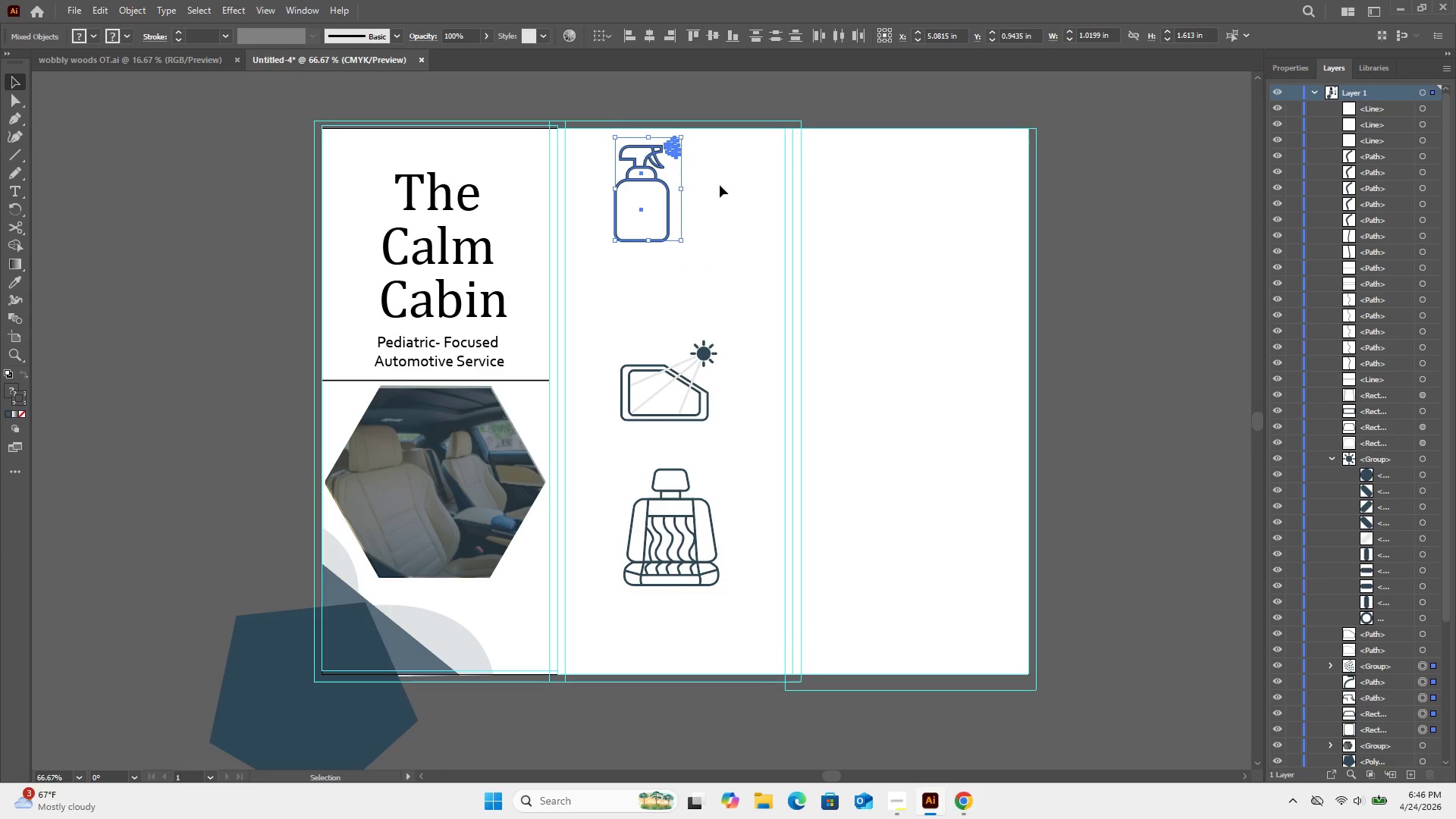 
left_click_drag(start_coordinate=[720, 185], to_coordinate=[716, 187])
 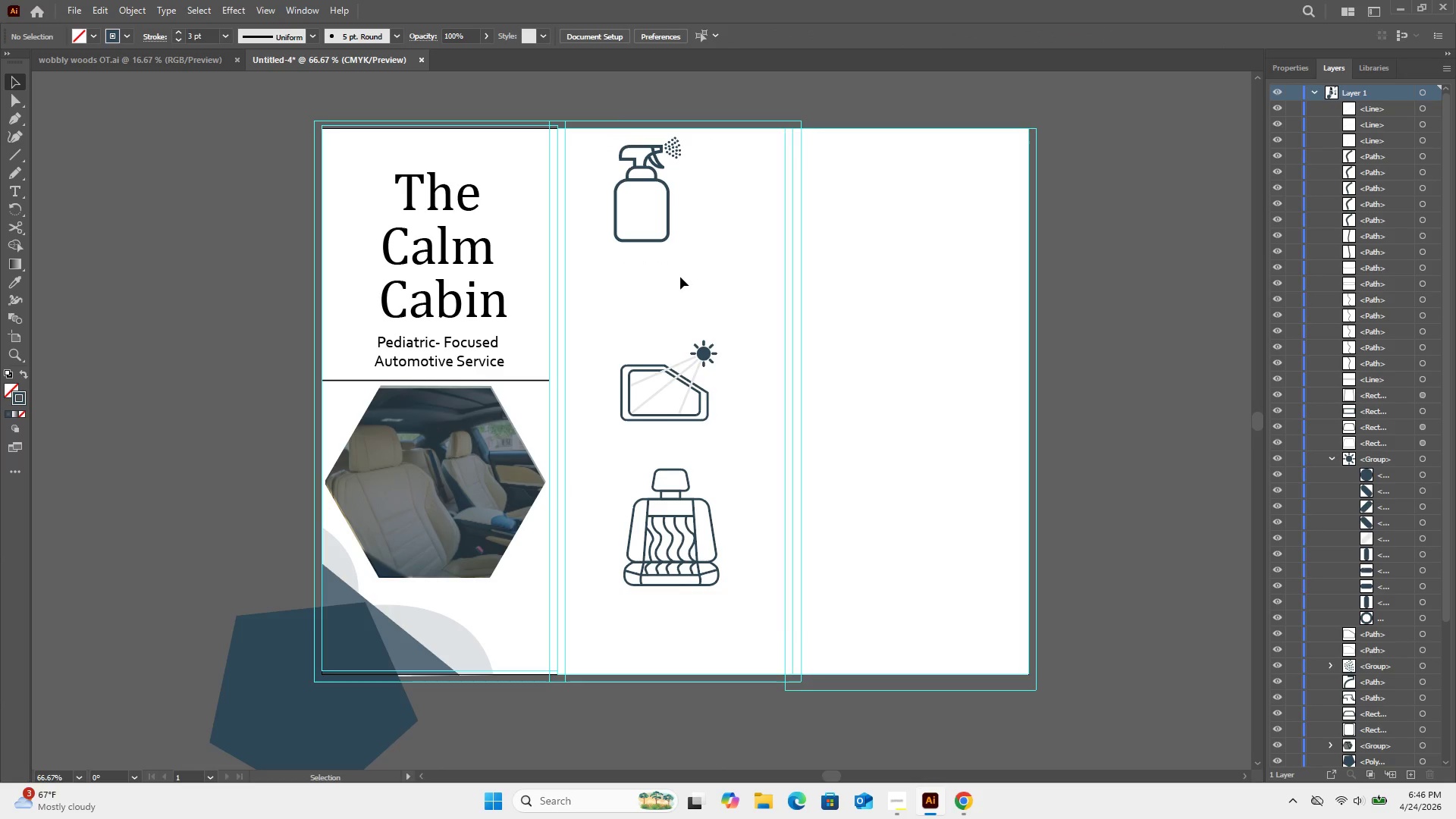 
left_click_drag(start_coordinate=[680, 277], to_coordinate=[588, 165])
 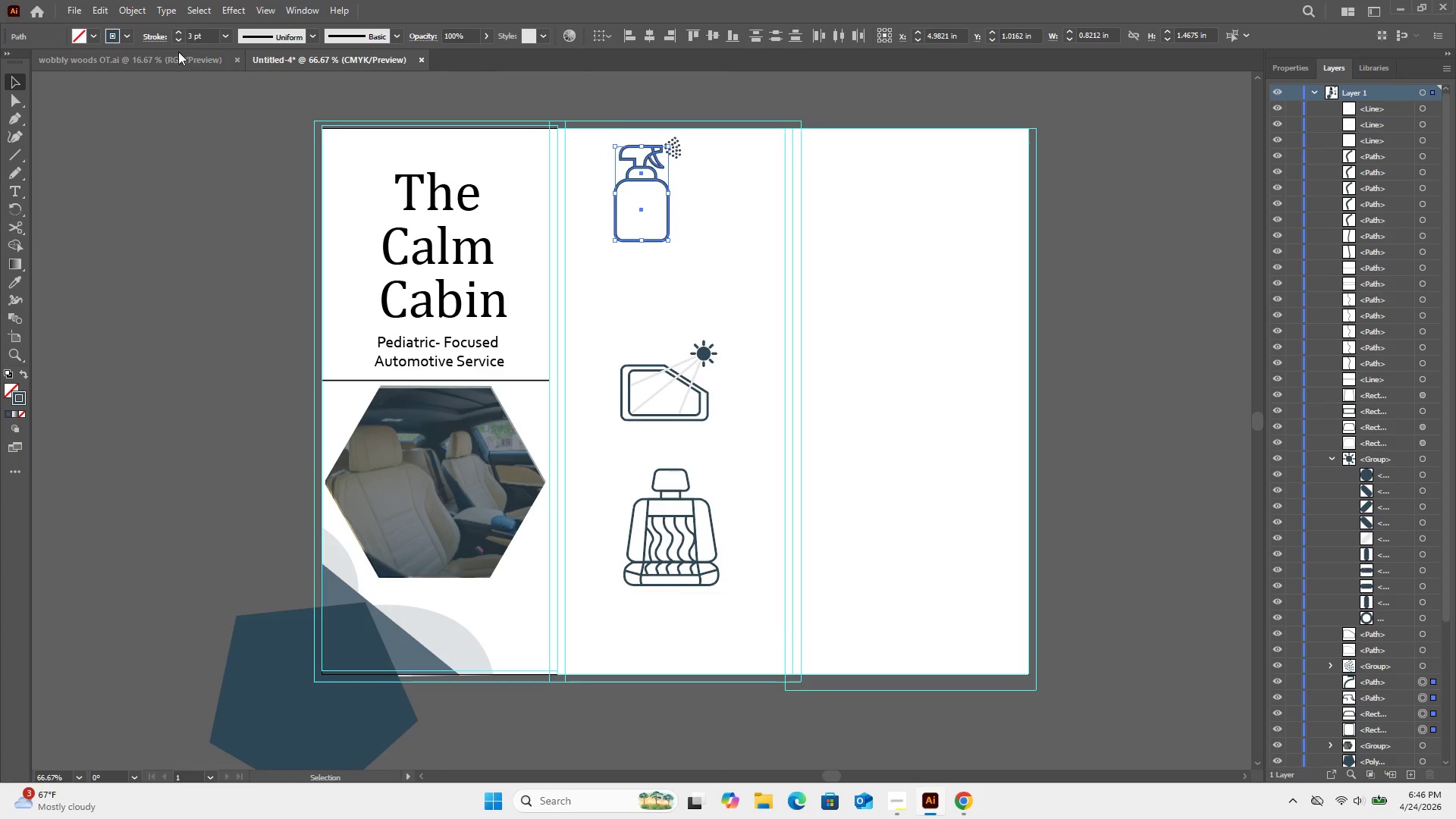 
left_click([181, 39])
 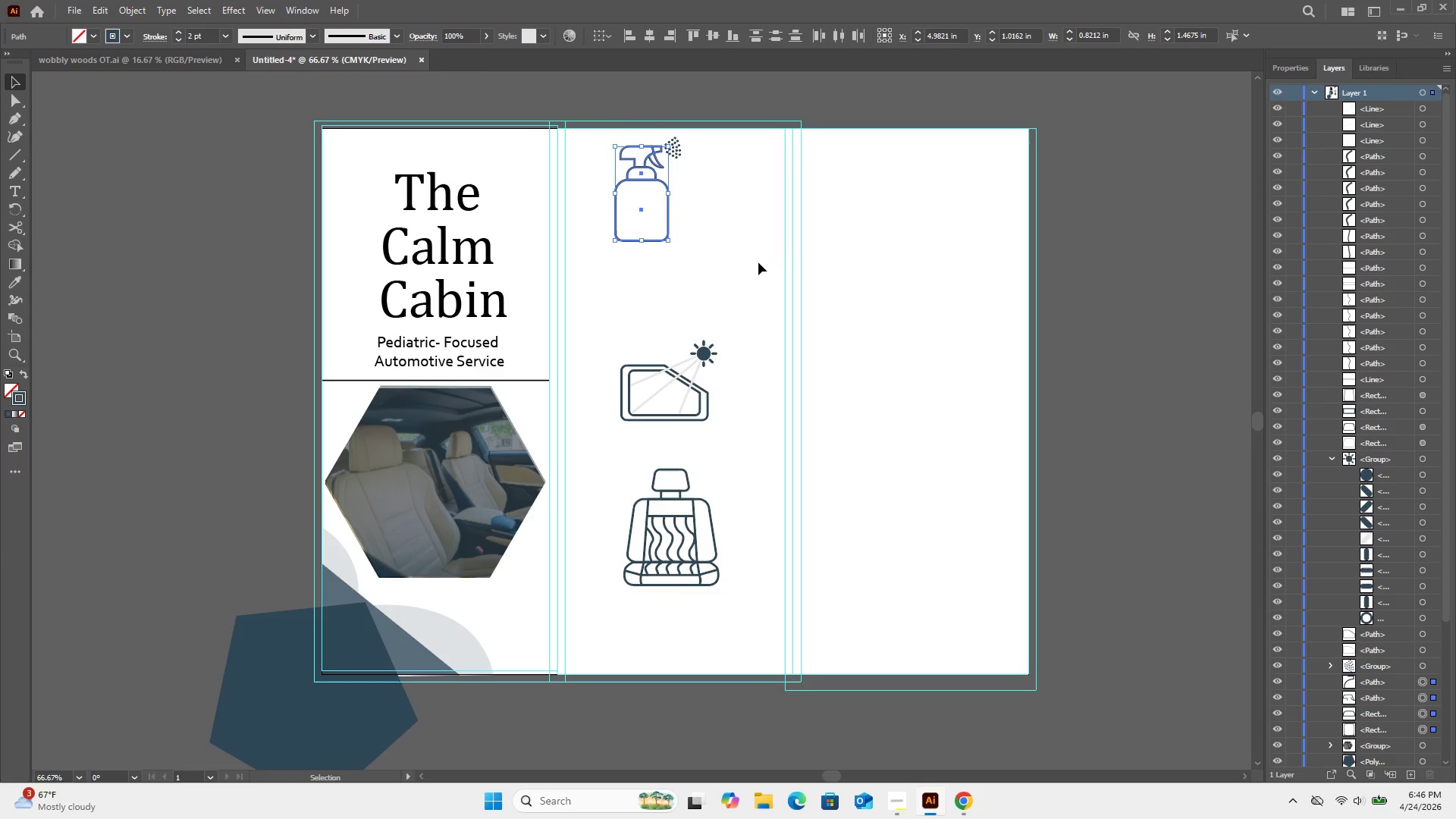 
left_click_drag(start_coordinate=[714, 261], to_coordinate=[607, 127])
 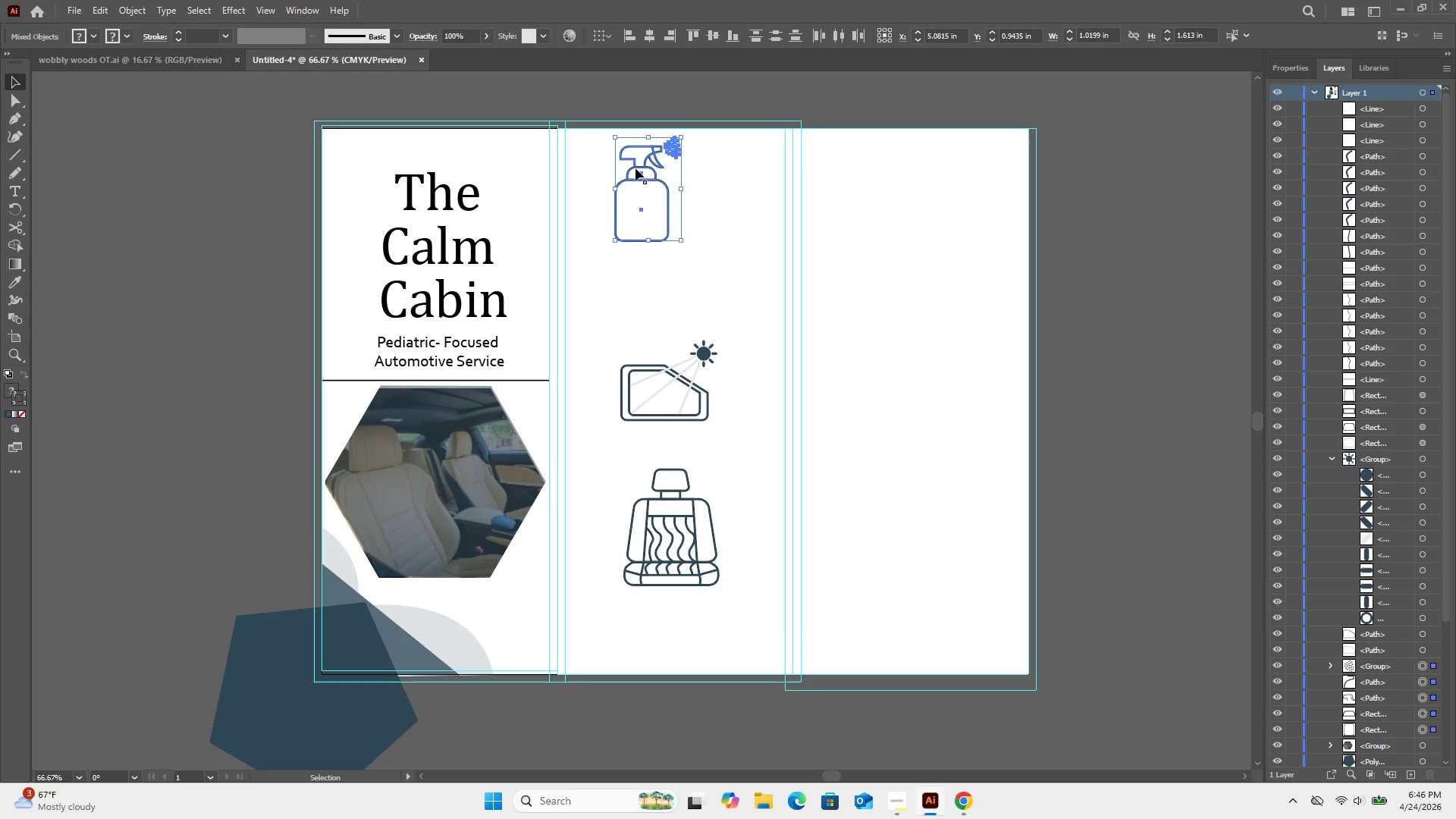 
left_click_drag(start_coordinate=[635, 168], to_coordinate=[666, 202])
 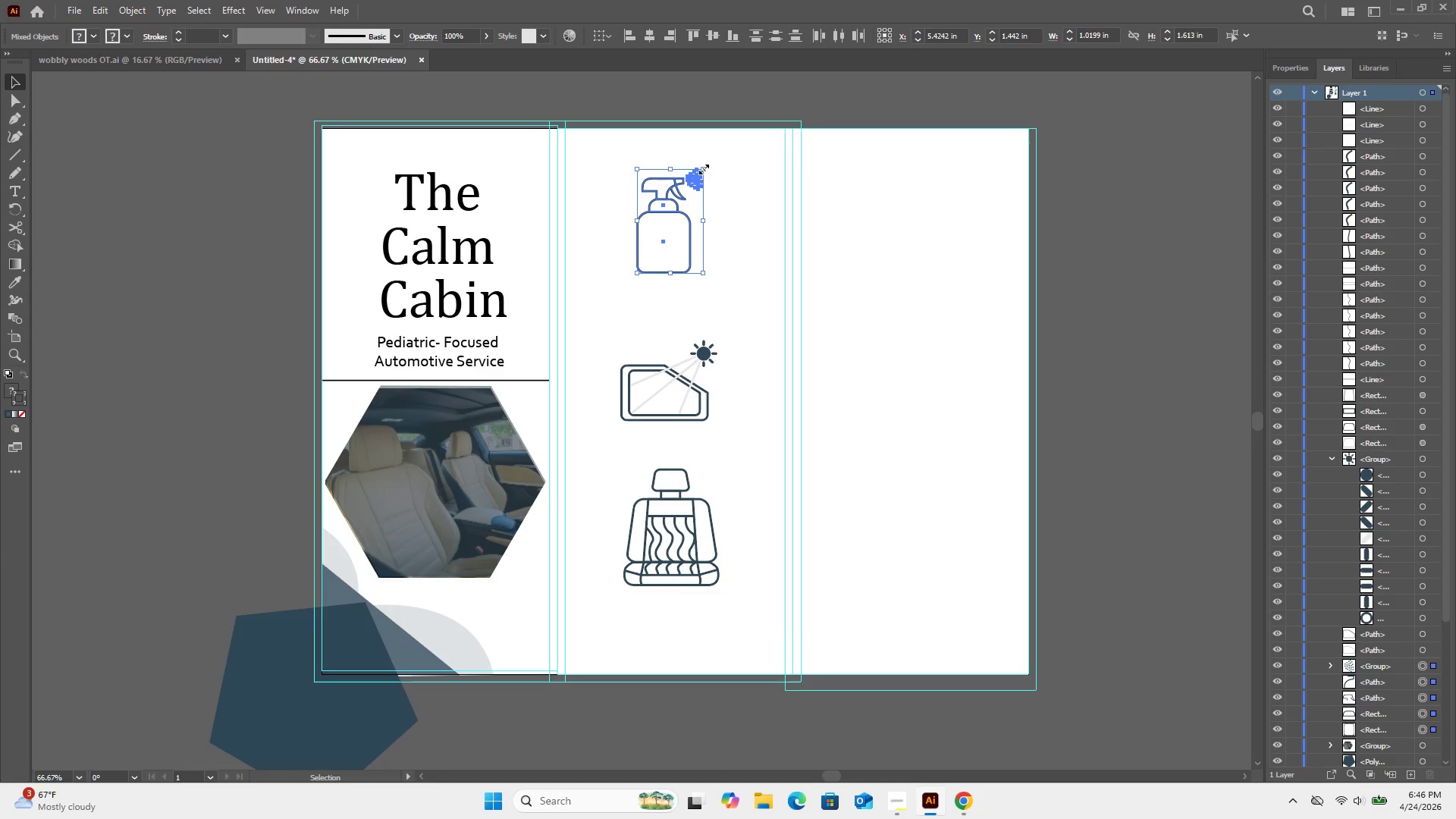 
hold_key(key=ShiftLeft, duration=1.83)
left_click_drag(start_coordinate=[702, 168], to_coordinate=[686, 192])
 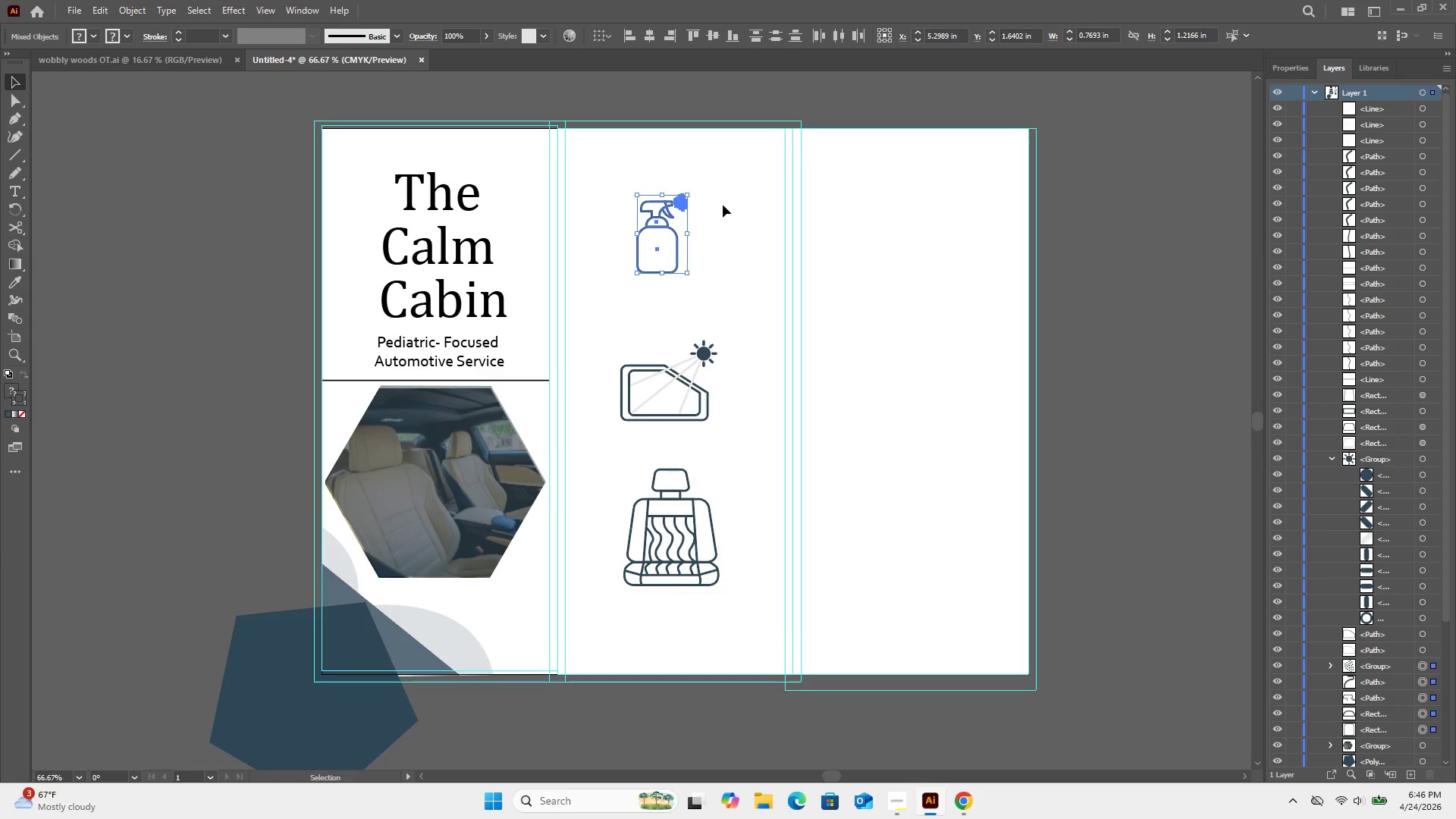 
left_click([723, 205])
 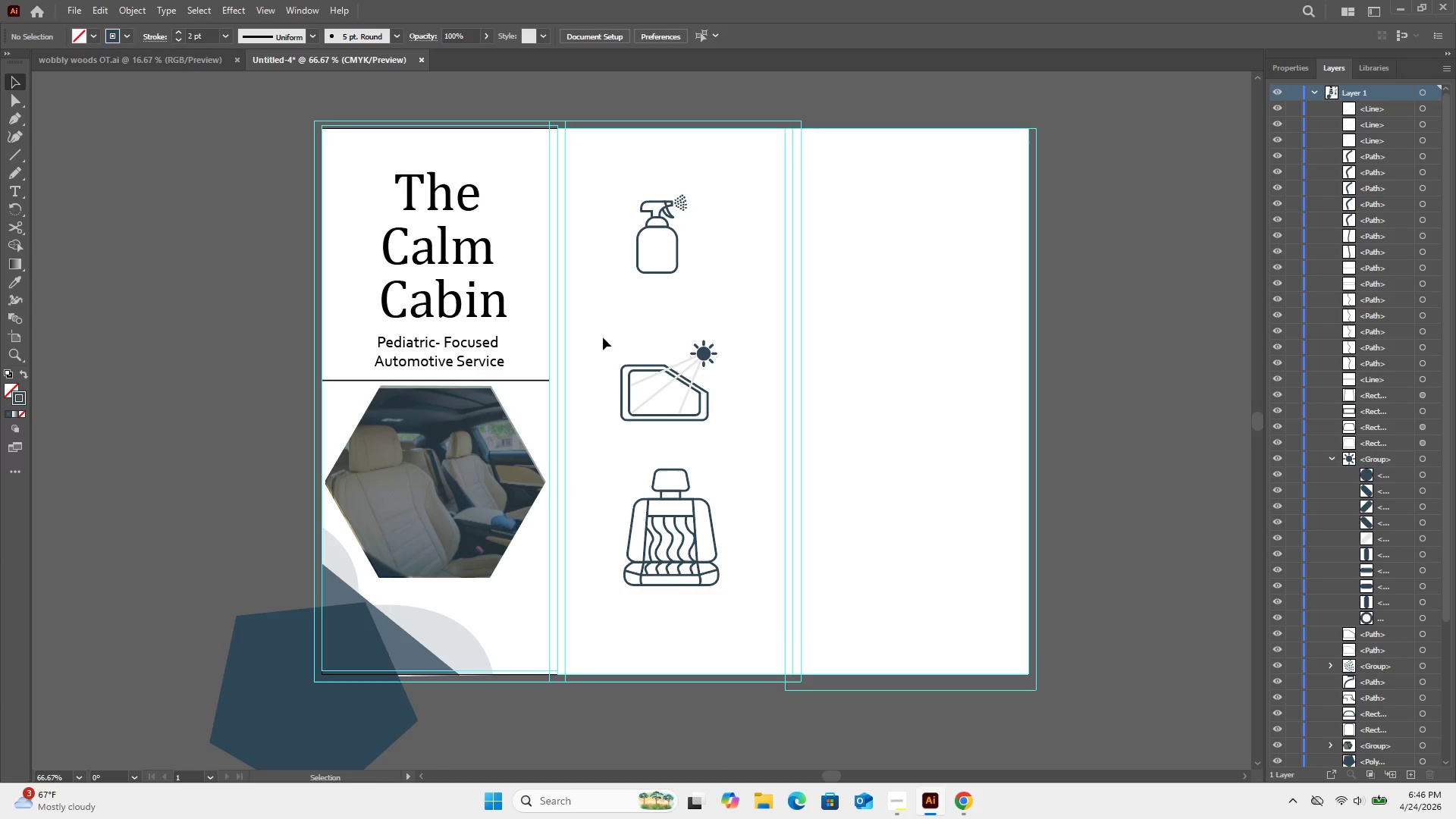 
left_click_drag(start_coordinate=[603, 328], to_coordinate=[762, 447])
 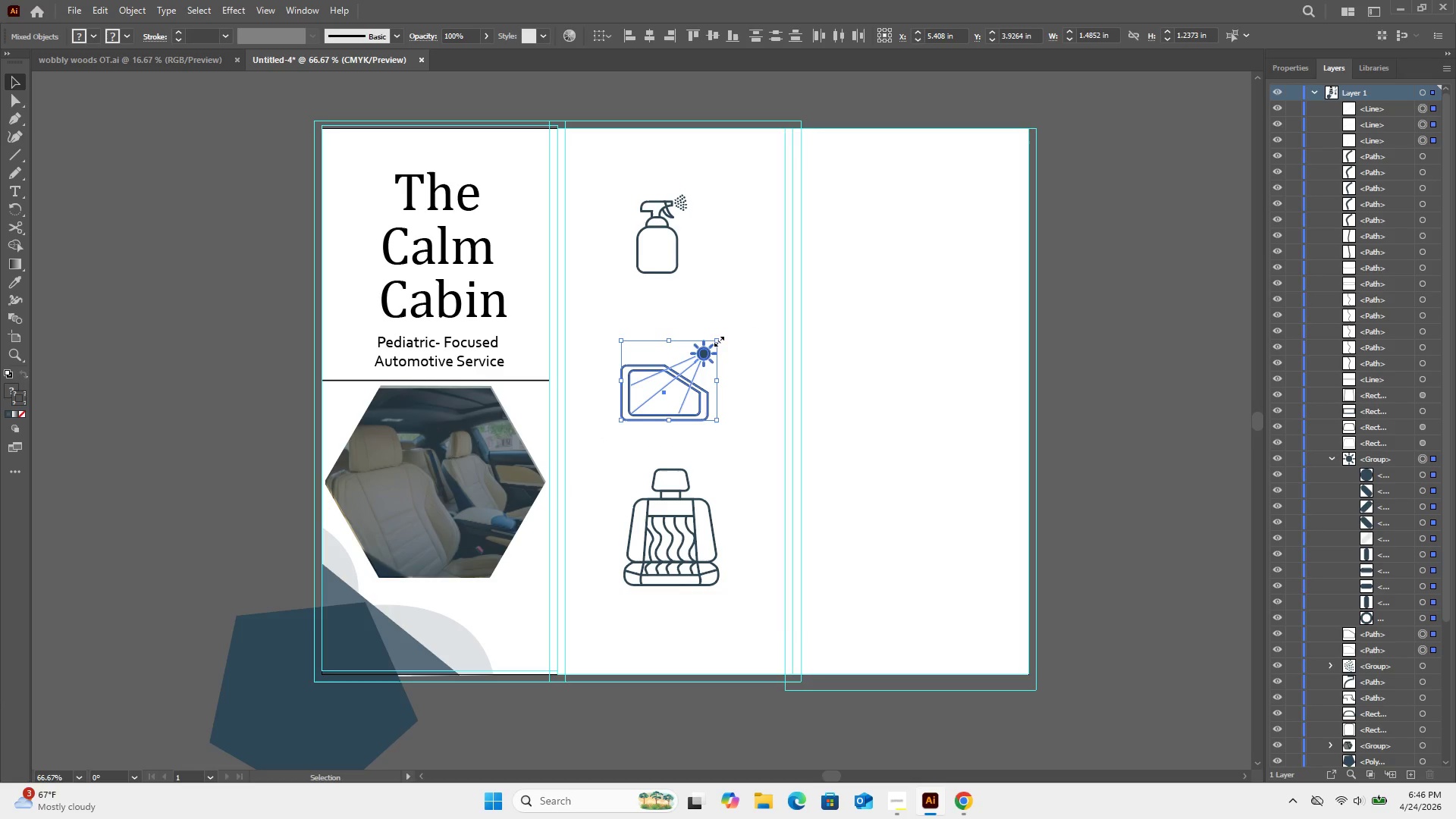 
hold_key(key=ShiftLeft, duration=1.39)
left_click_drag(start_coordinate=[718, 340], to_coordinate=[700, 363])
 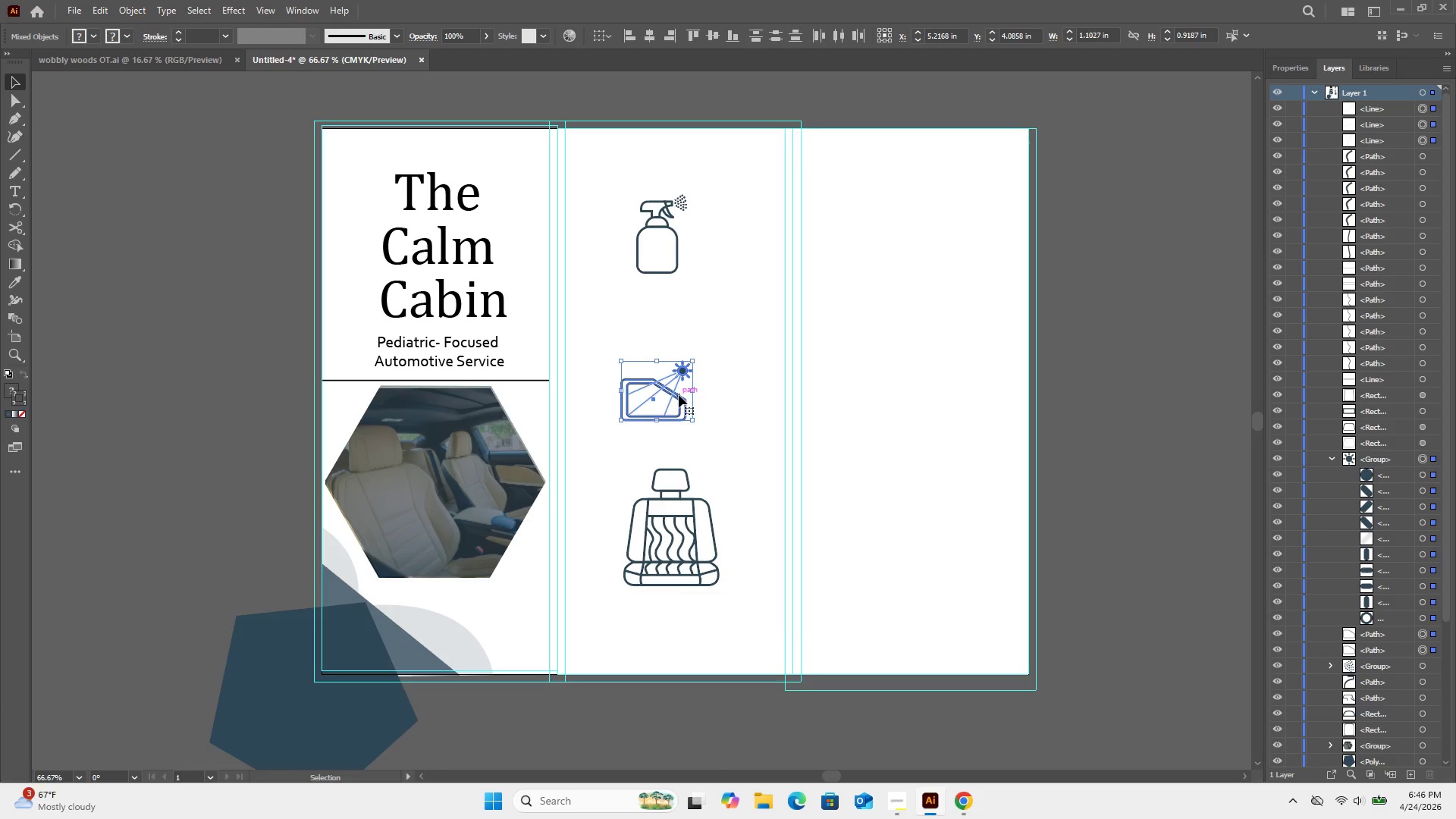 
left_click_drag(start_coordinate=[679, 396], to_coordinate=[706, 380])
 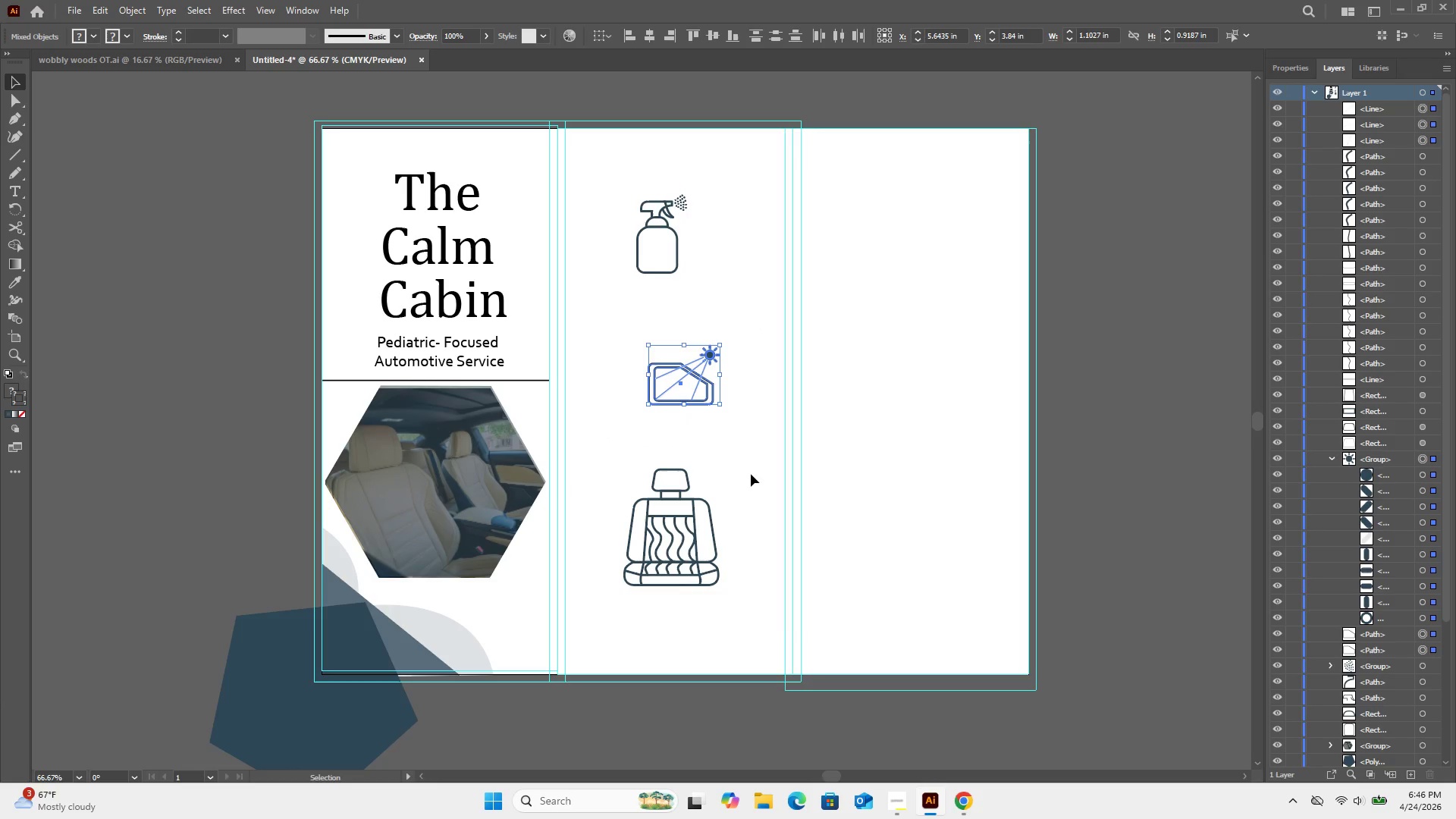 
left_click([751, 474])
 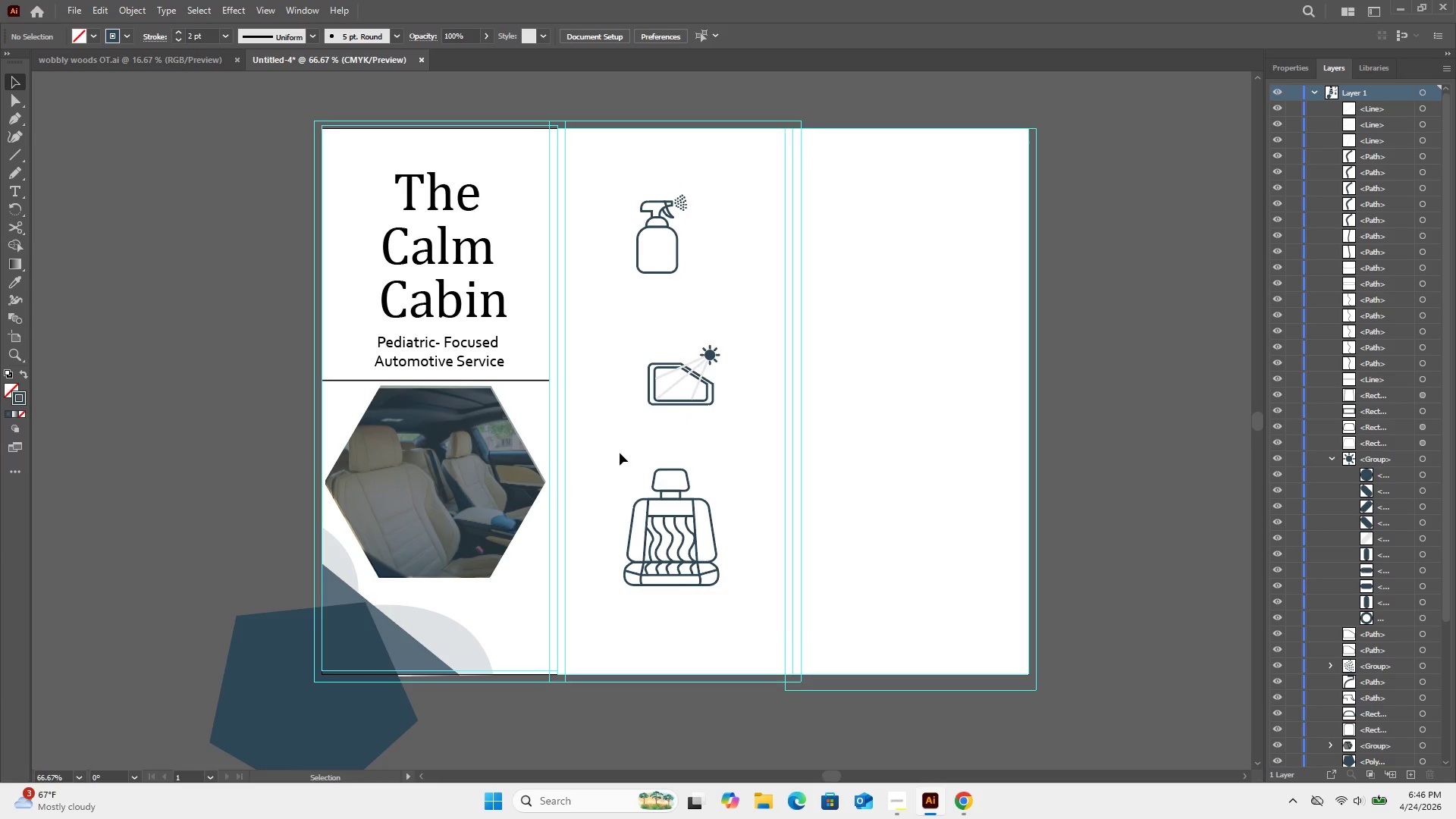 
left_click_drag(start_coordinate=[620, 453], to_coordinate=[753, 638])
 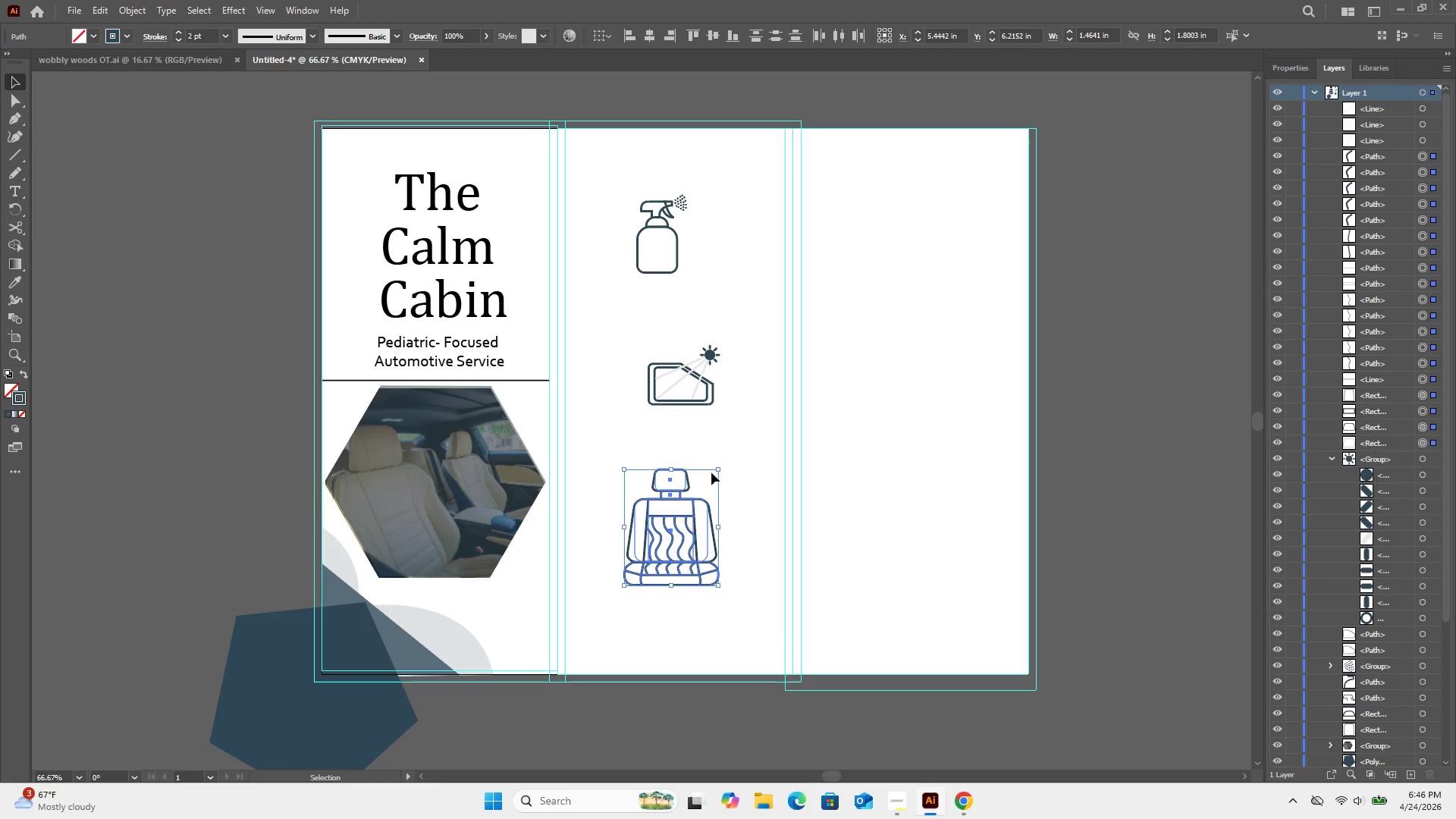 
hold_key(key=ShiftLeft, duration=2.64)
left_click_drag(start_coordinate=[716, 467], to_coordinate=[686, 501])
 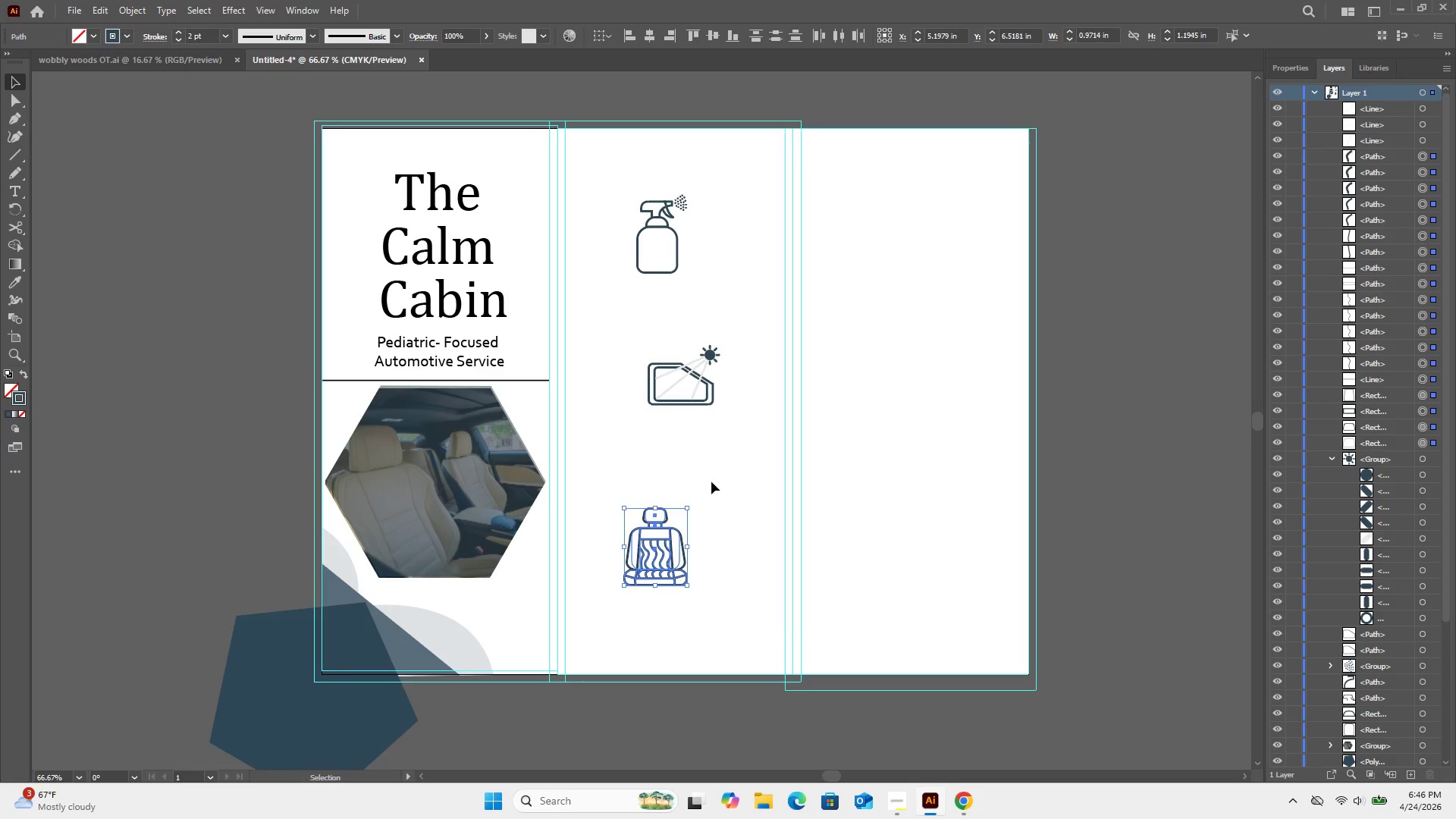 
left_click([711, 482])
 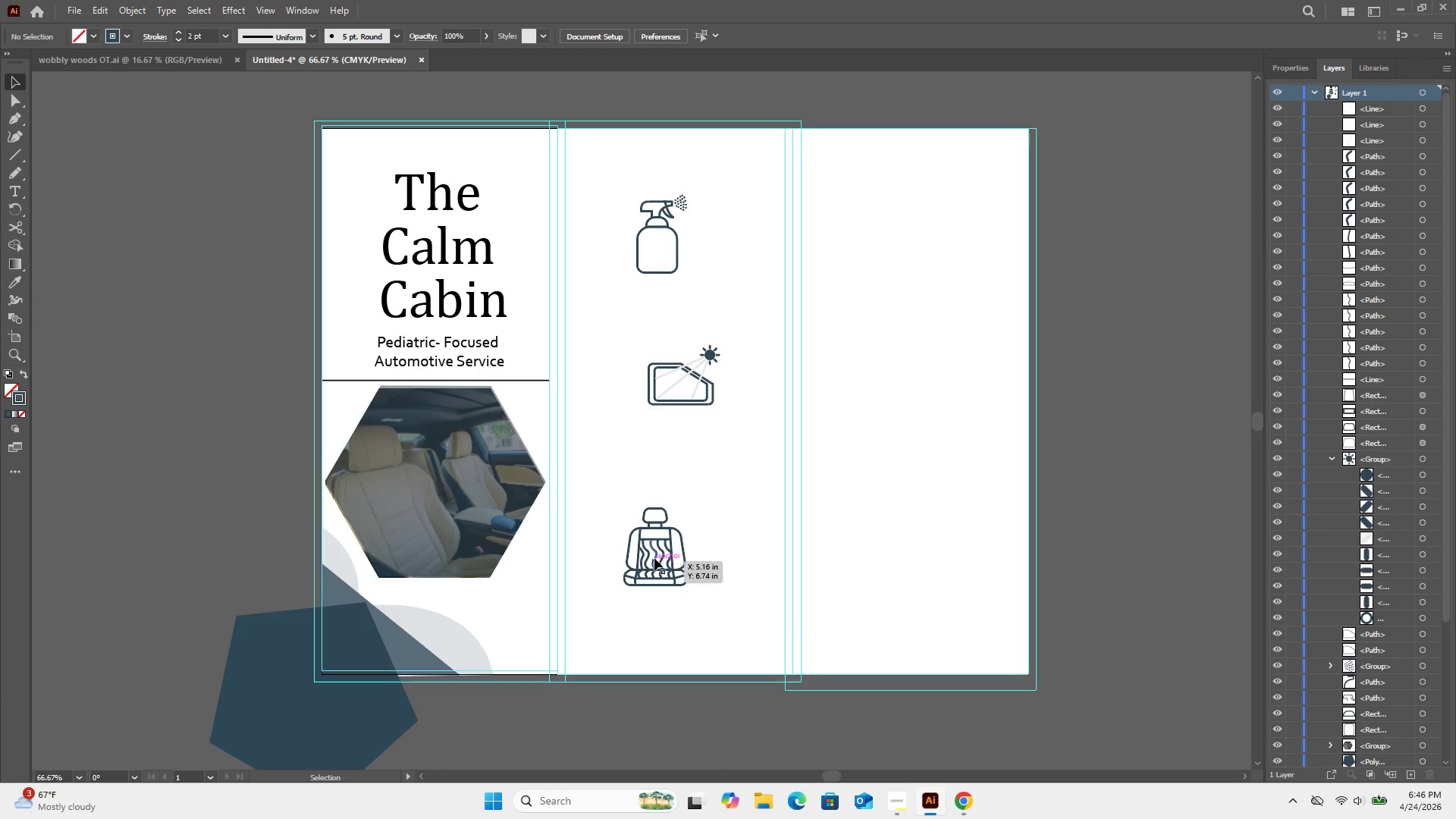 
left_click_drag(start_coordinate=[654, 557], to_coordinate=[673, 544])
 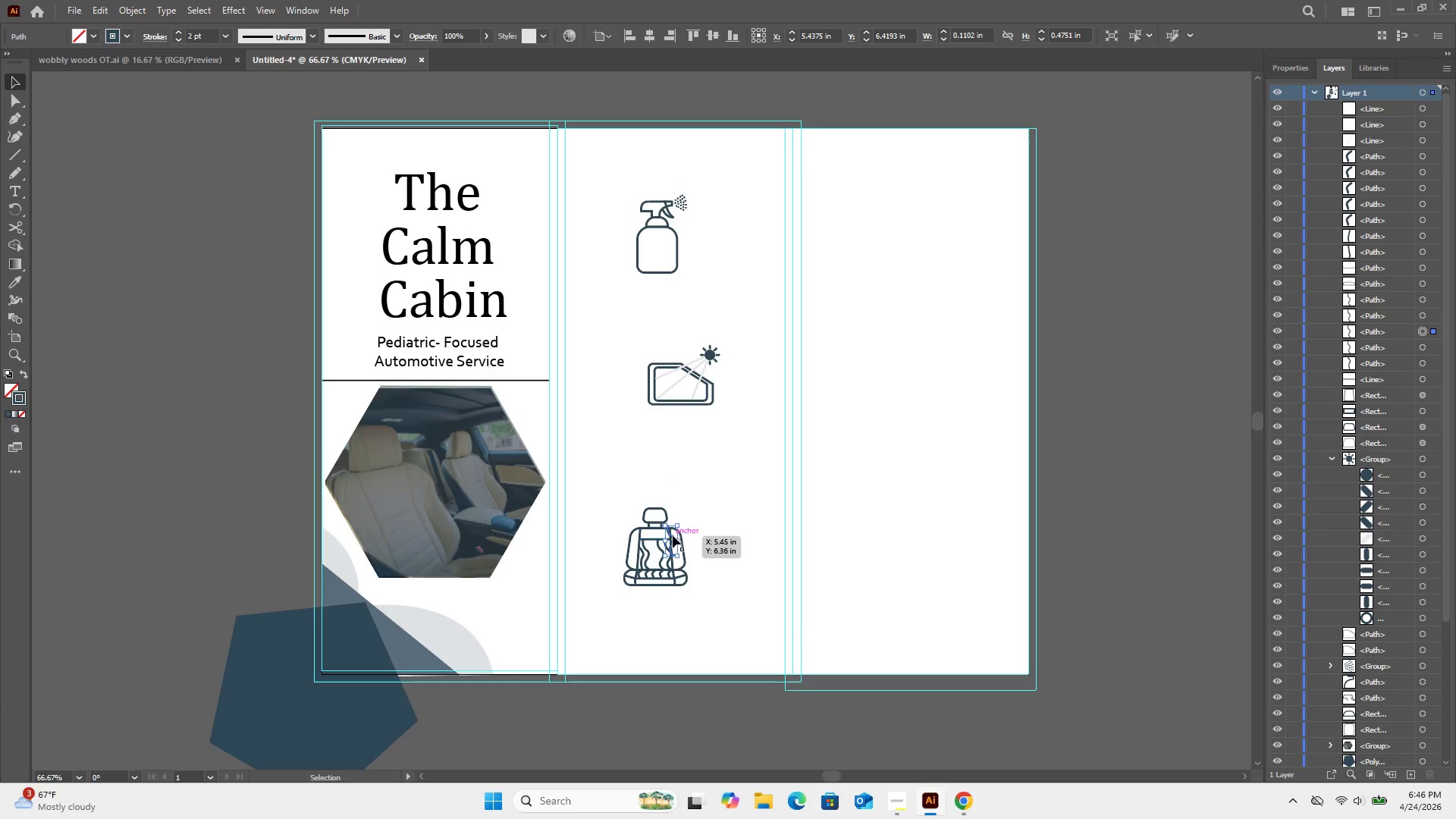 
key(Control+Z)
 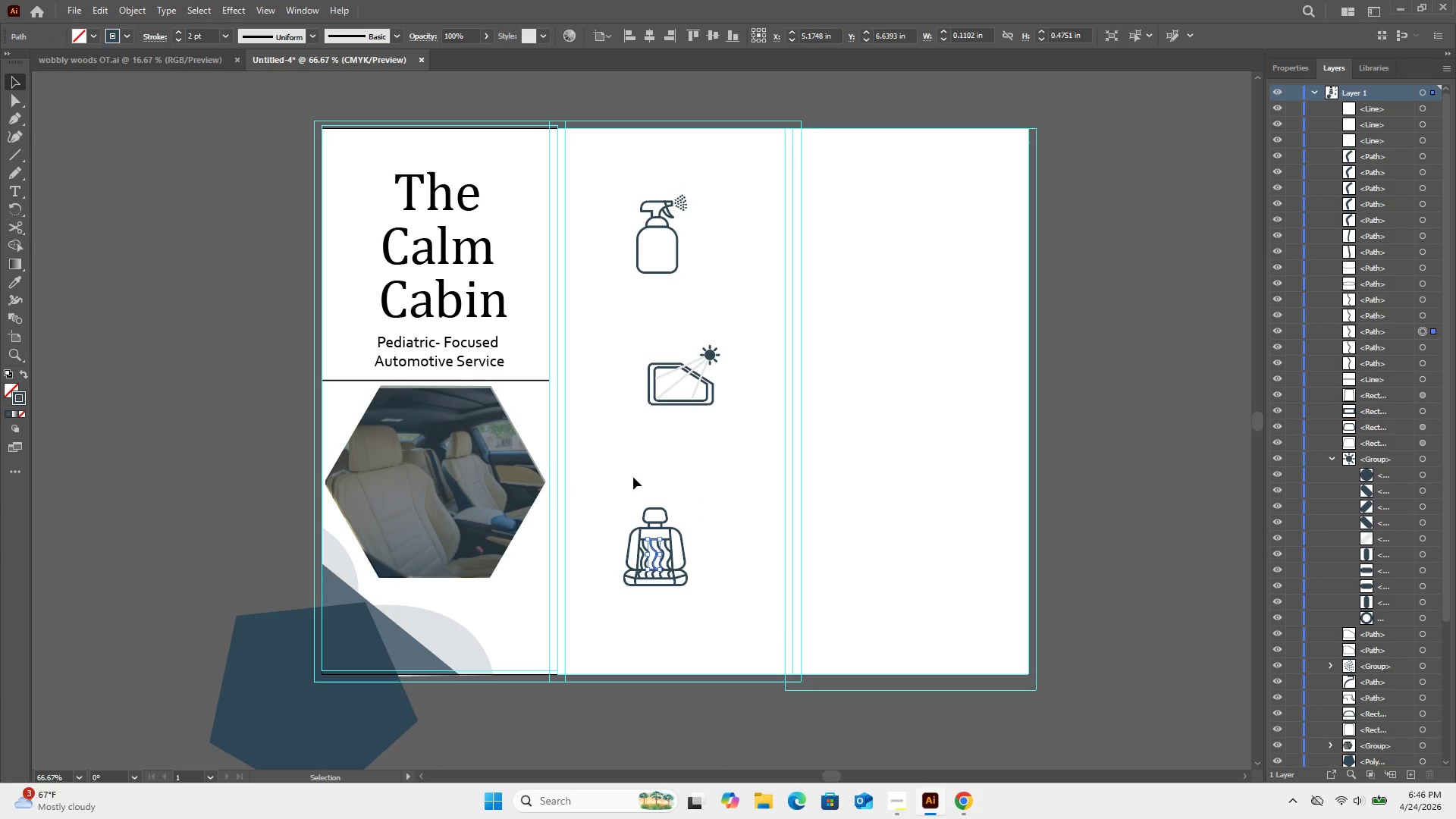 
left_click_drag(start_coordinate=[595, 491], to_coordinate=[699, 607])
 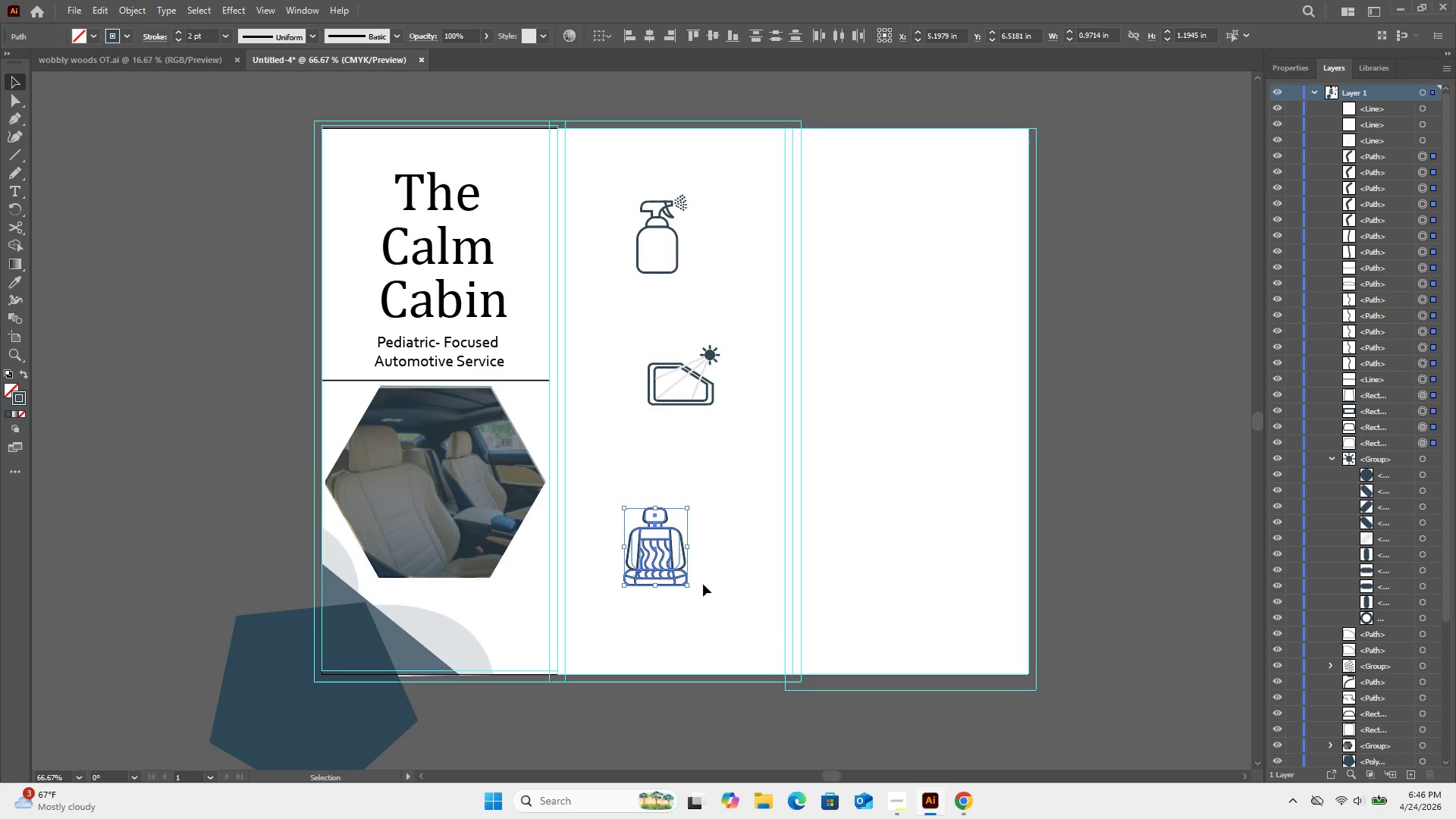 
key(Control+G)
 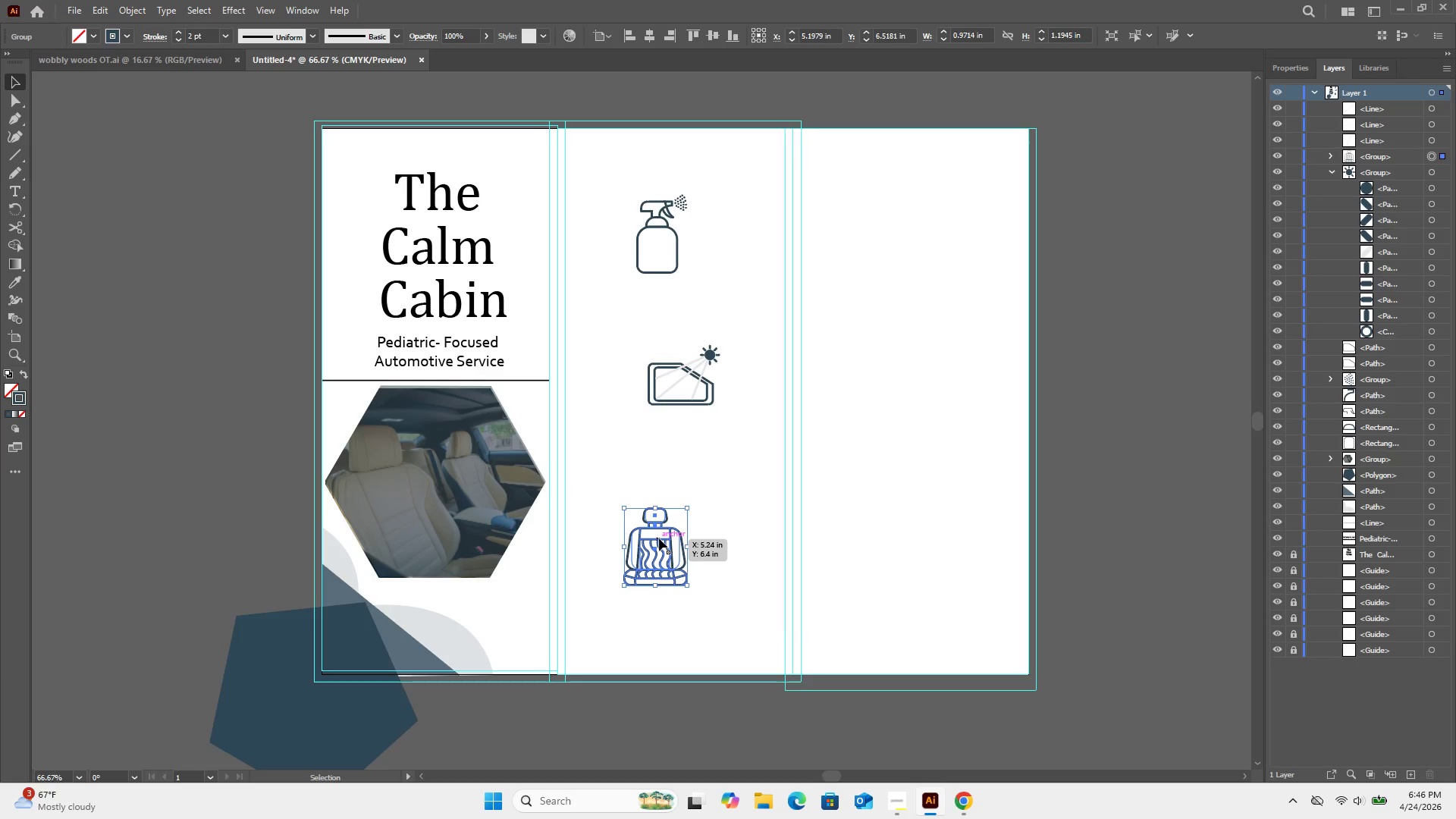 
left_click_drag(start_coordinate=[659, 538], to_coordinate=[676, 525])
 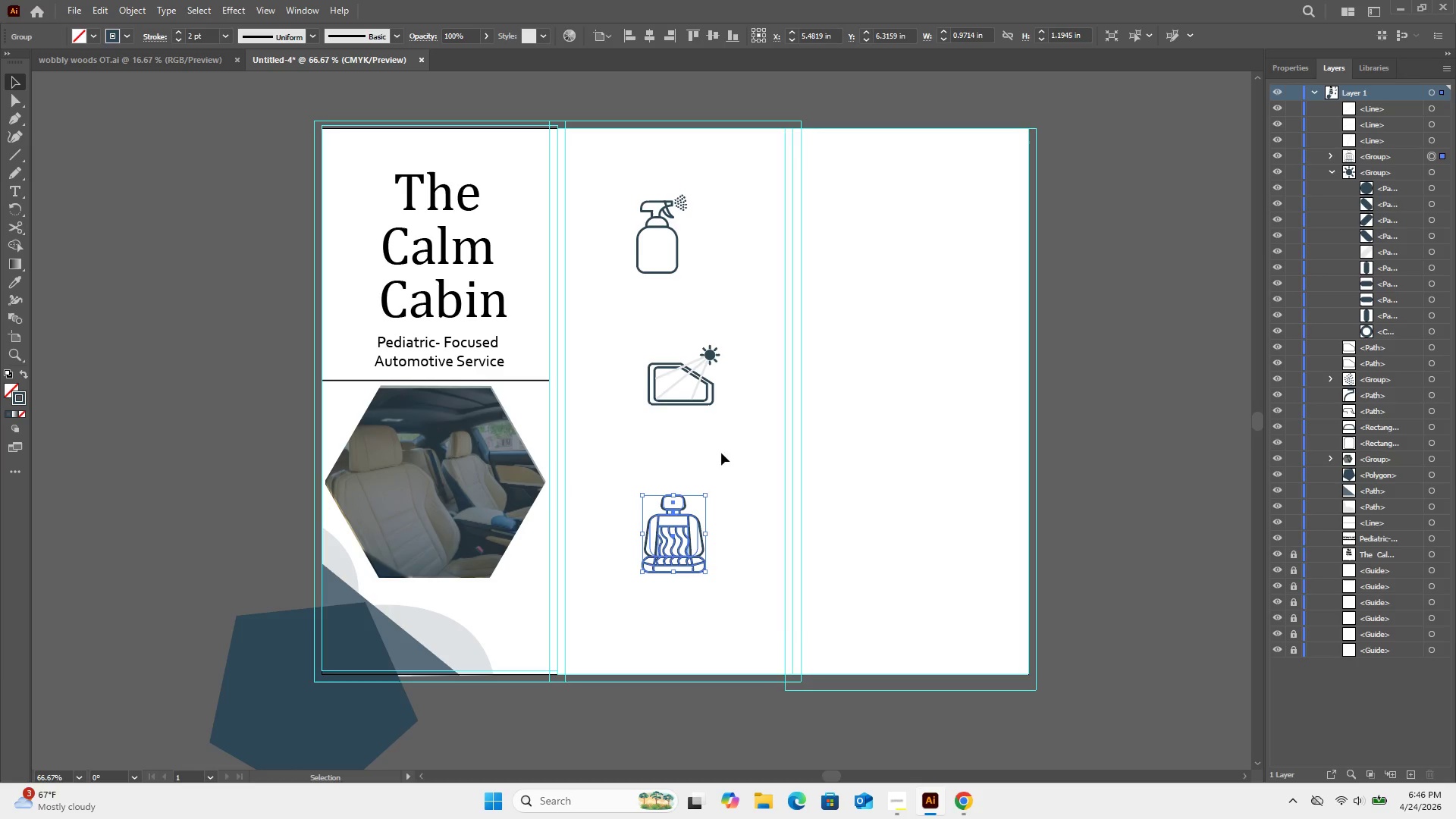 
left_click([727, 449])
 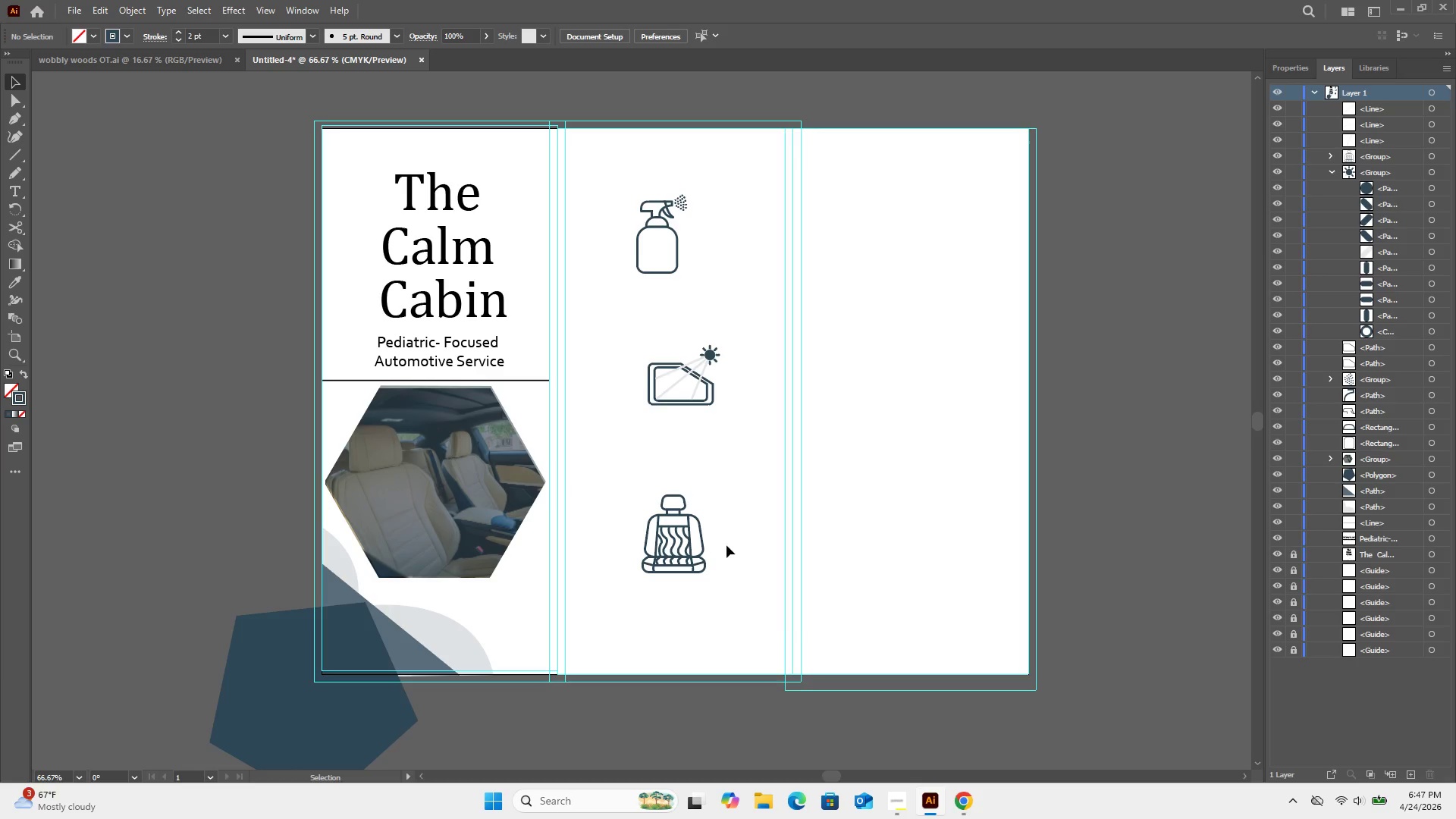 
wait(11.14)
 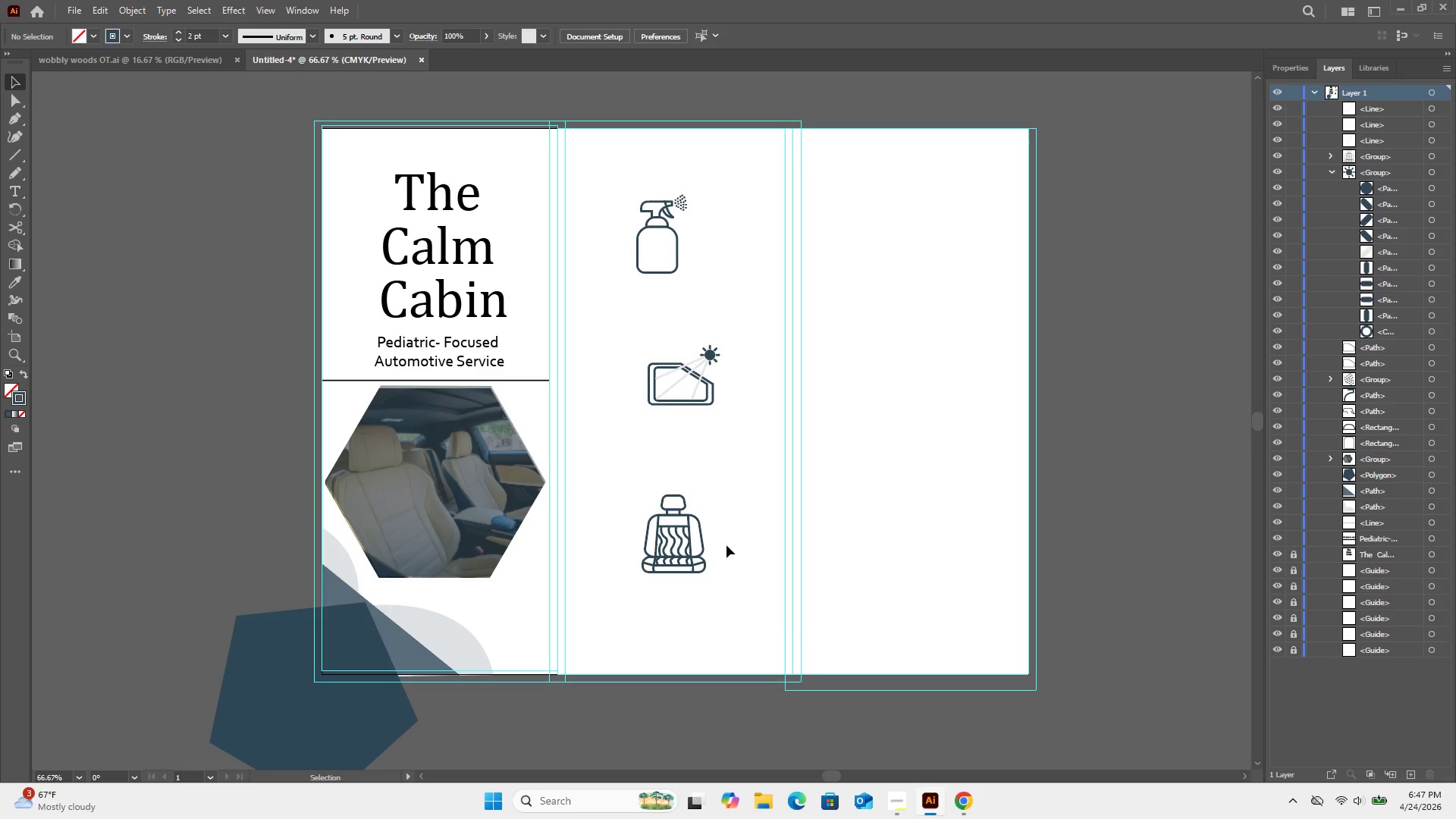 
left_click_drag(start_coordinate=[387, 636], to_coordinate=[374, 629])
 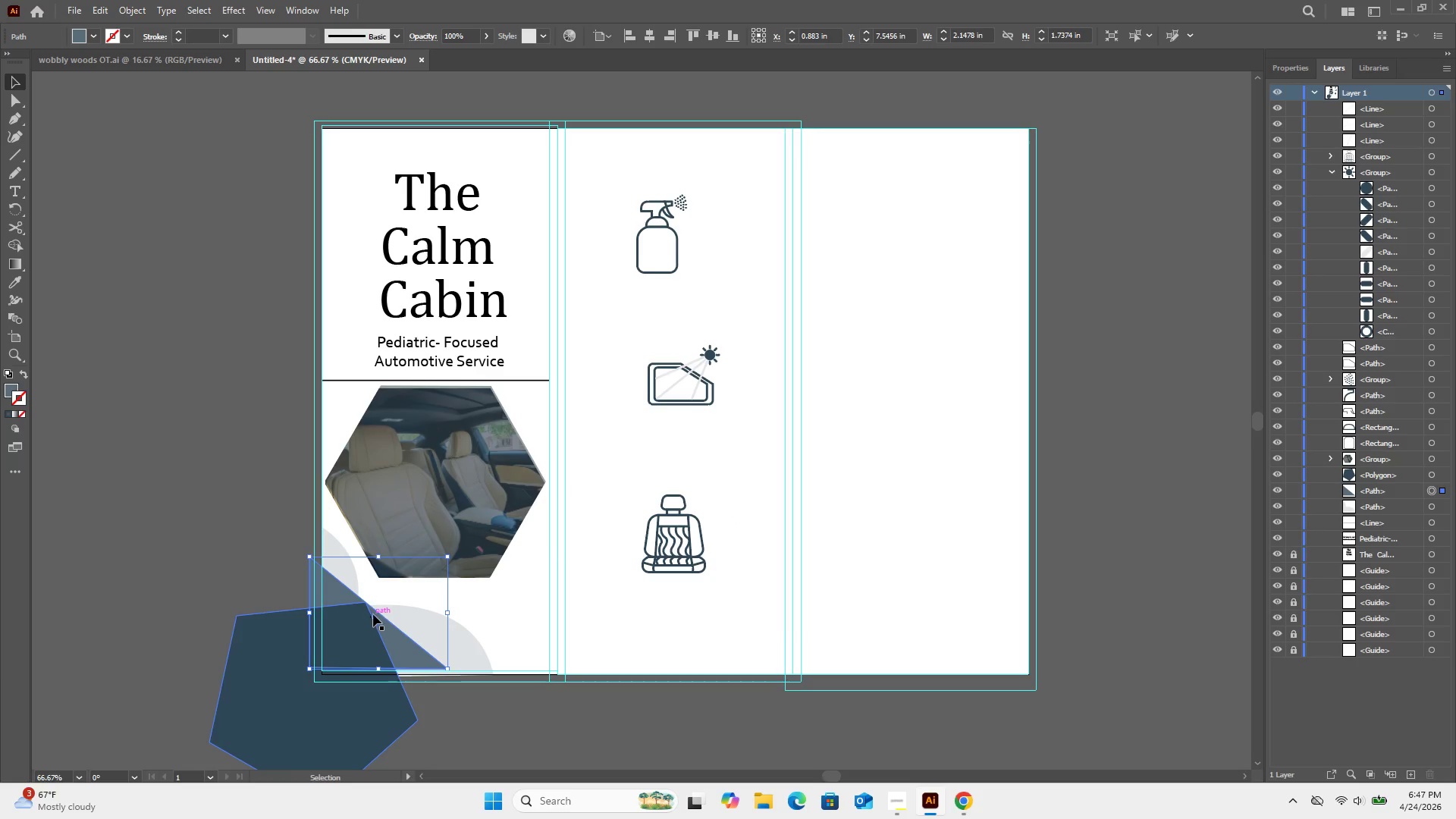 
key(Control+Z)
 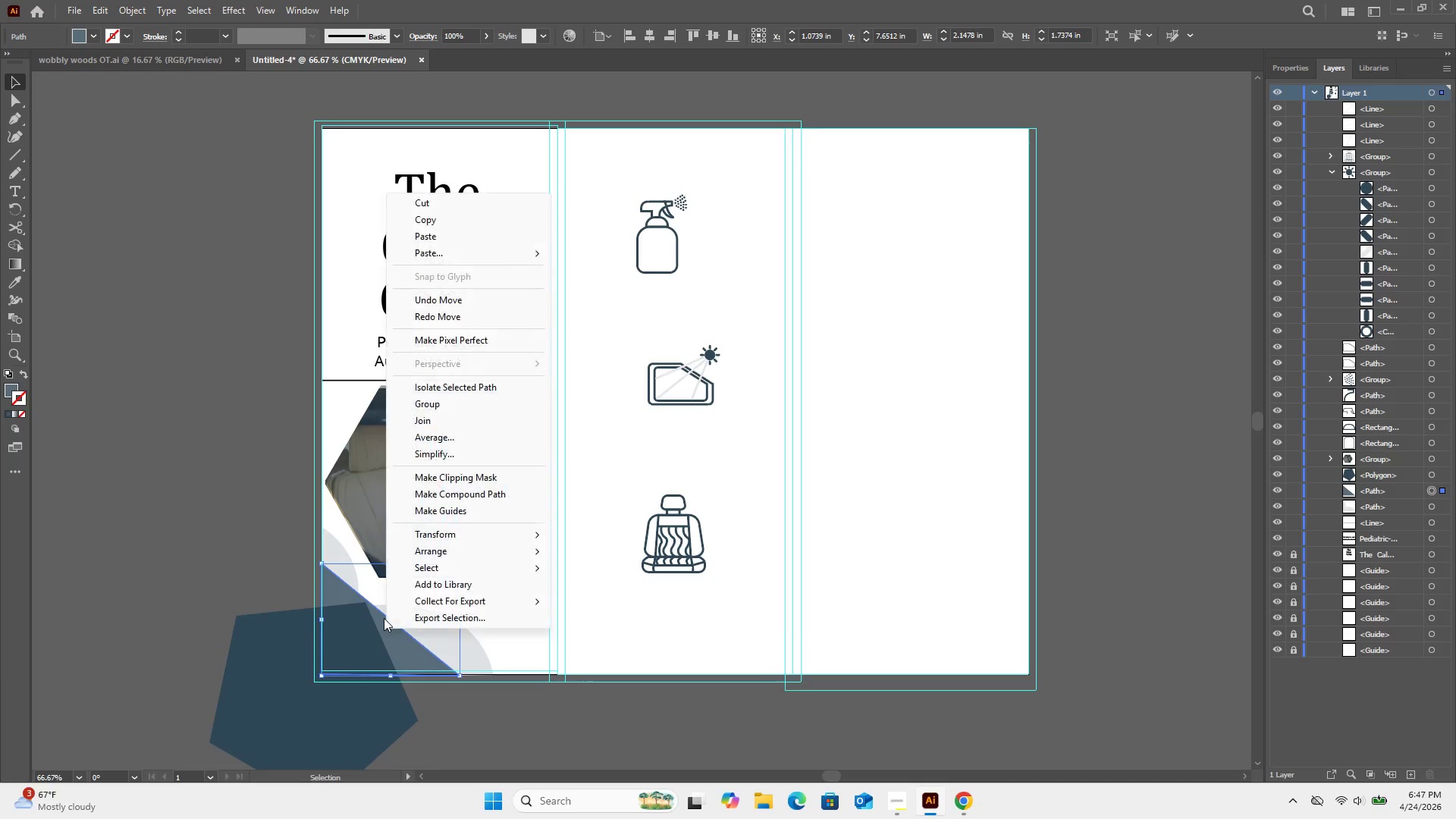 
mouse_move([499, 539])
 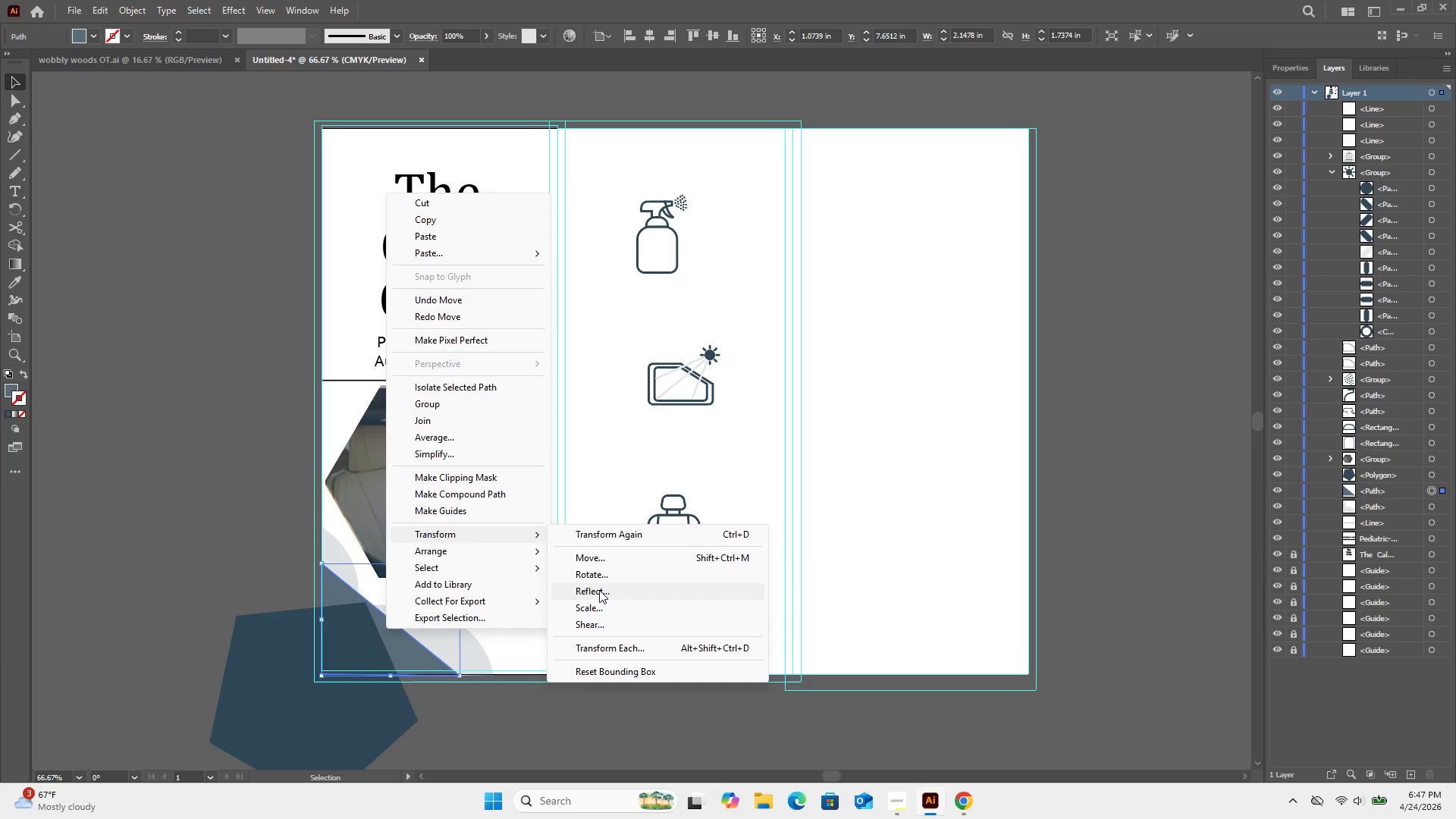 
left_click([599, 590])
 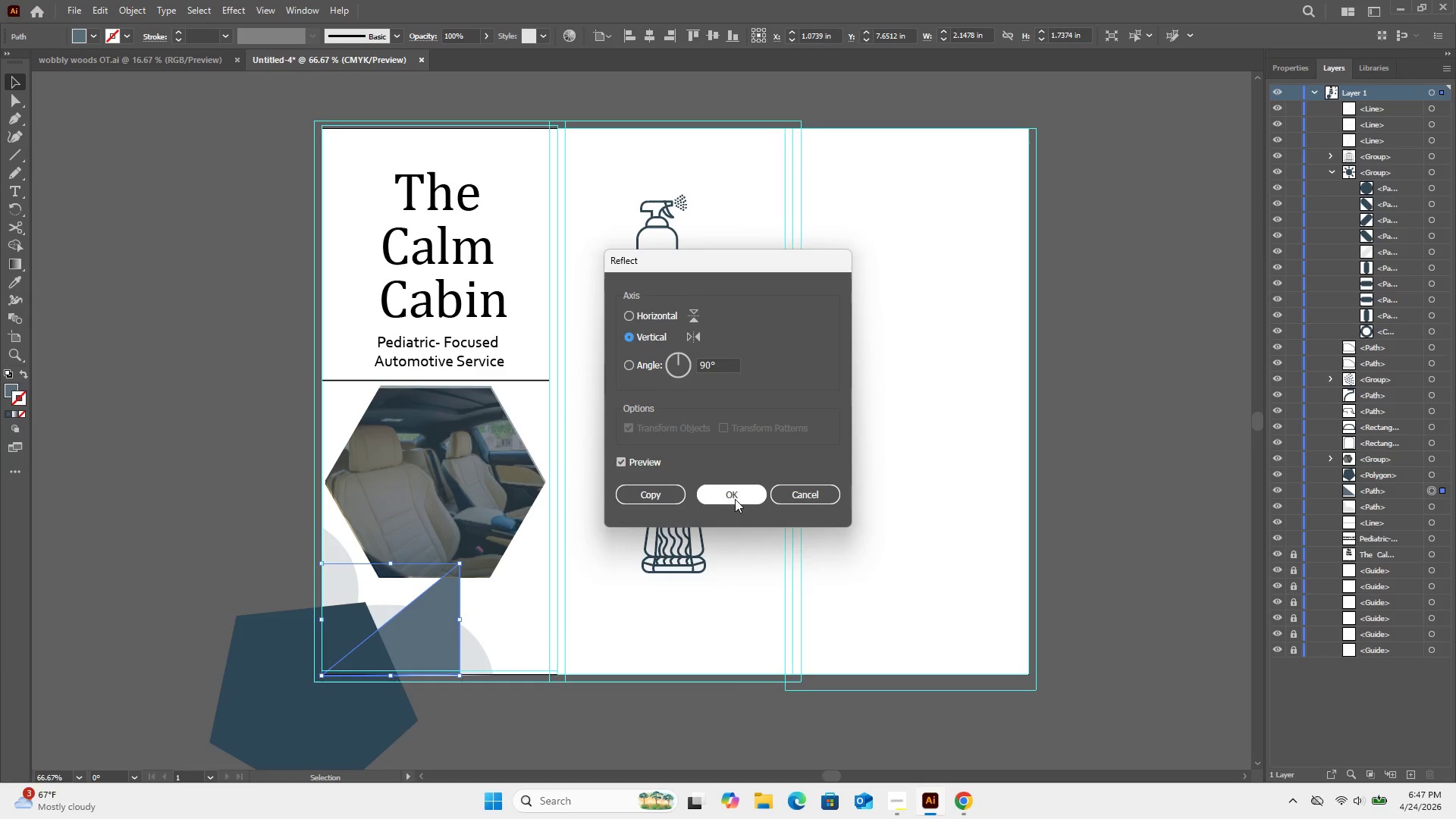 
left_click([667, 496])
 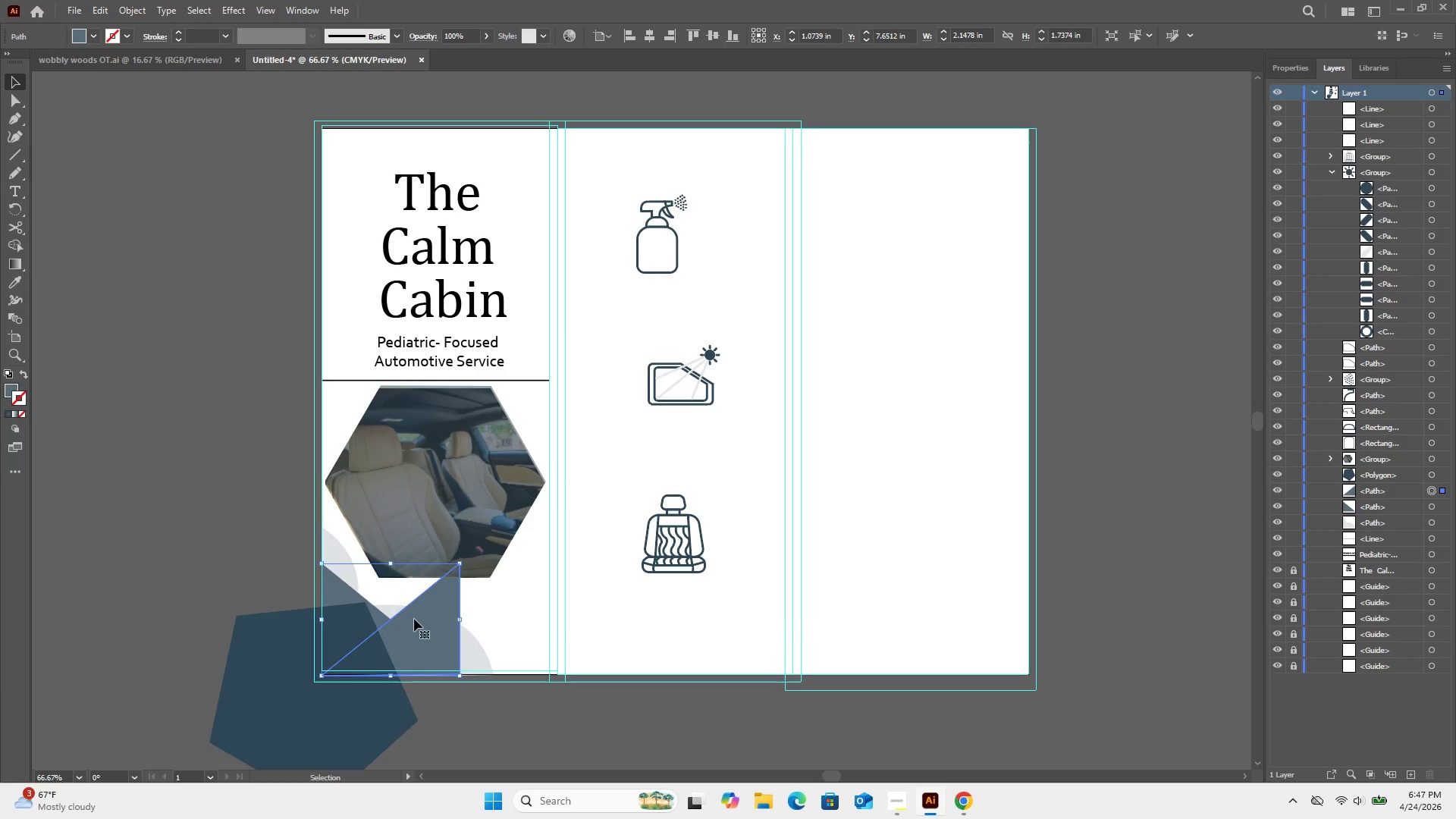 
left_click_drag(start_coordinate=[415, 622], to_coordinate=[352, 162])
 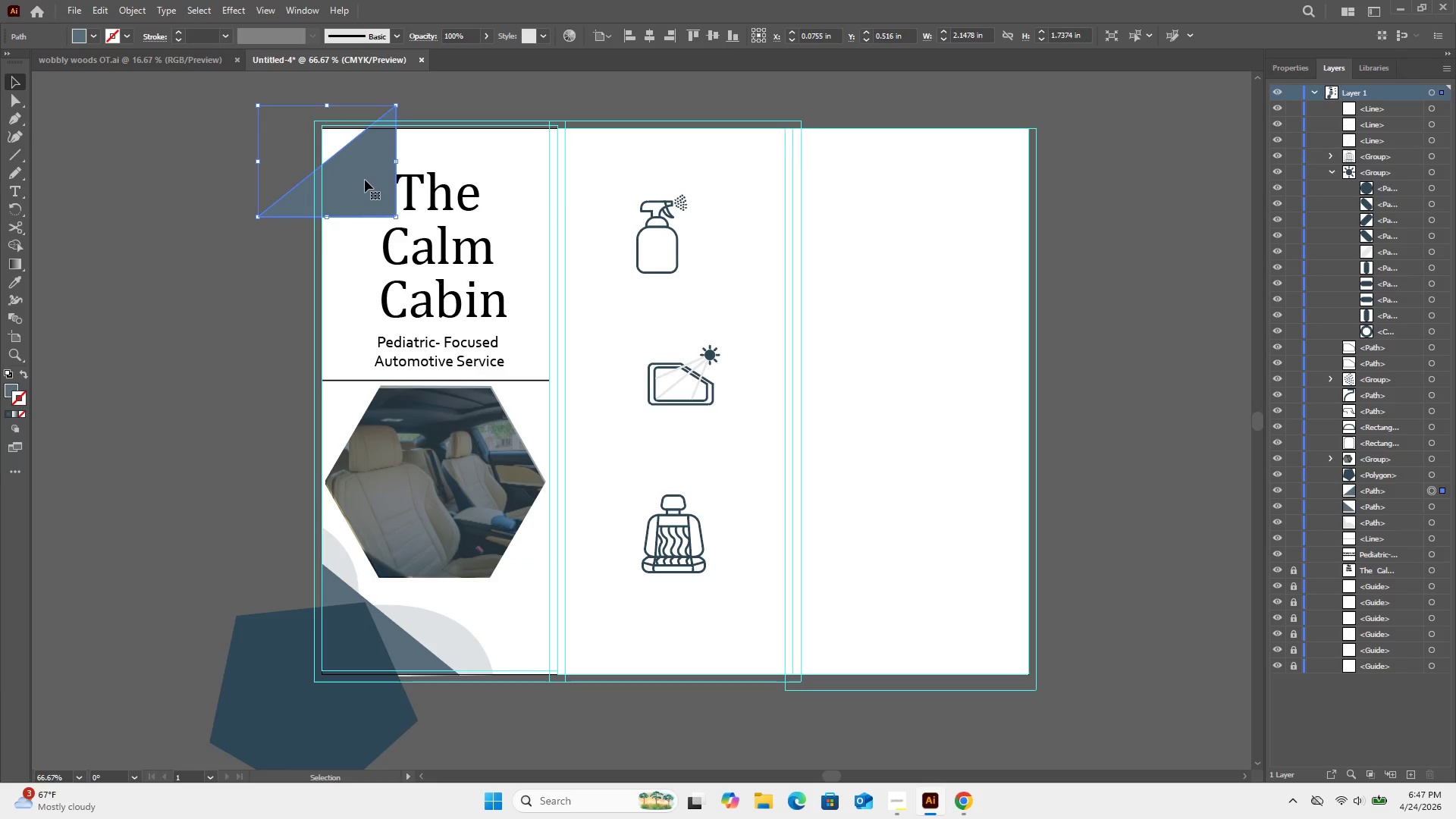 
right_click([365, 180])
 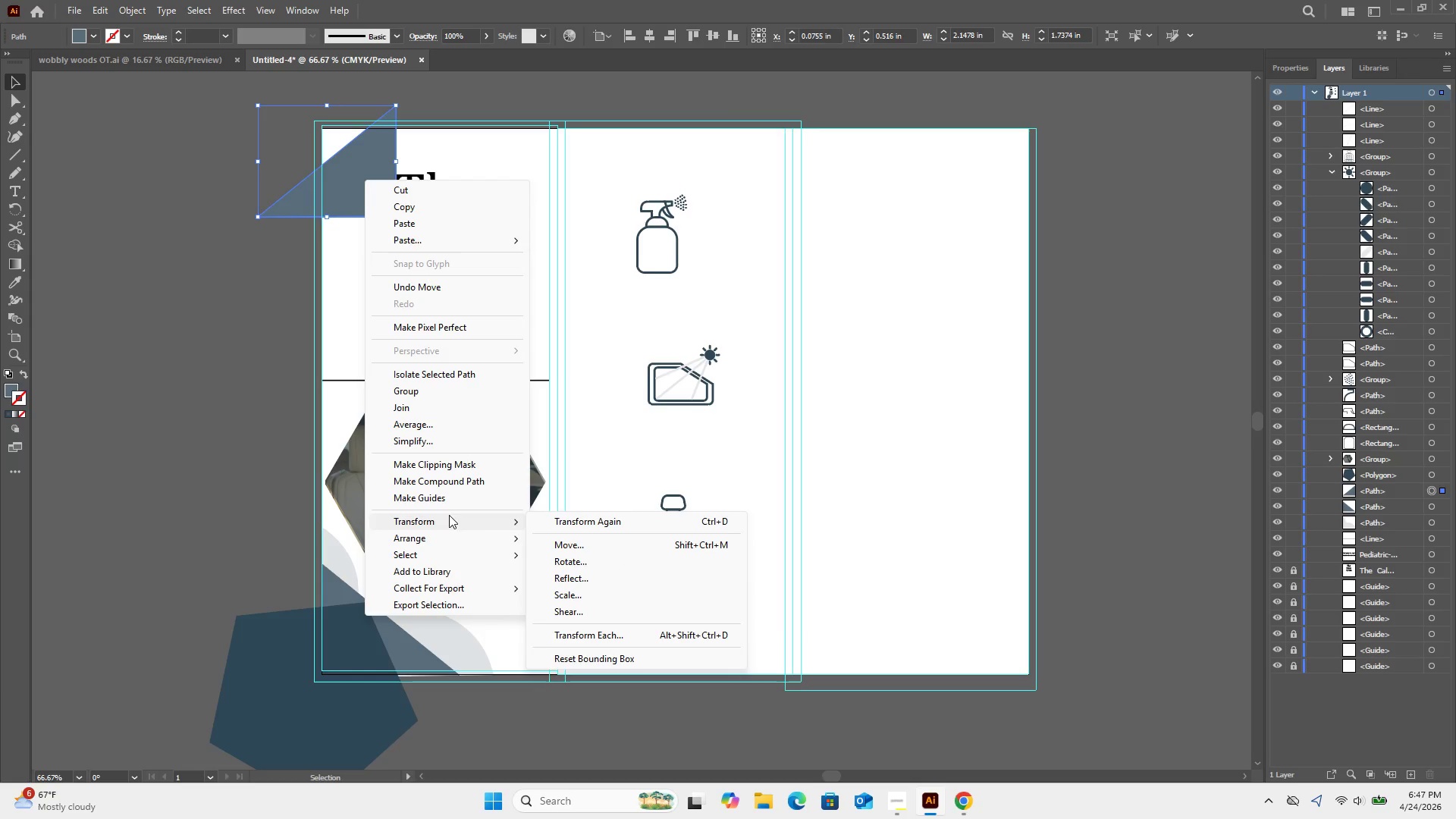 
left_click([604, 560])
 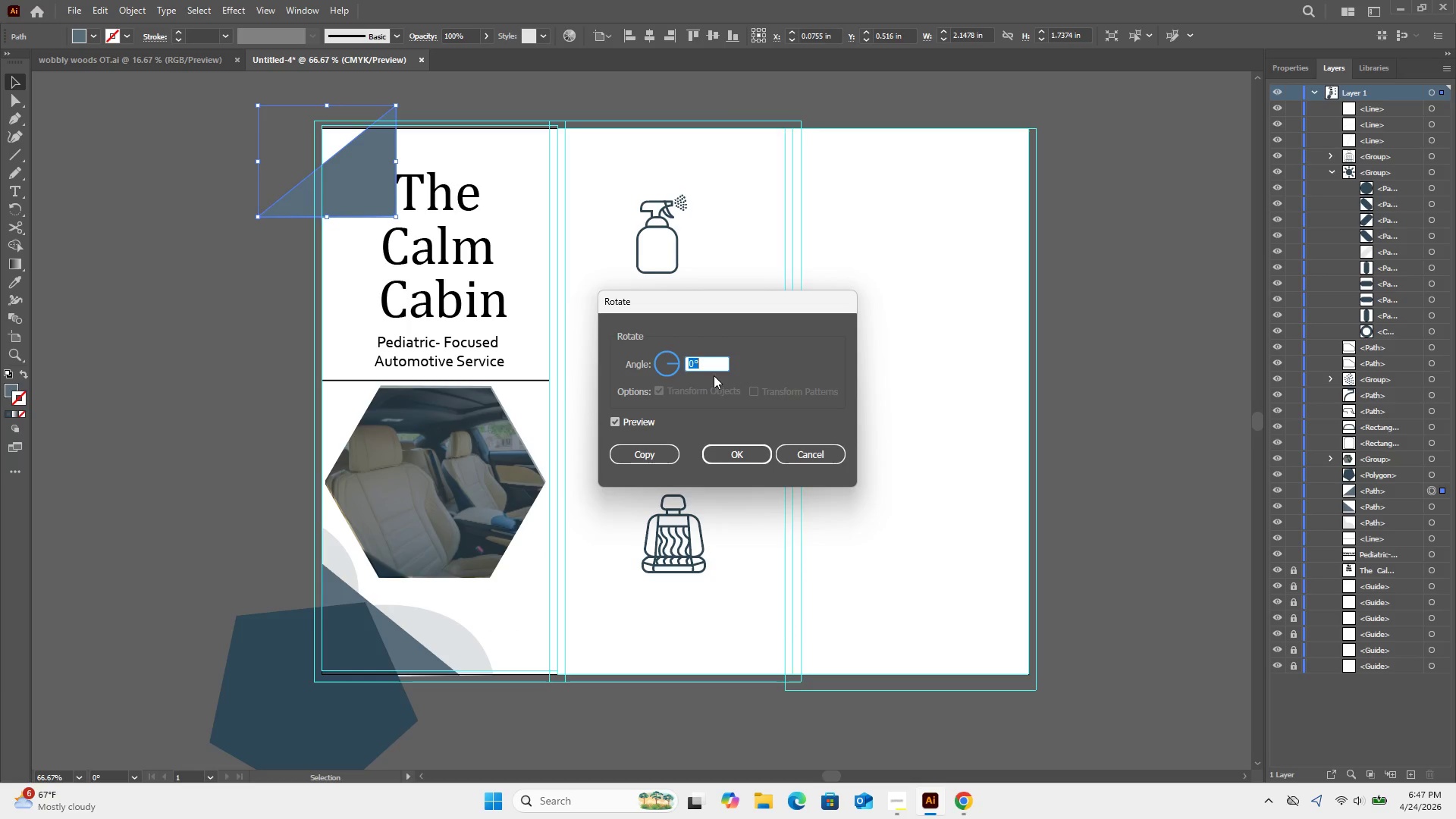 
key(Numpad9)
 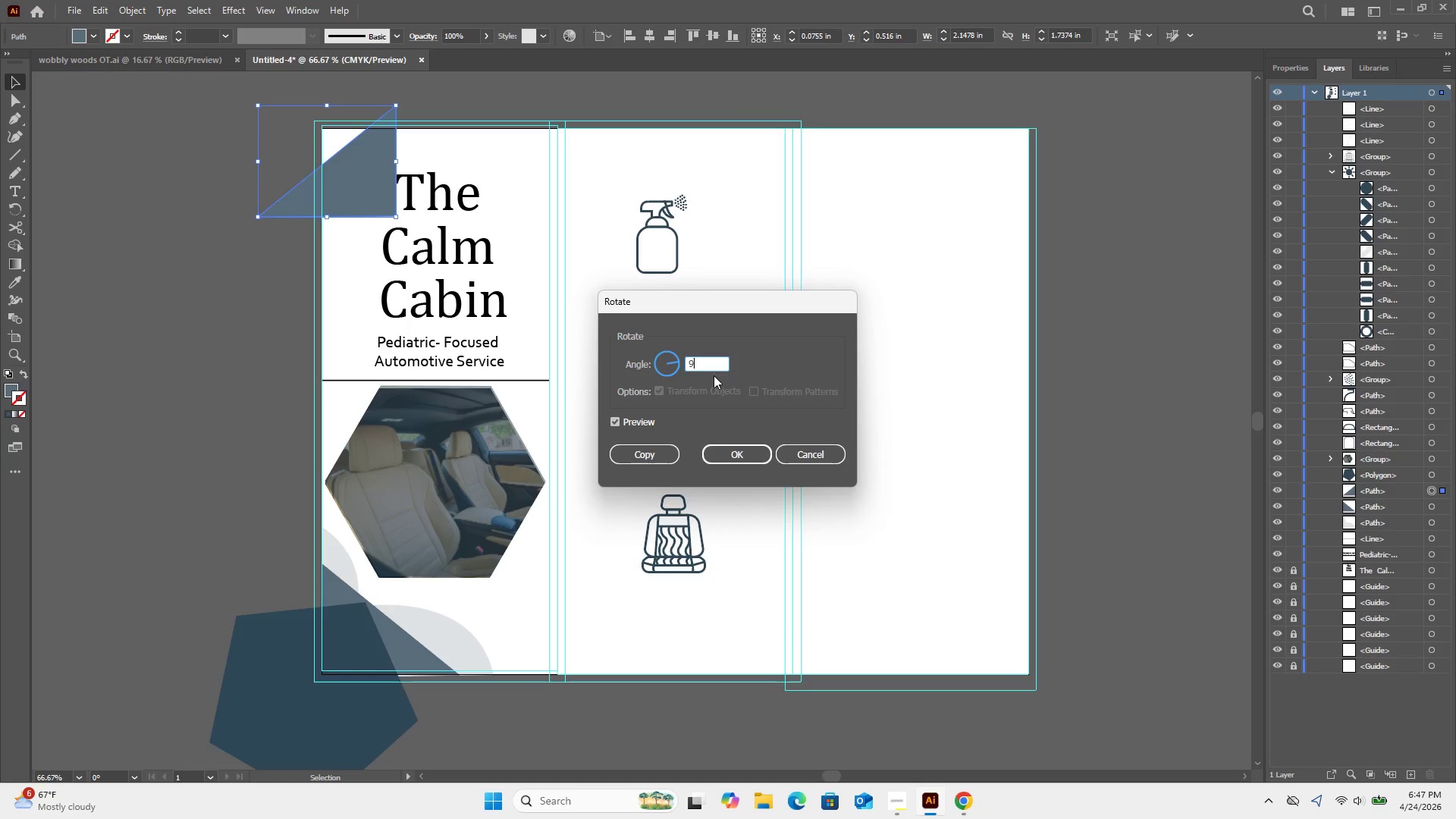 
key(Numpad0)
 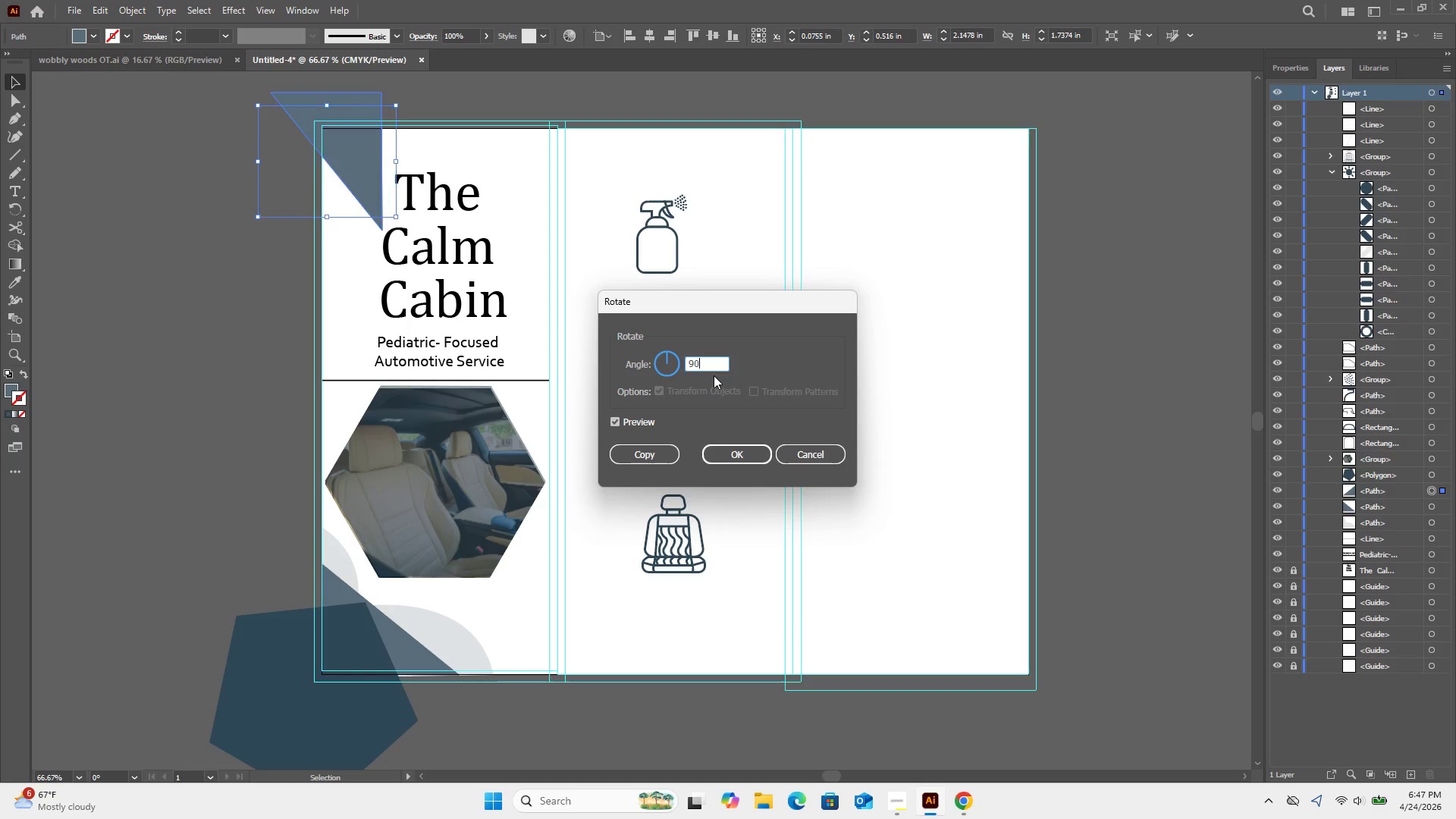 
key(Enter)
 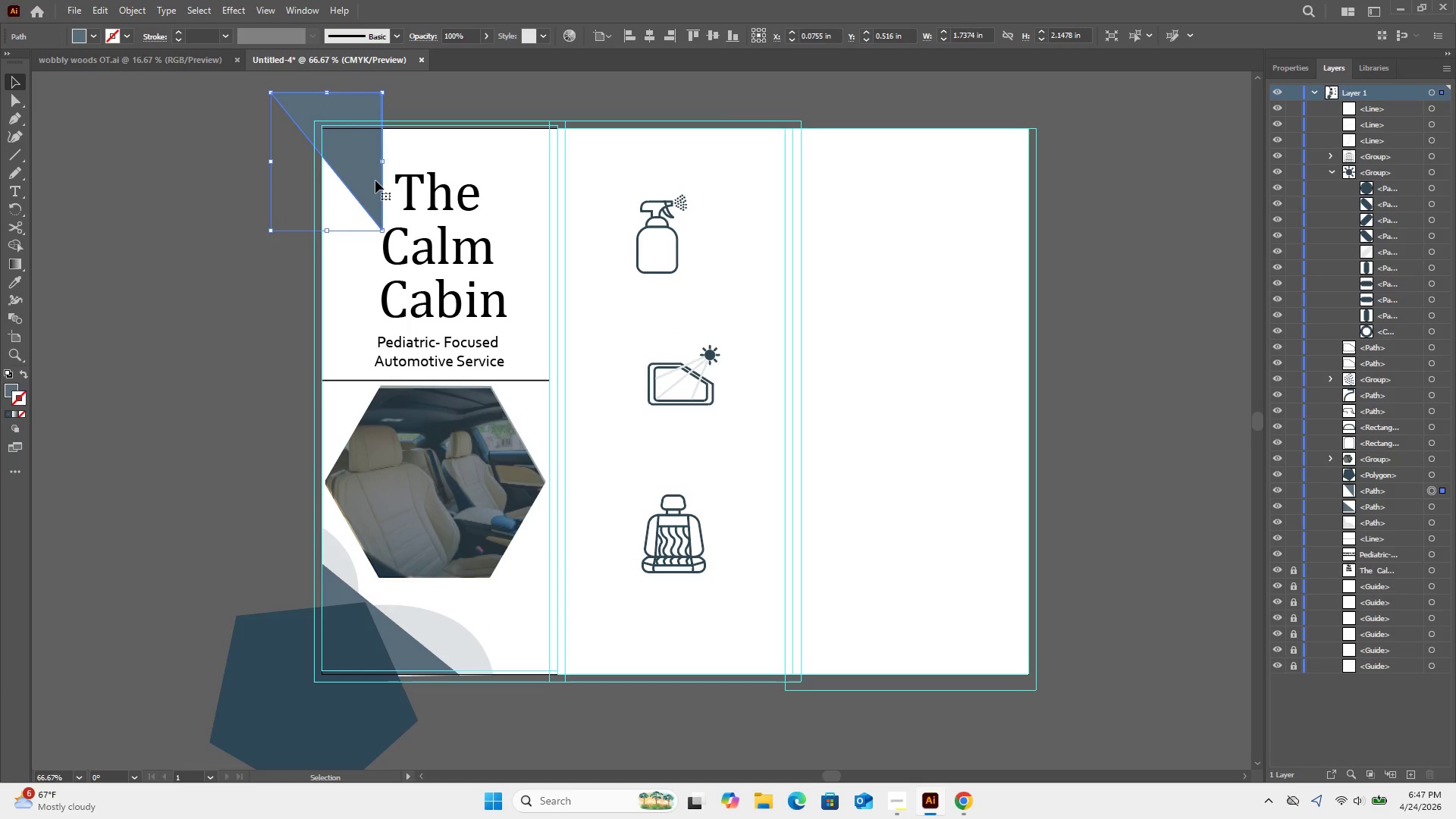 
right_click([371, 182])
 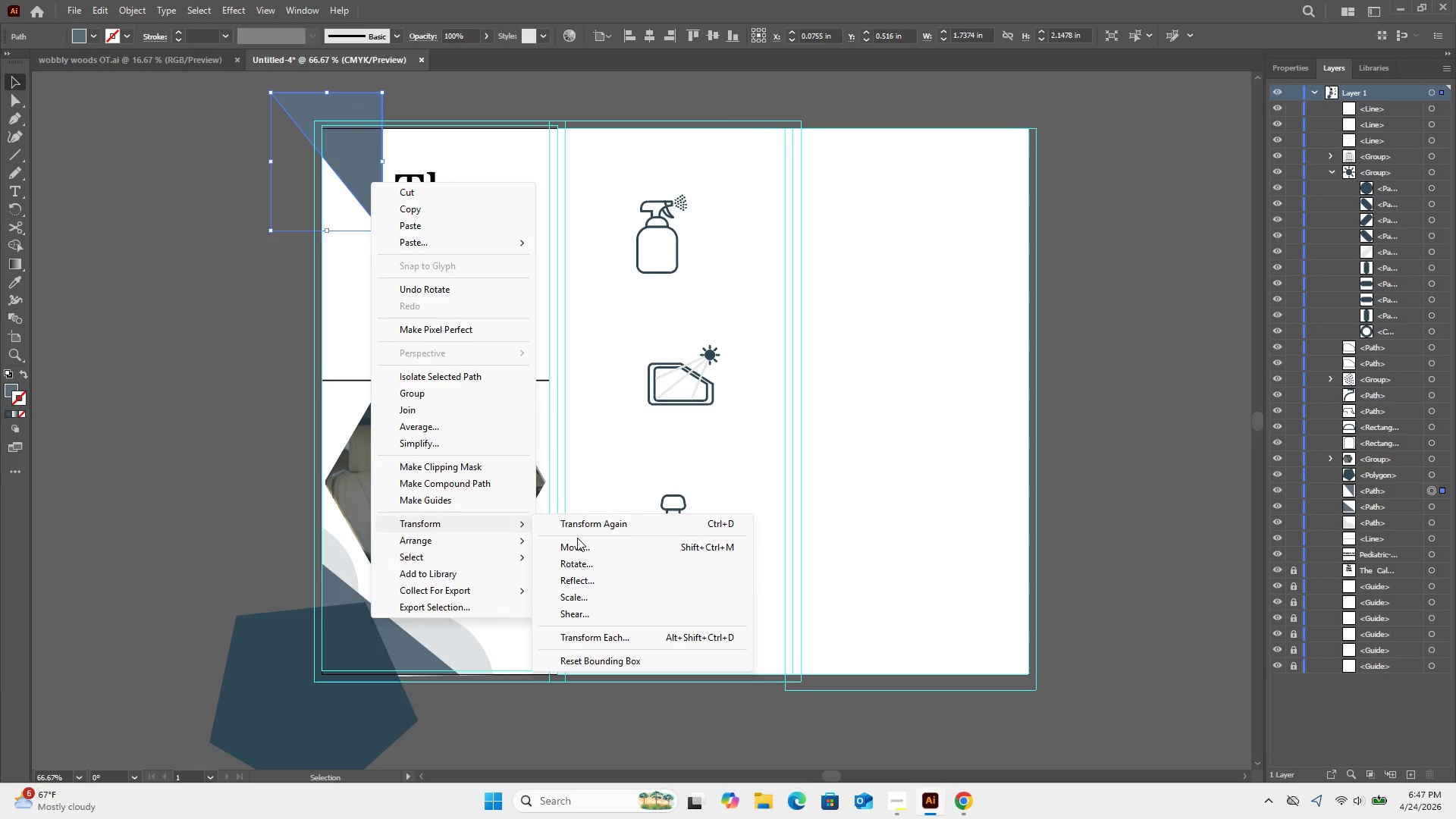 
left_click([371, 182])
 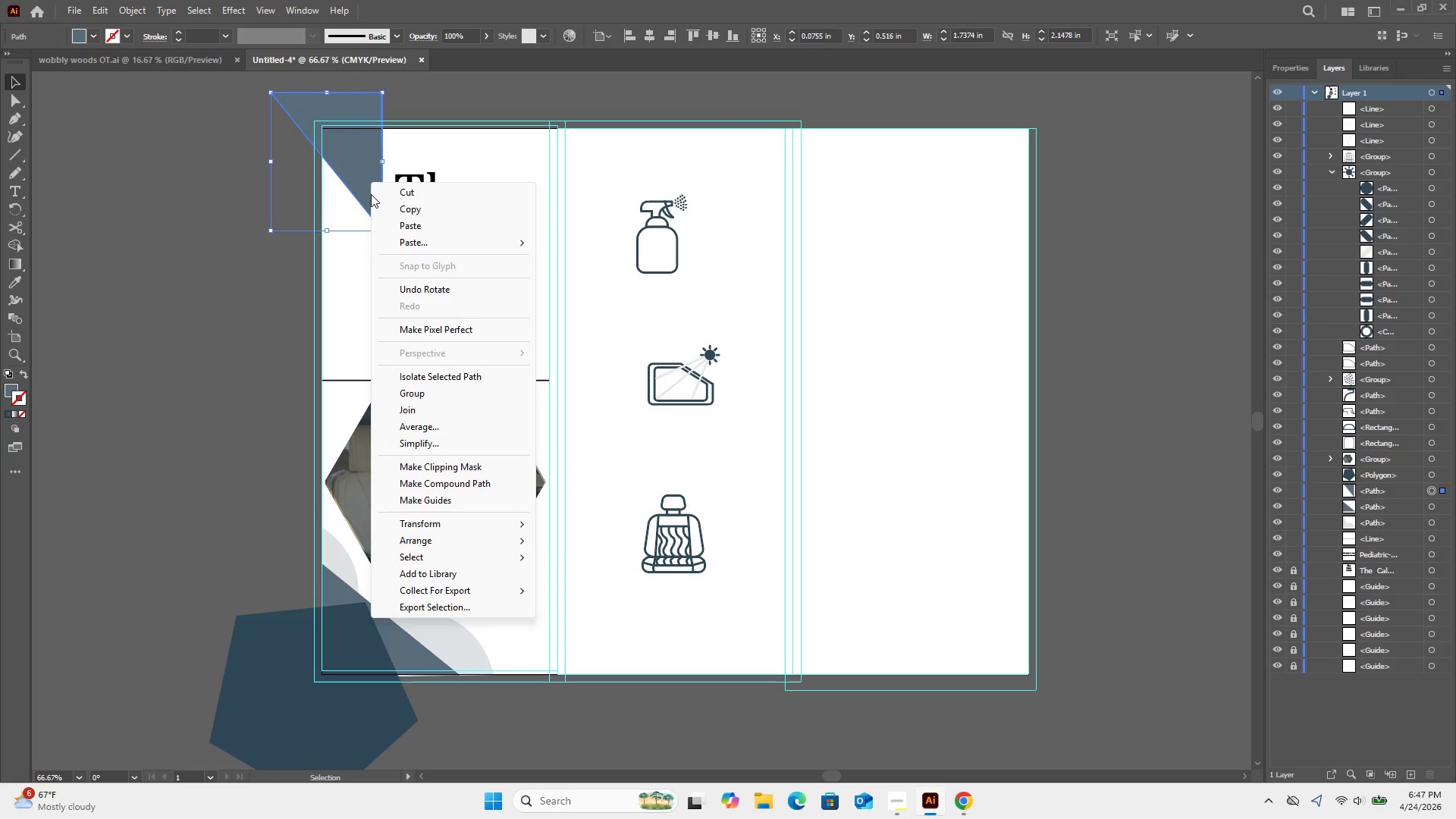 
left_click([591, 569])
 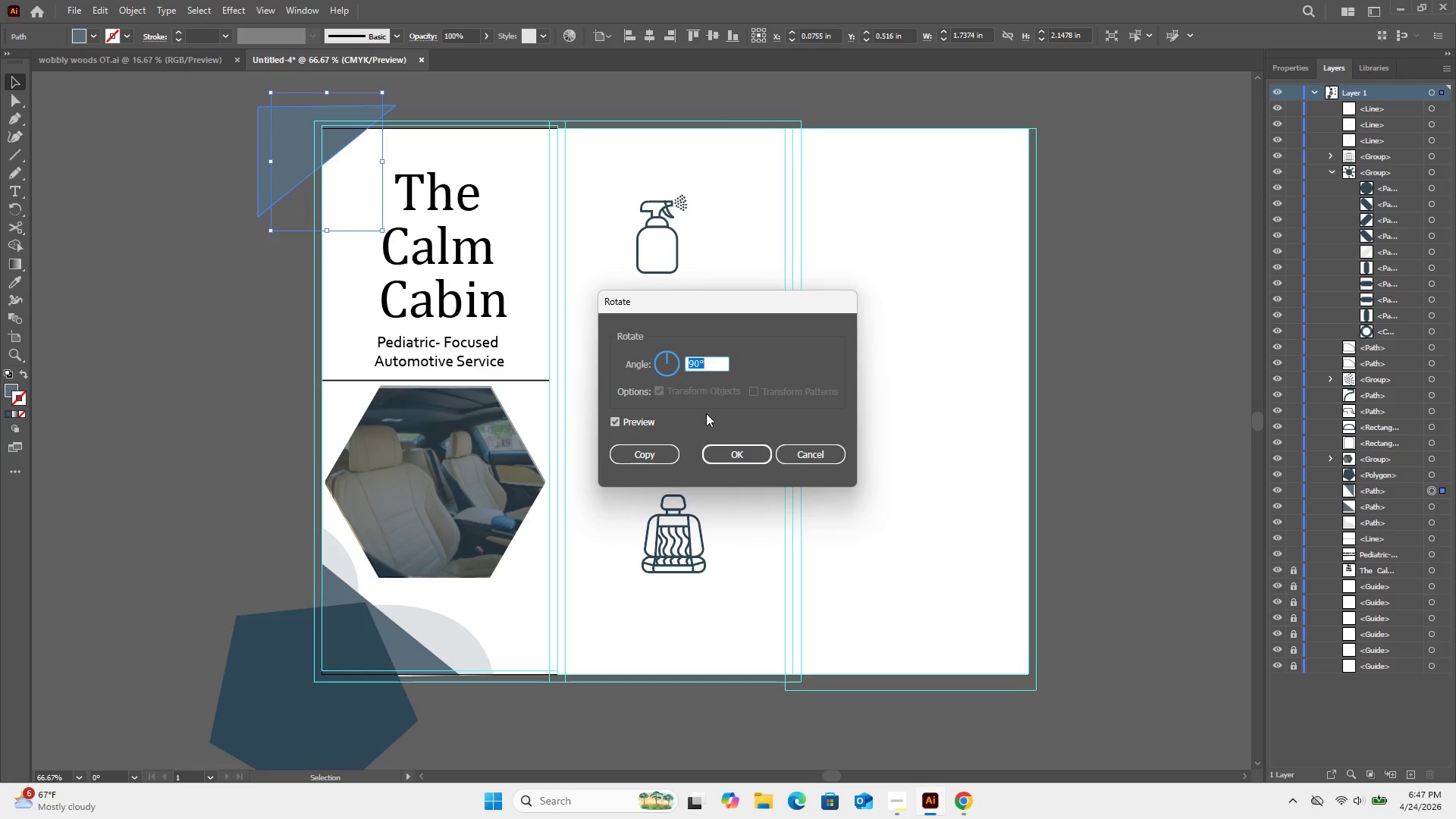 
left_click([739, 457])
 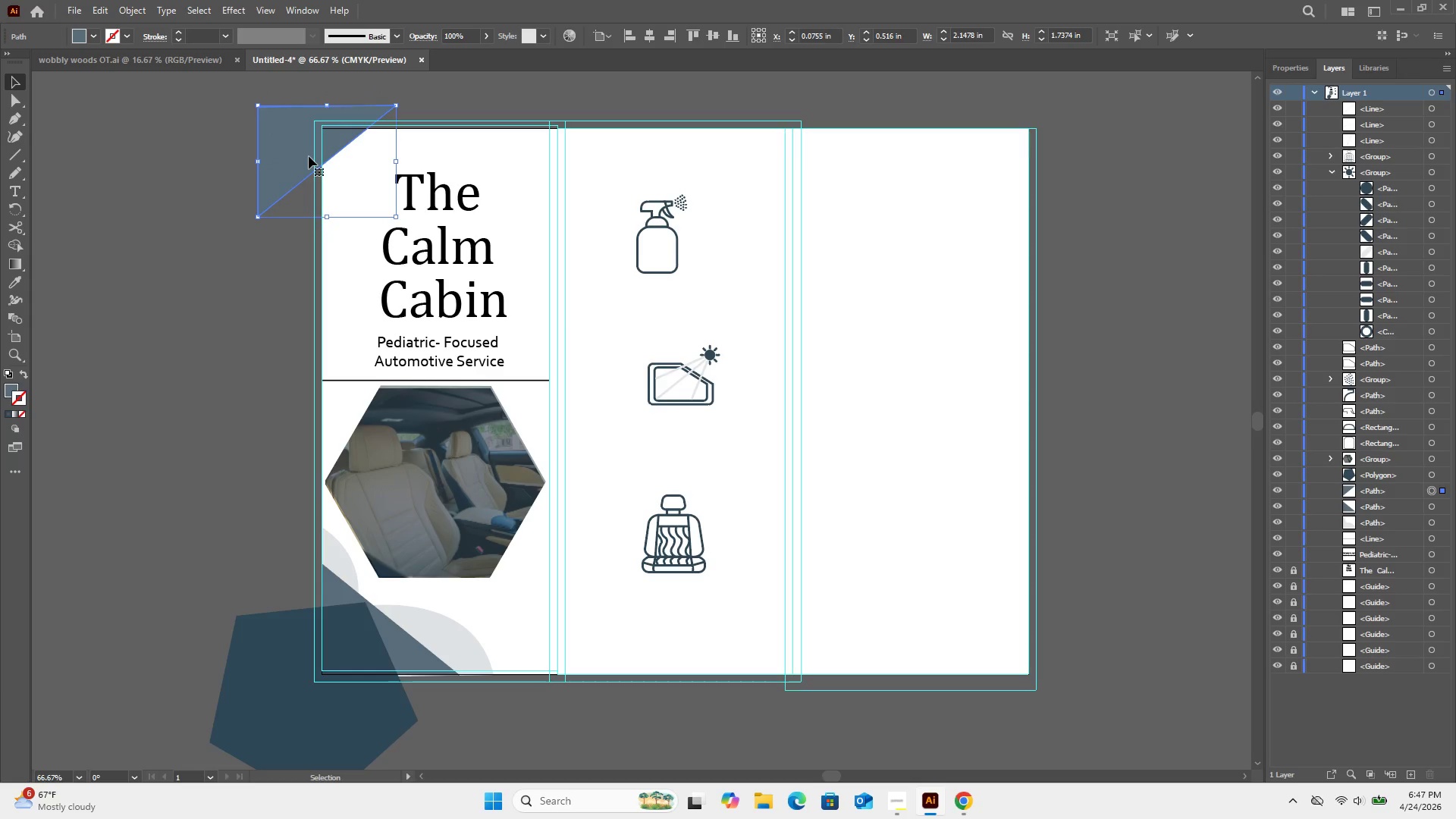 
left_click_drag(start_coordinate=[309, 156], to_coordinate=[375, 180])
 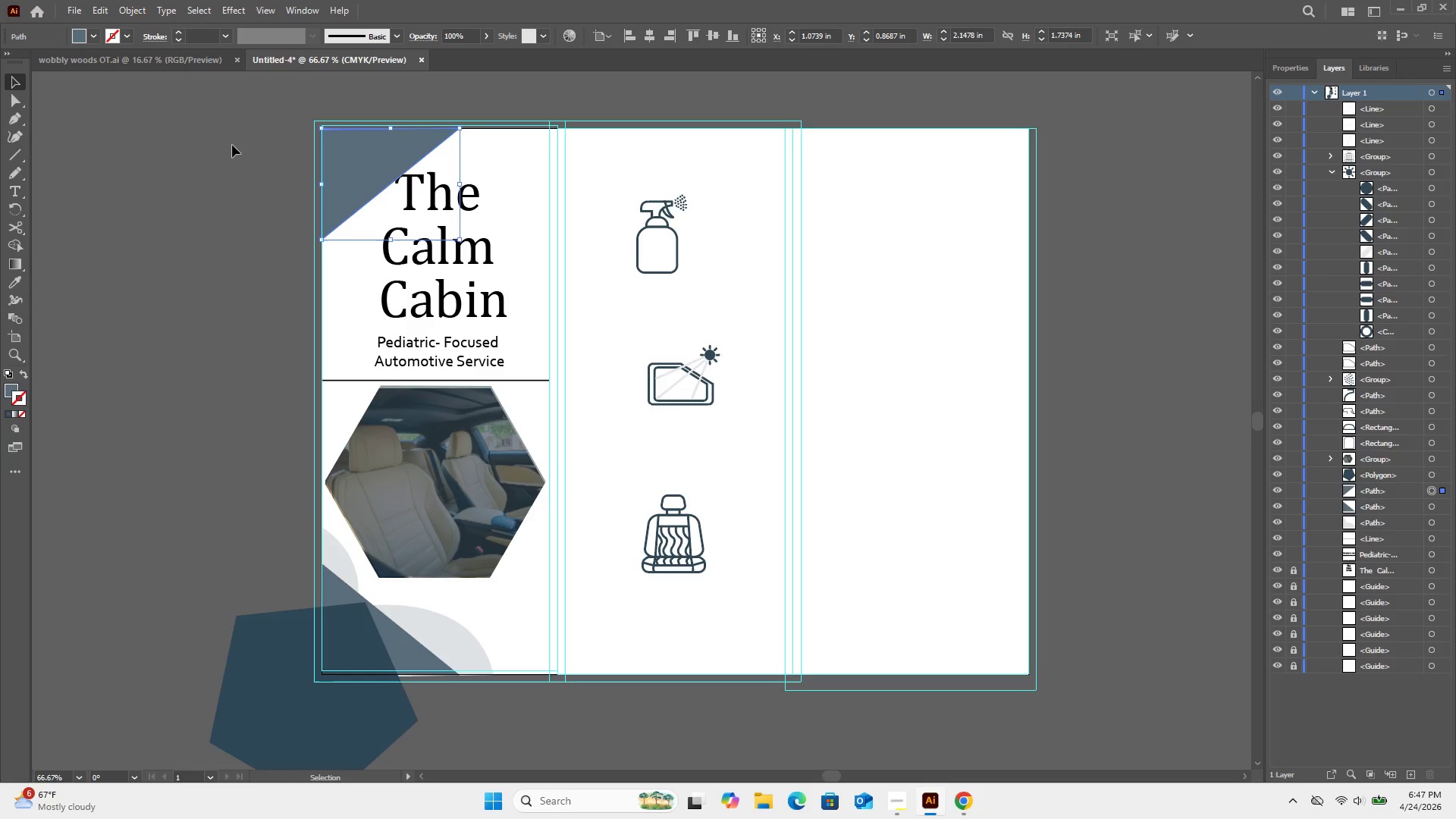 
left_click([232, 145])
 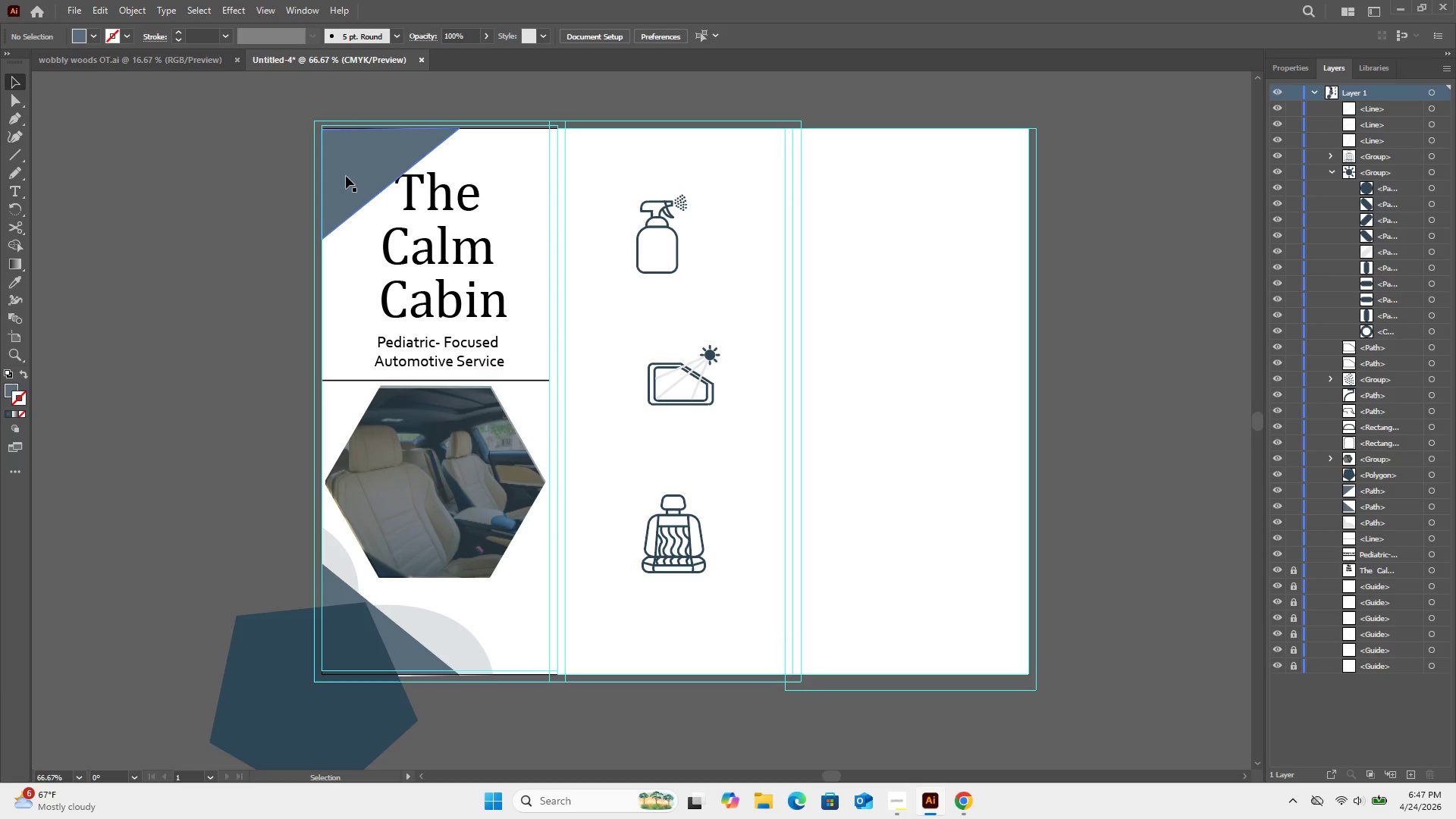 
left_click([346, 176])
 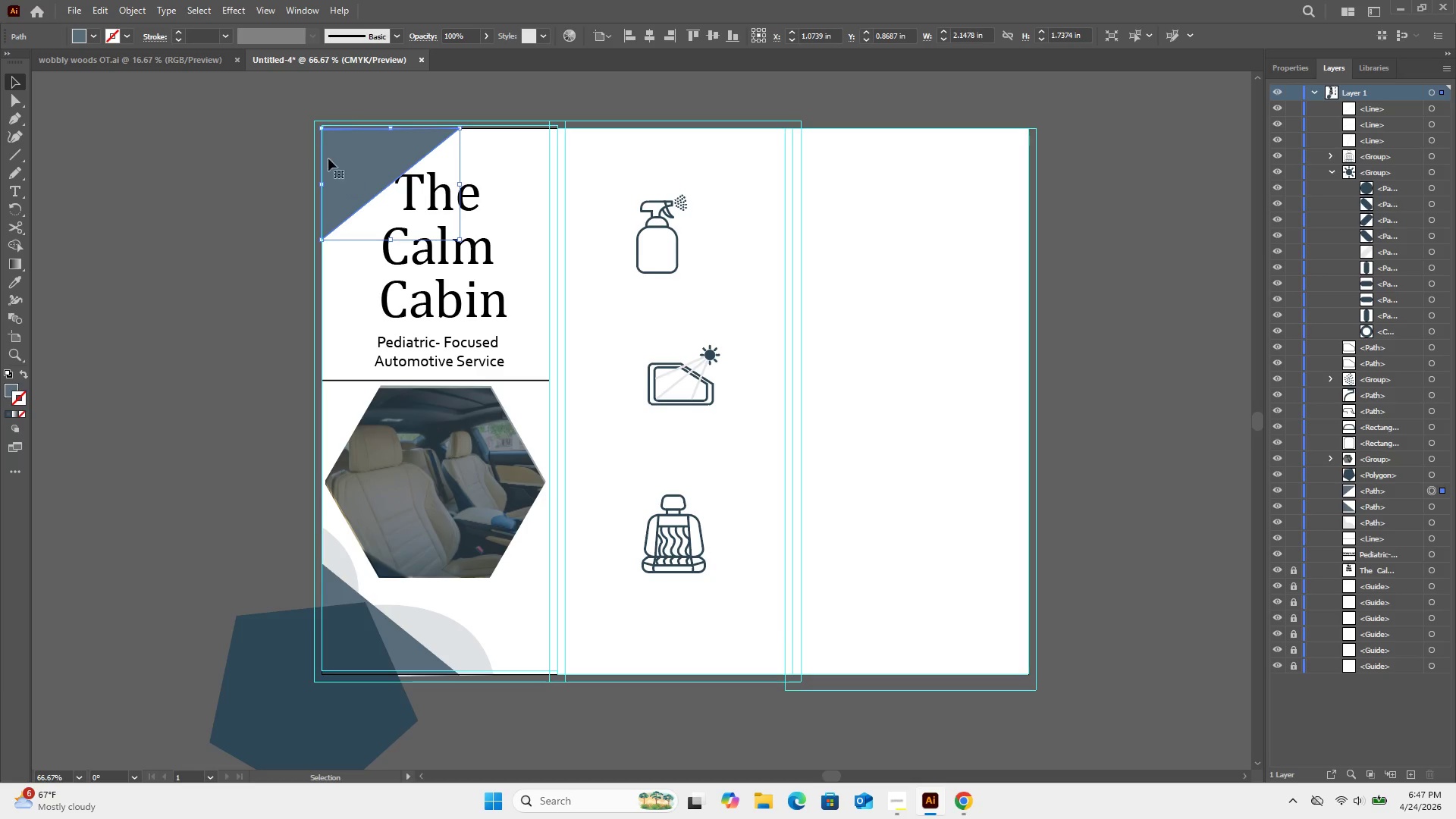 
left_click([268, 142])
 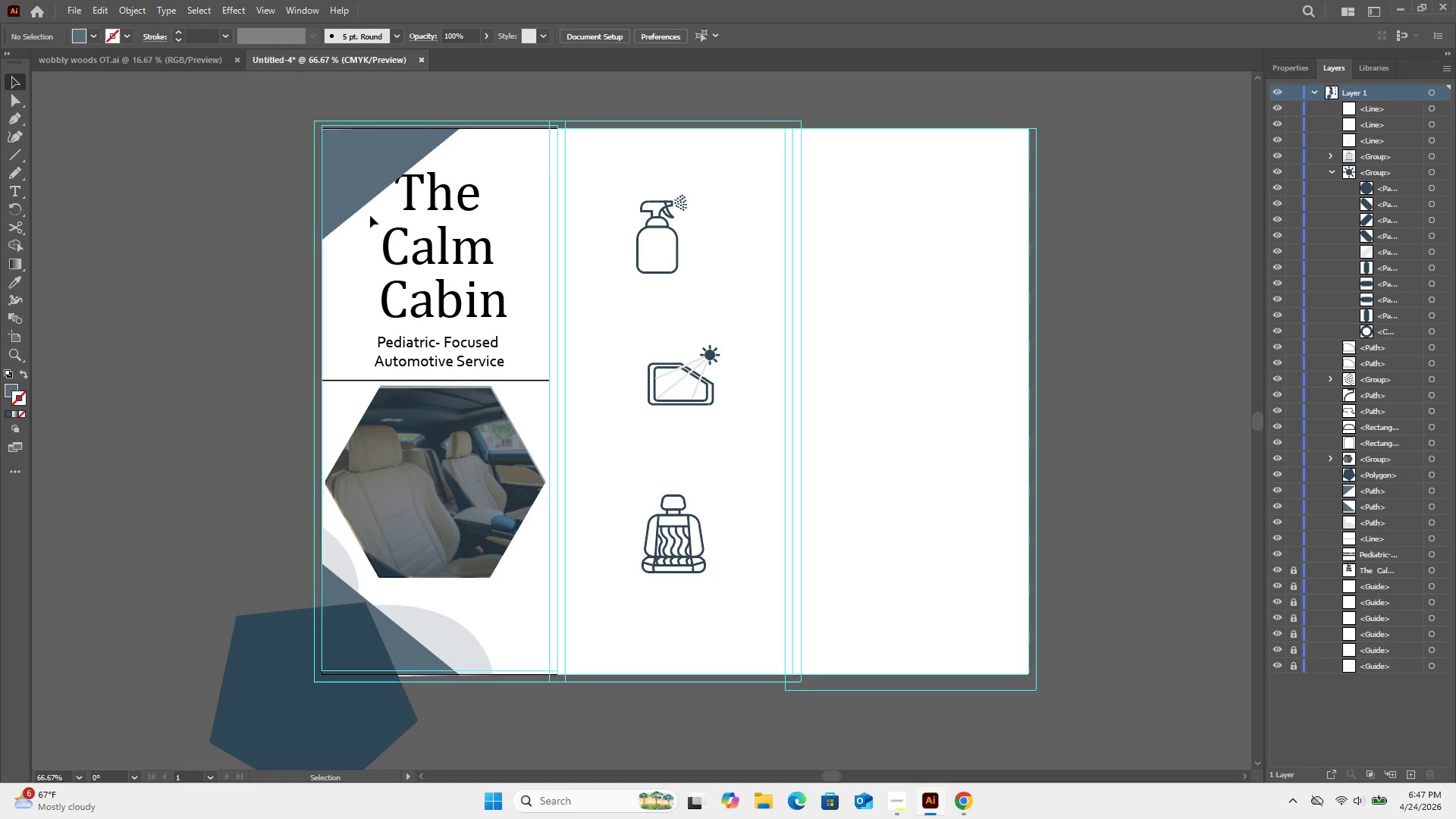 
left_click([362, 177])
 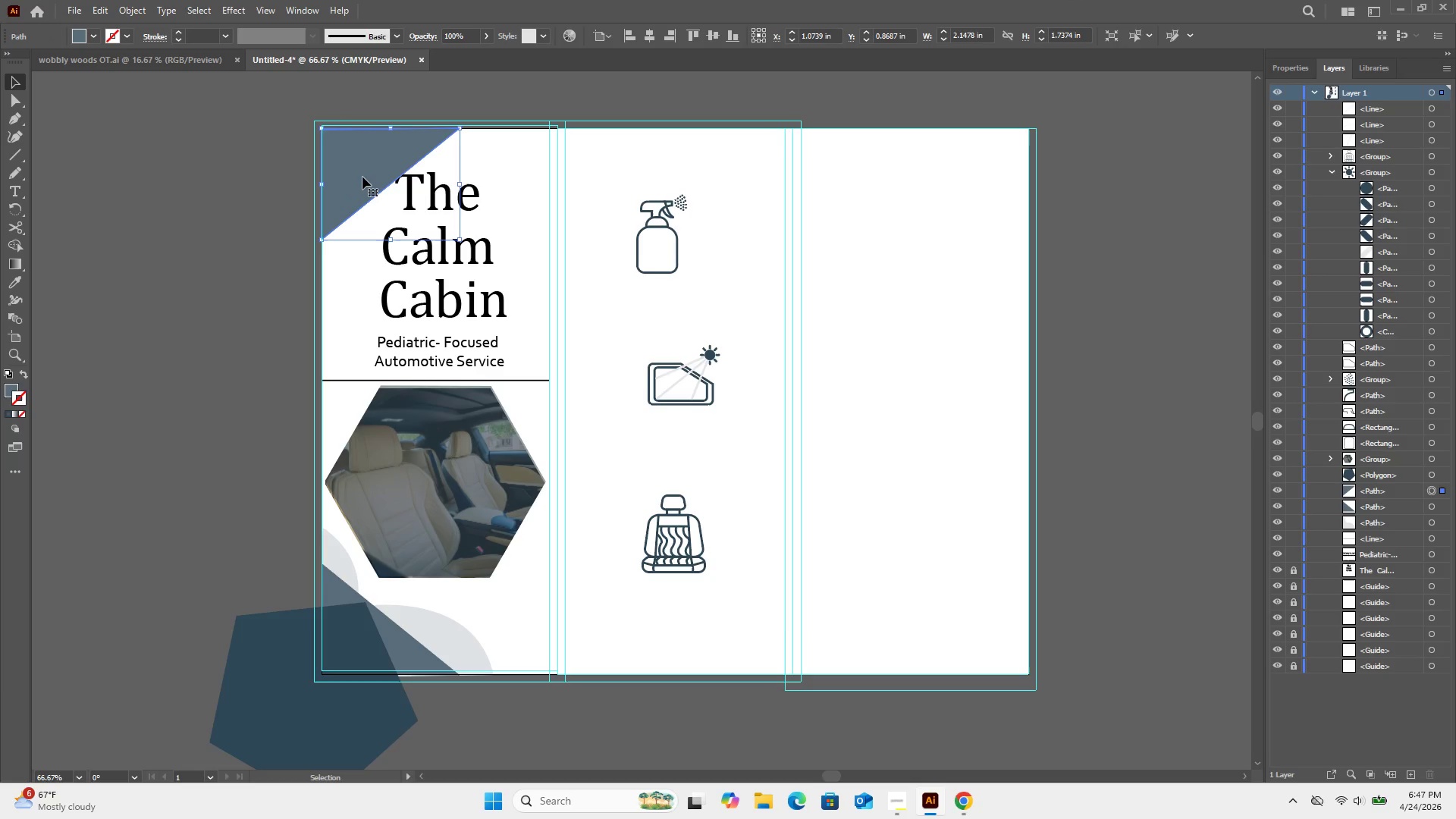 
key(ArrowUp)
 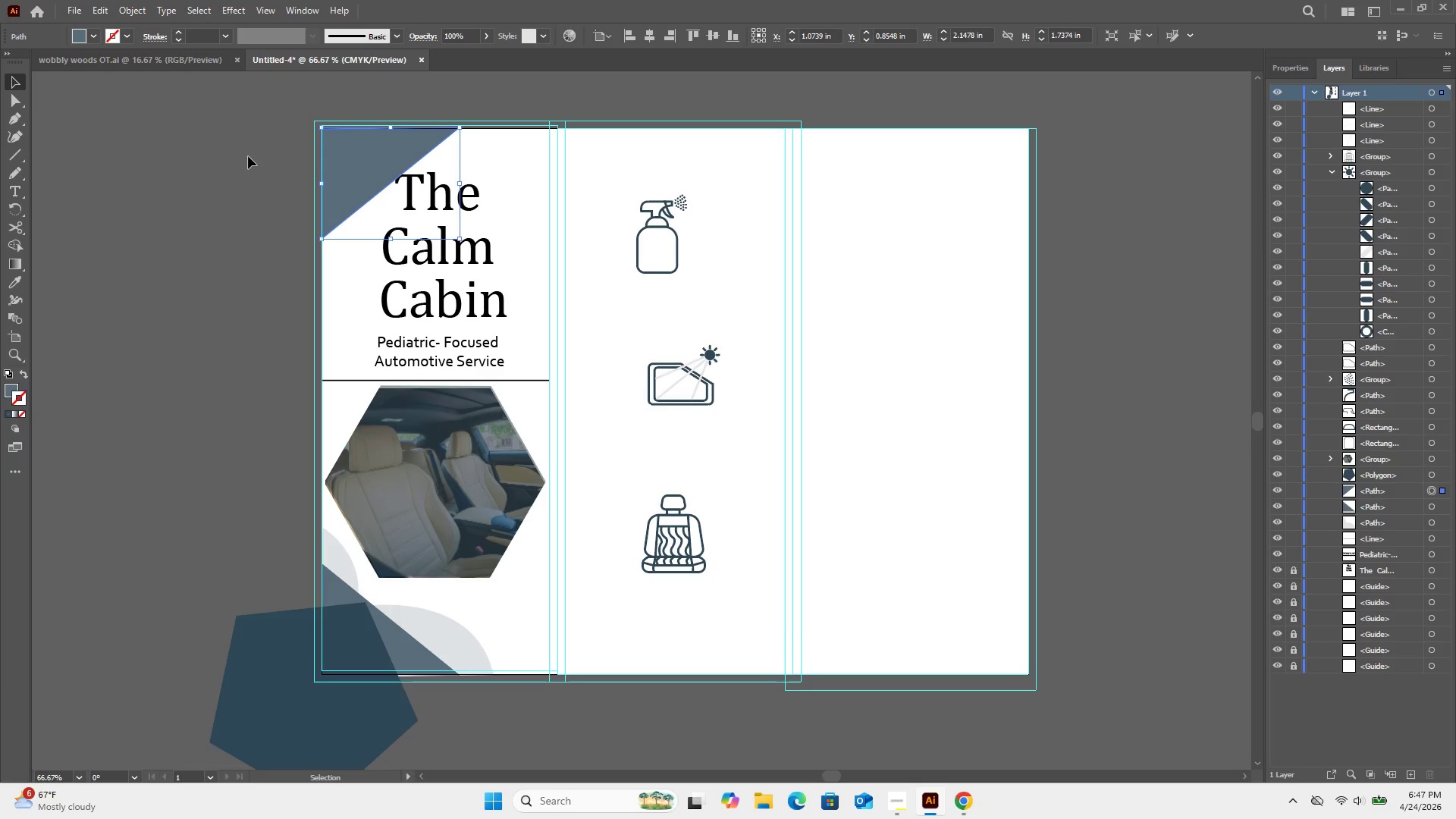 
left_click([248, 156])
 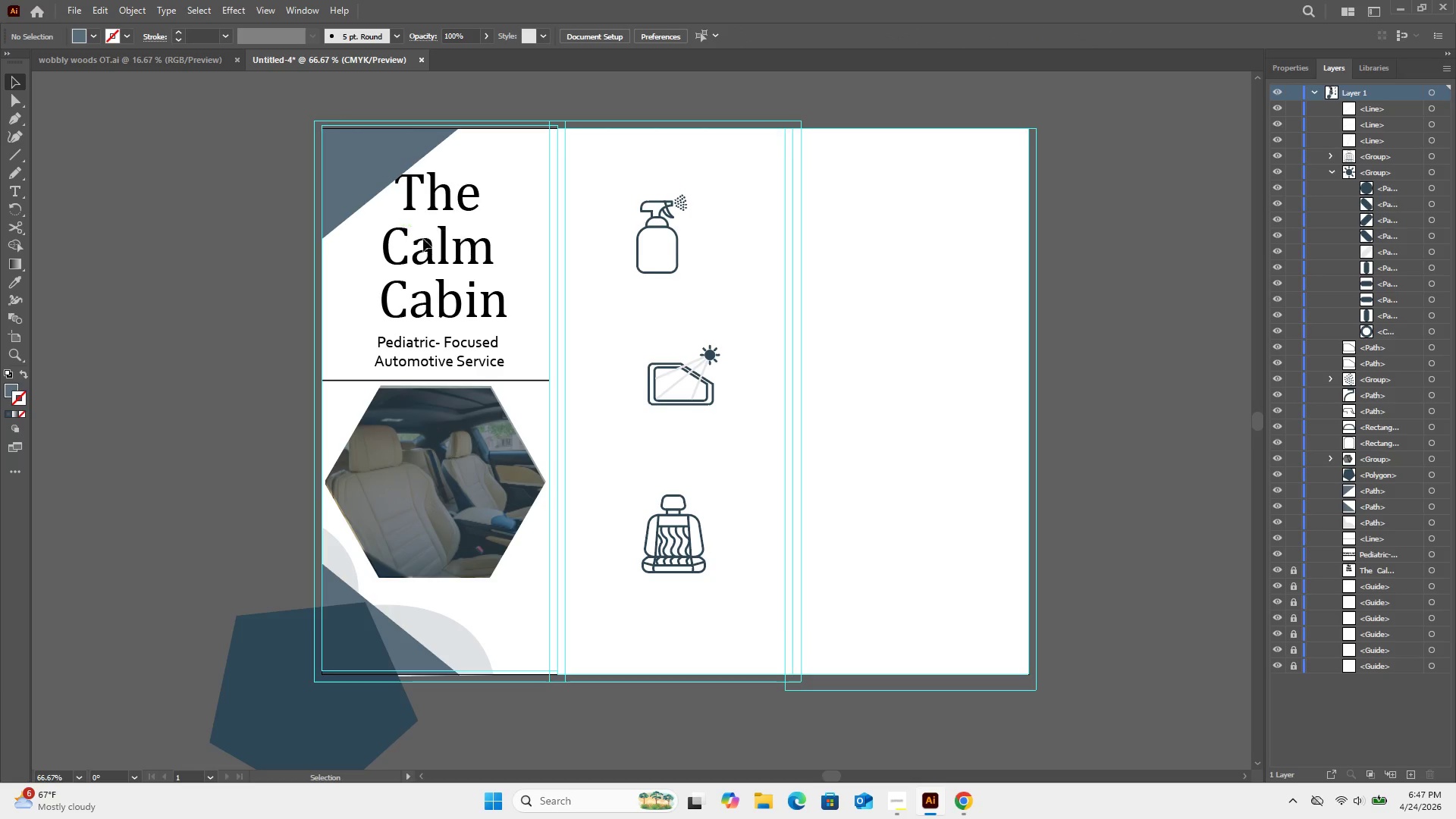 
left_click([426, 240])
 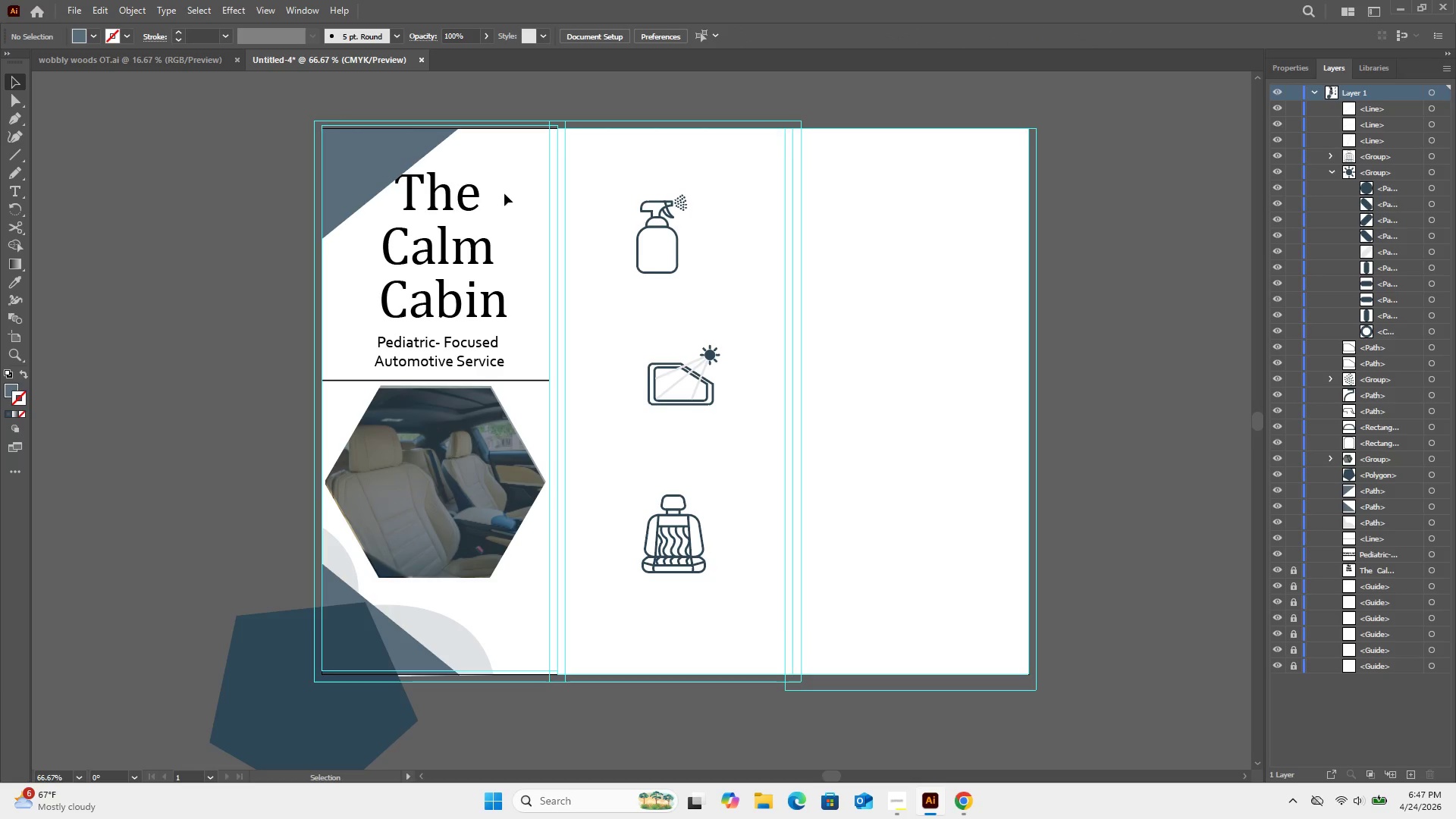 
left_click_drag(start_coordinate=[500, 177], to_coordinate=[447, 454])
 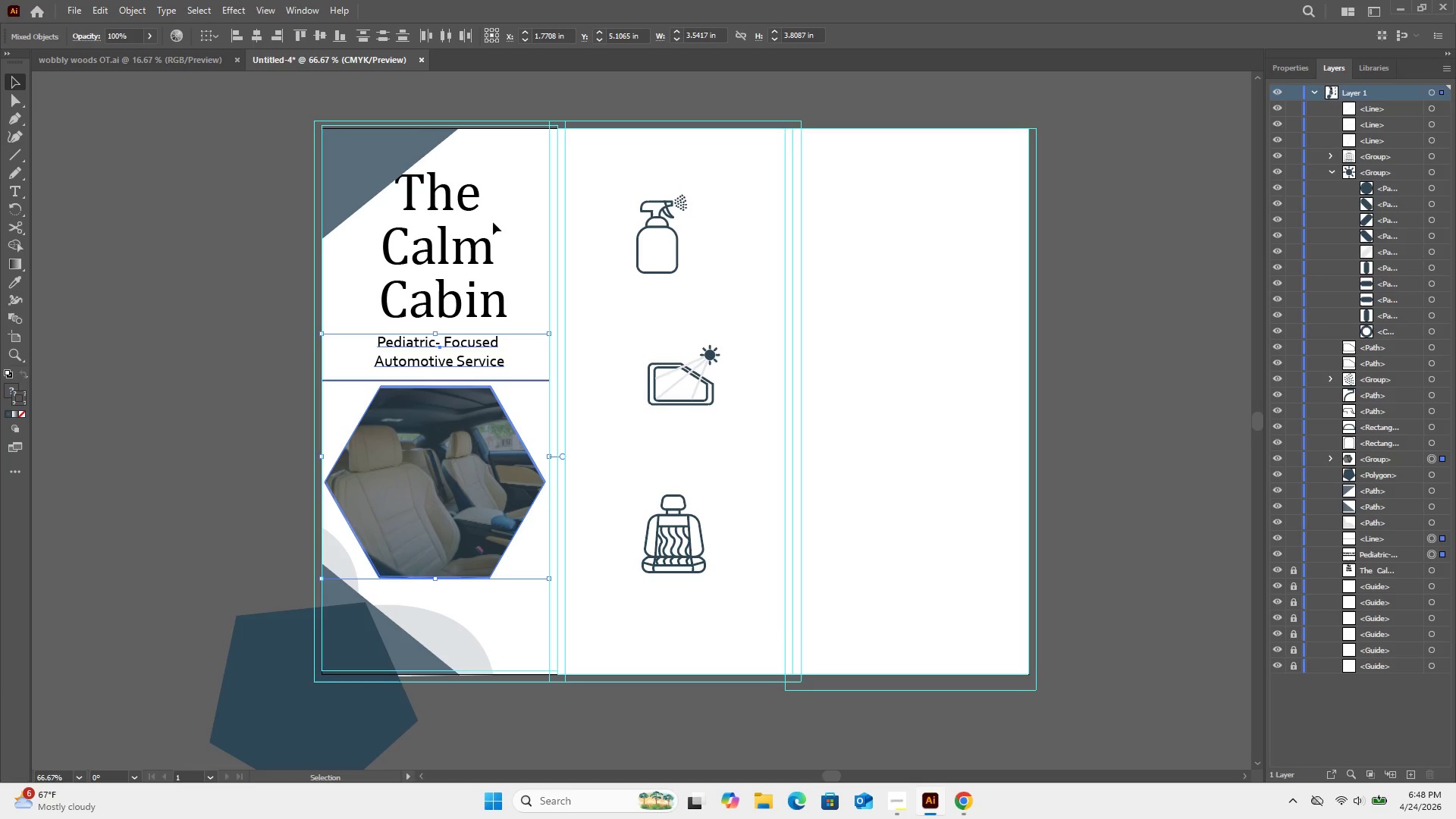 
left_click_drag(start_coordinate=[497, 158], to_coordinate=[456, 306])
 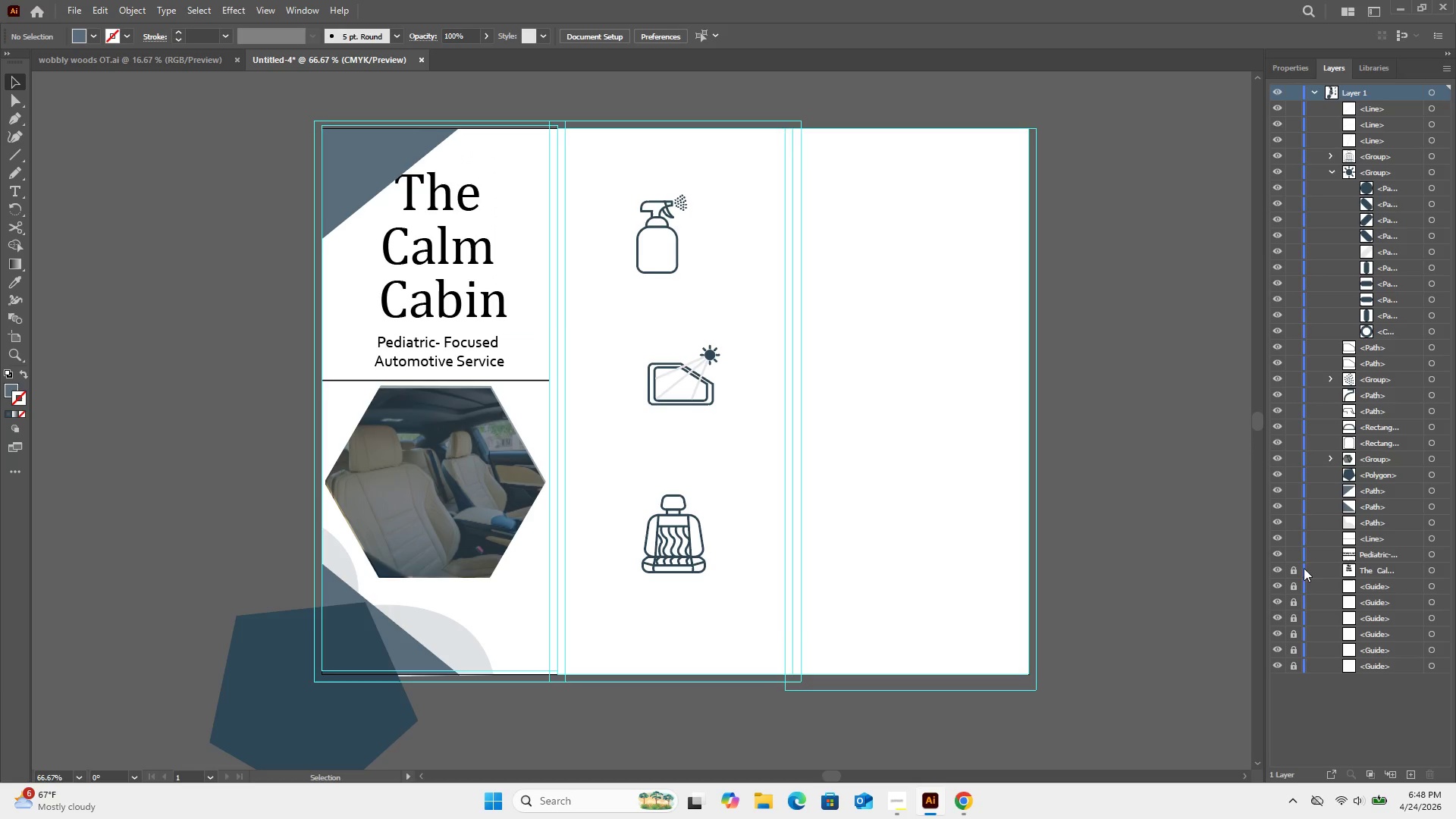 
left_click([1291, 573])
 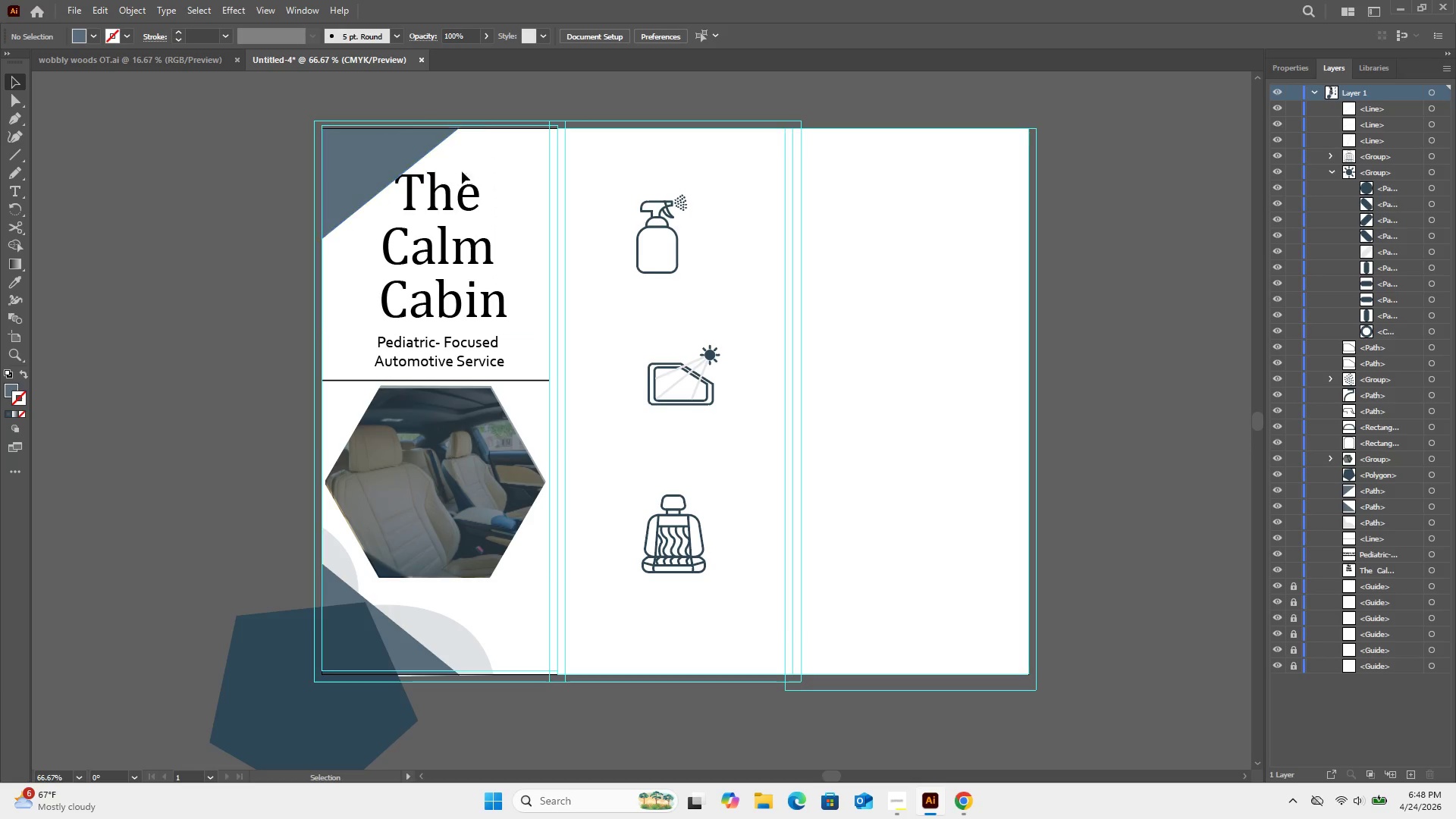 
left_click_drag(start_coordinate=[485, 162], to_coordinate=[457, 404])
 